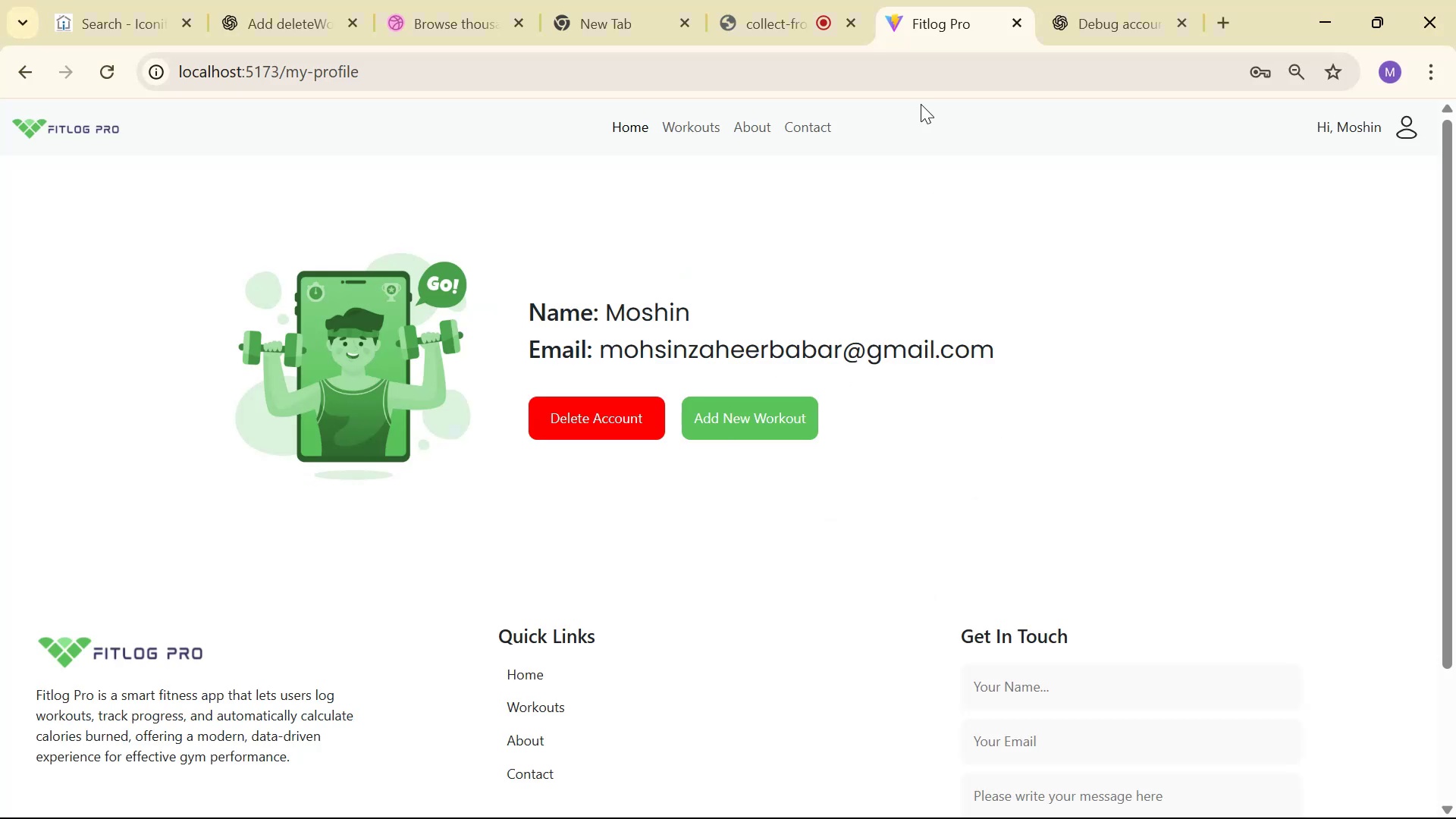 
left_click([1103, 30])
 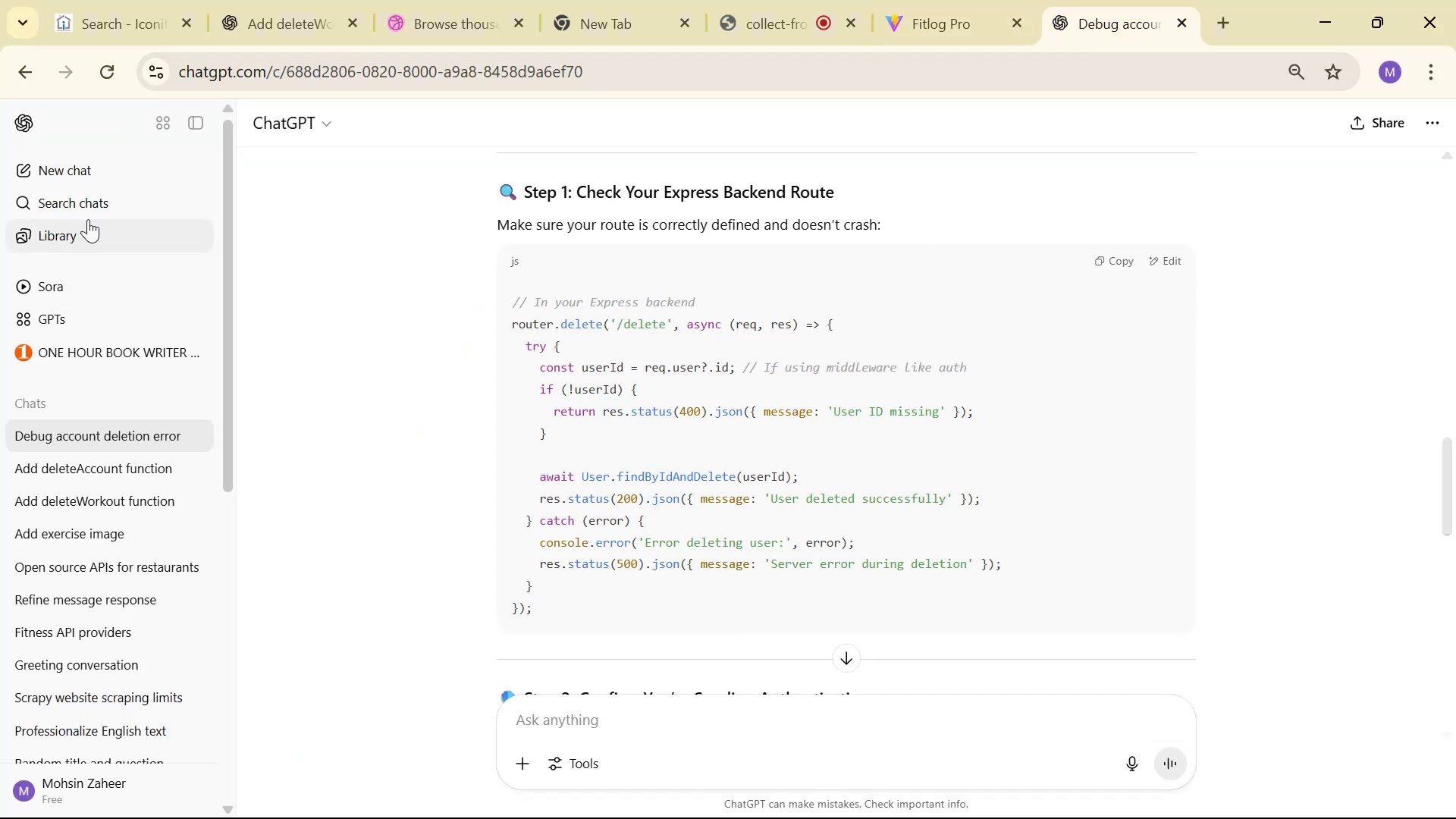 
left_click([89, 178])
 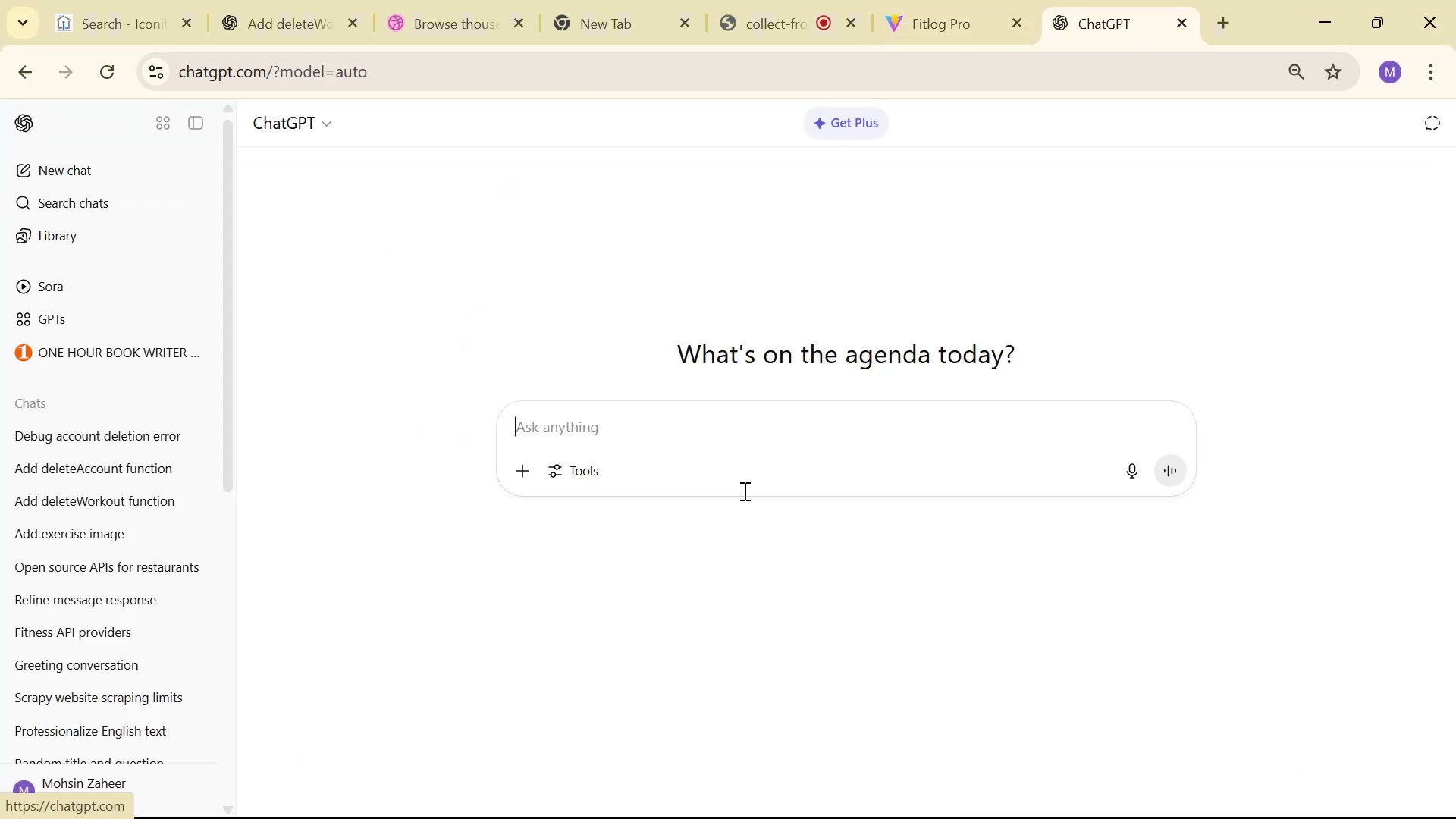 
type(PLeas e)
key(Backspace)
key(Backspace)
type(e make mh )
key(Backspace)
key(Backspace)
type(y profile a)
key(Backspace)
type(pahe )
key(Backspace)
key(Backspace)
key(Backspace)
type(h)
key(Backspace)
type(ge modern )
key(Backspace)
key(Backspace)
key(Backspace)
key(Backspace)
key(Backspace)
key(Backspace)
key(Backspace)
type(beautiful and more modern a nd )
key(Backspace)
key(Backspace)
key(Backspace)
key(Backspace)
type(nd  more user friendly )
key(Backspace)
type(: )
 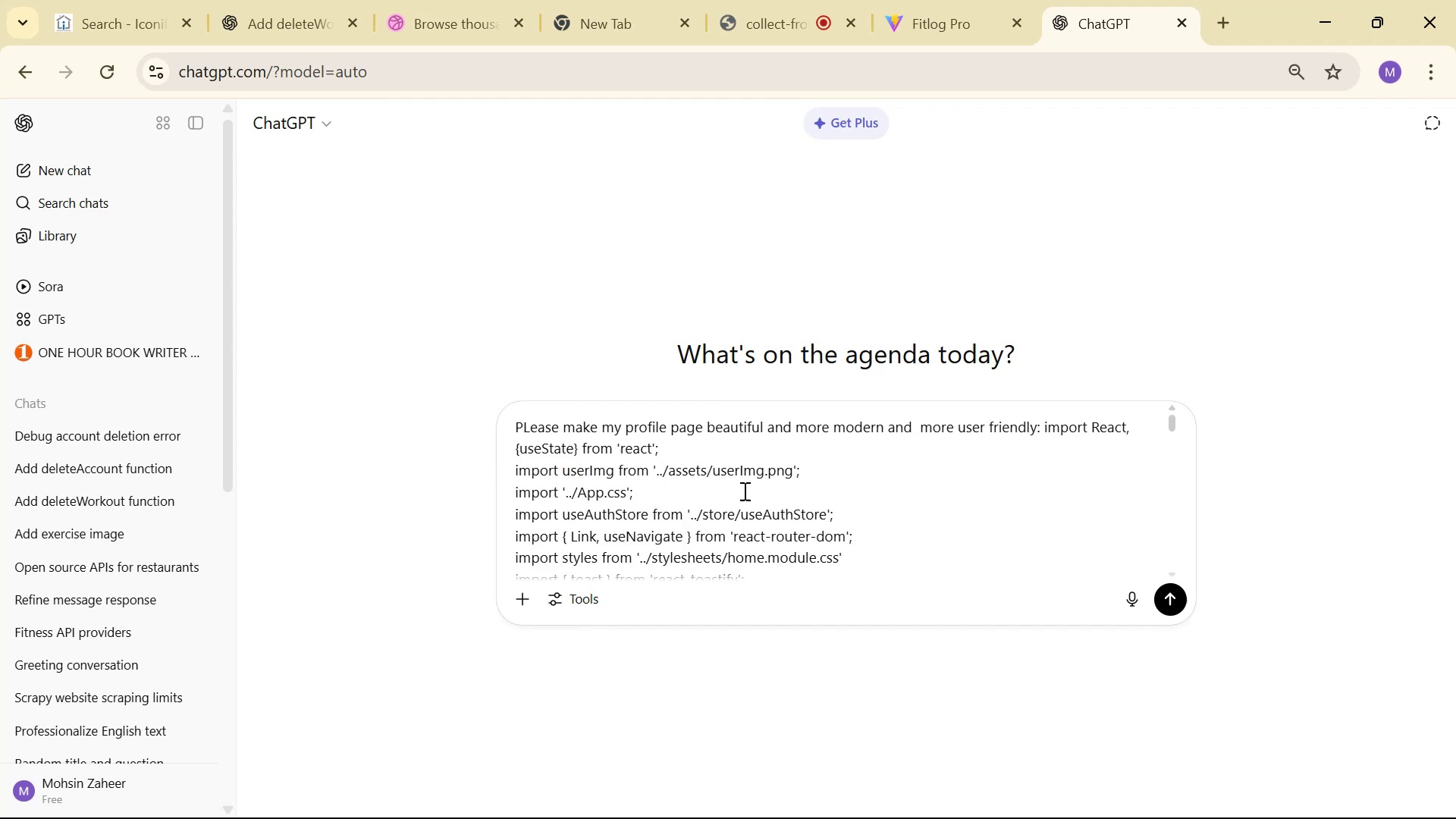 
key(Control+V)
 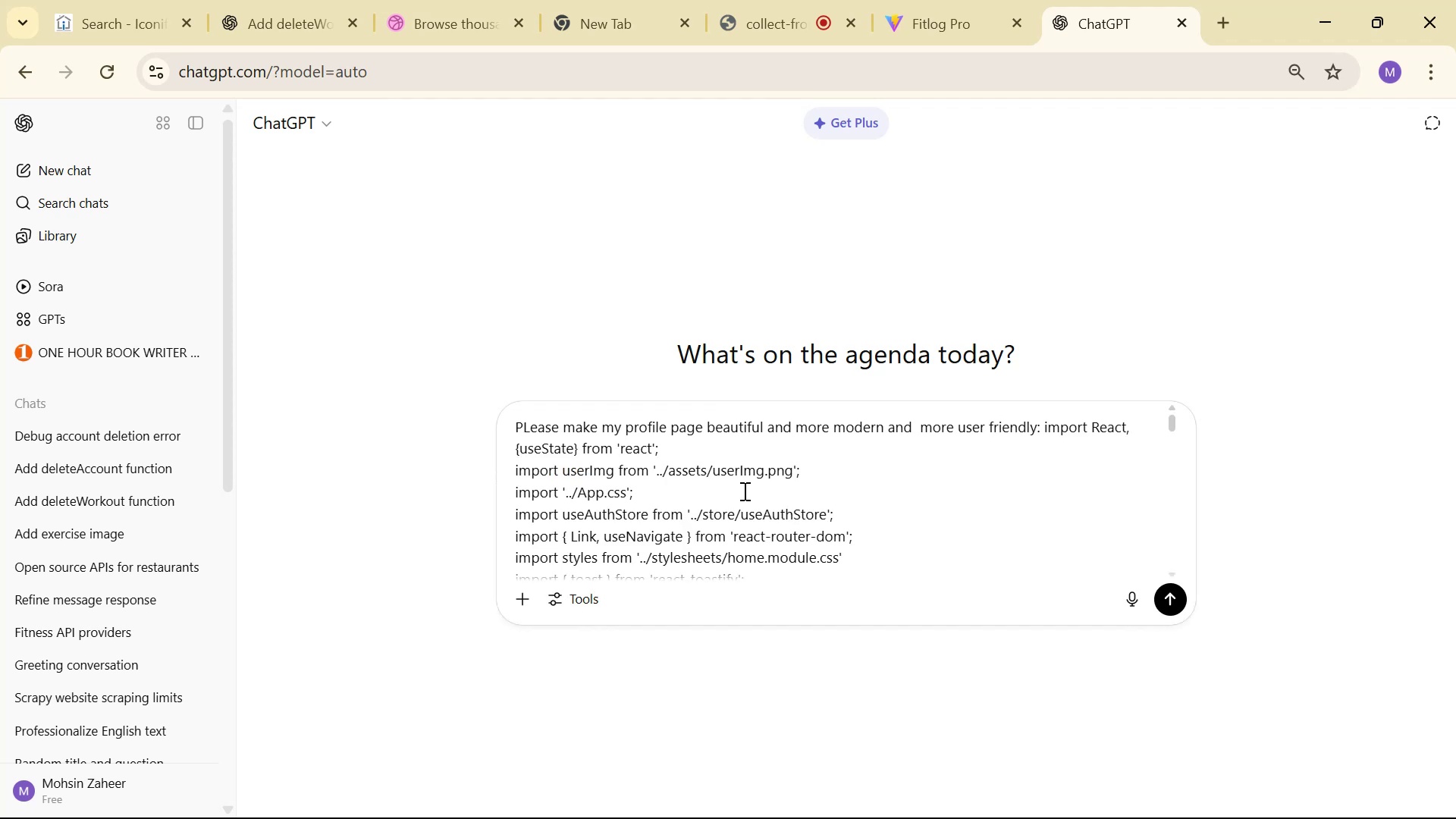 
key(Enter)
 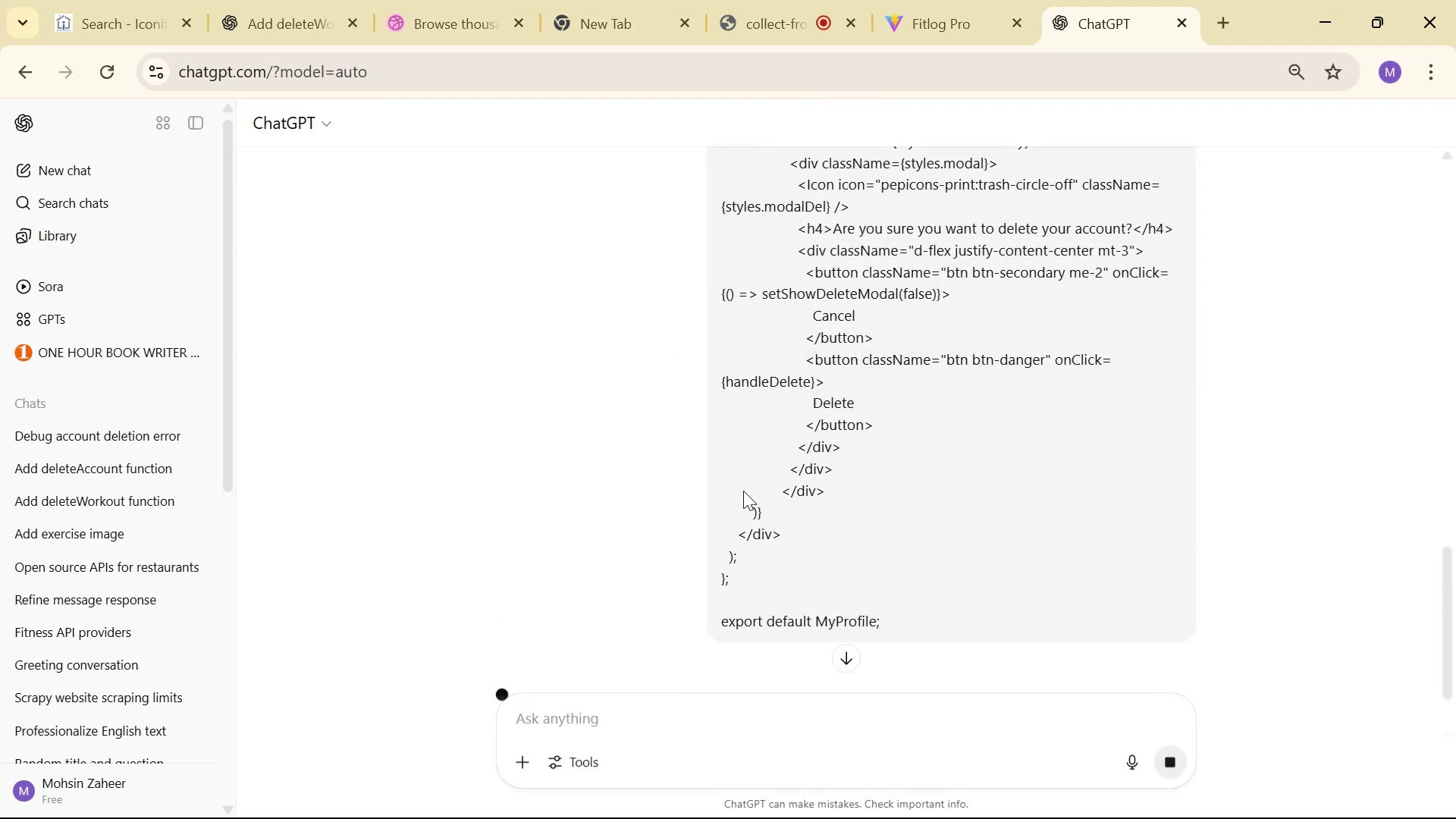 
scroll: coordinate [601, 436], scroll_direction: down, amount: 8.0
 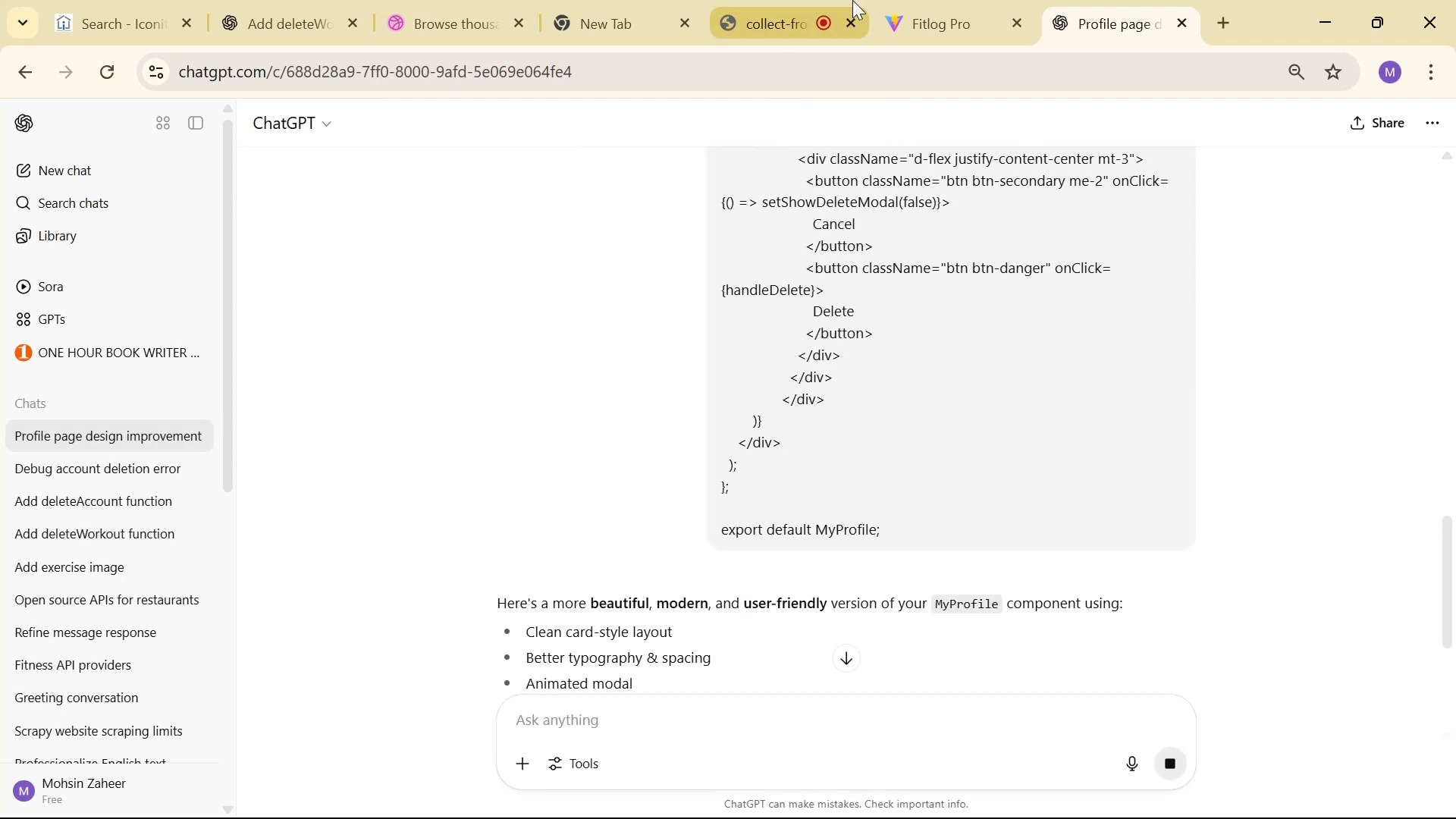 
left_click([1046, 2])
 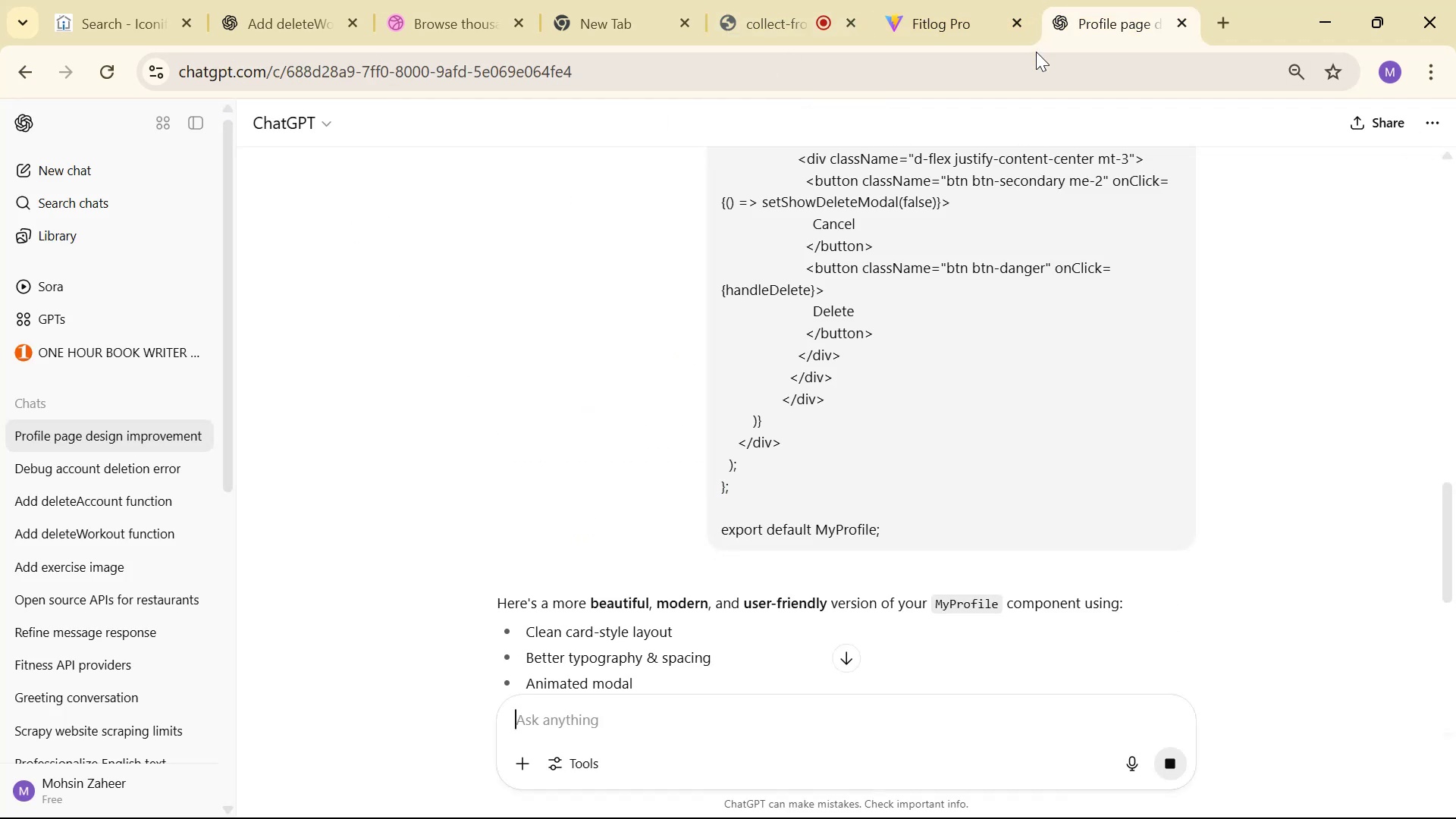 
scroll: coordinate [1098, 278], scroll_direction: down, amount: 16.0
 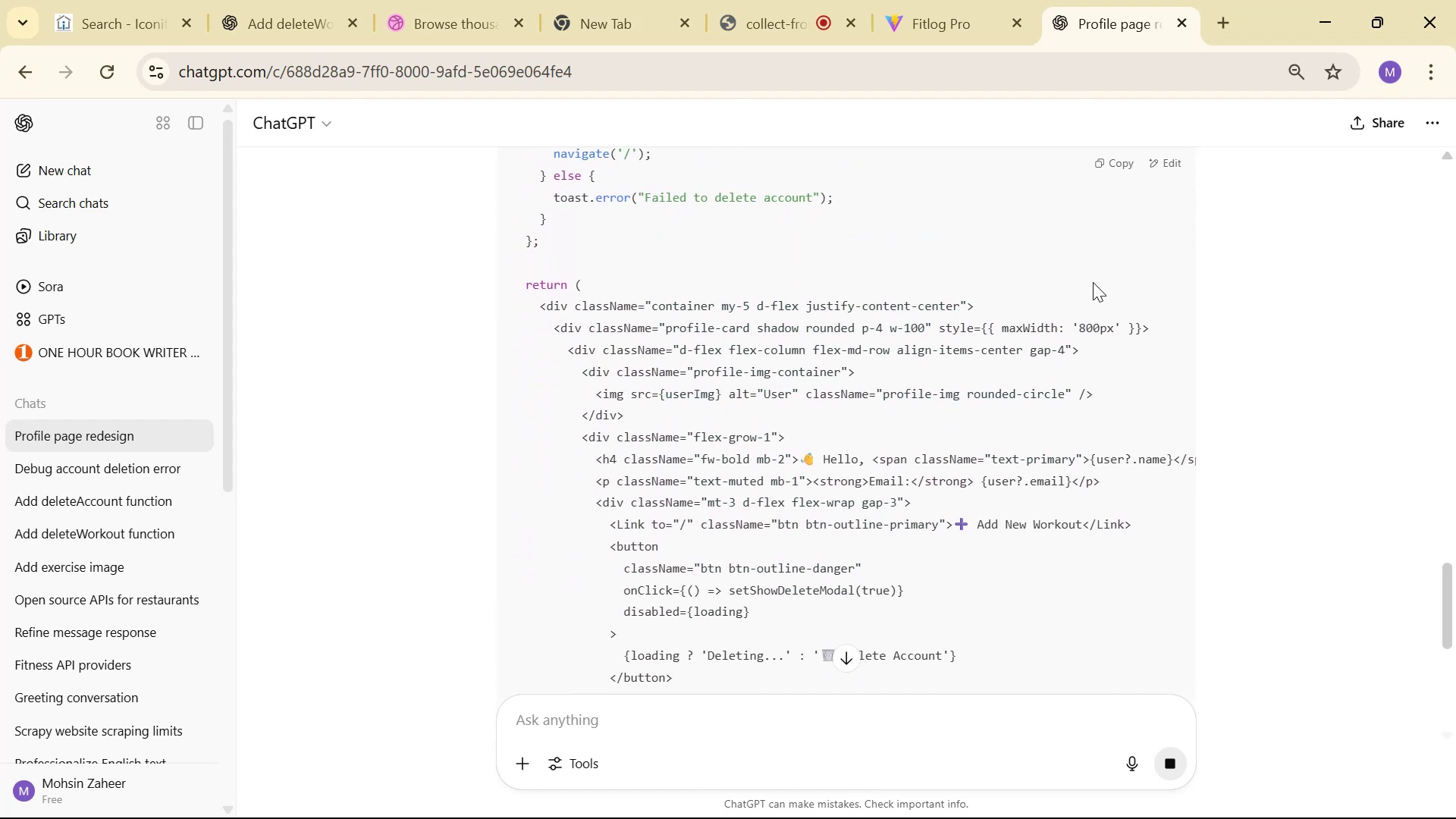 
scroll: coordinate [1080, 298], scroll_direction: down, amount: 25.0
 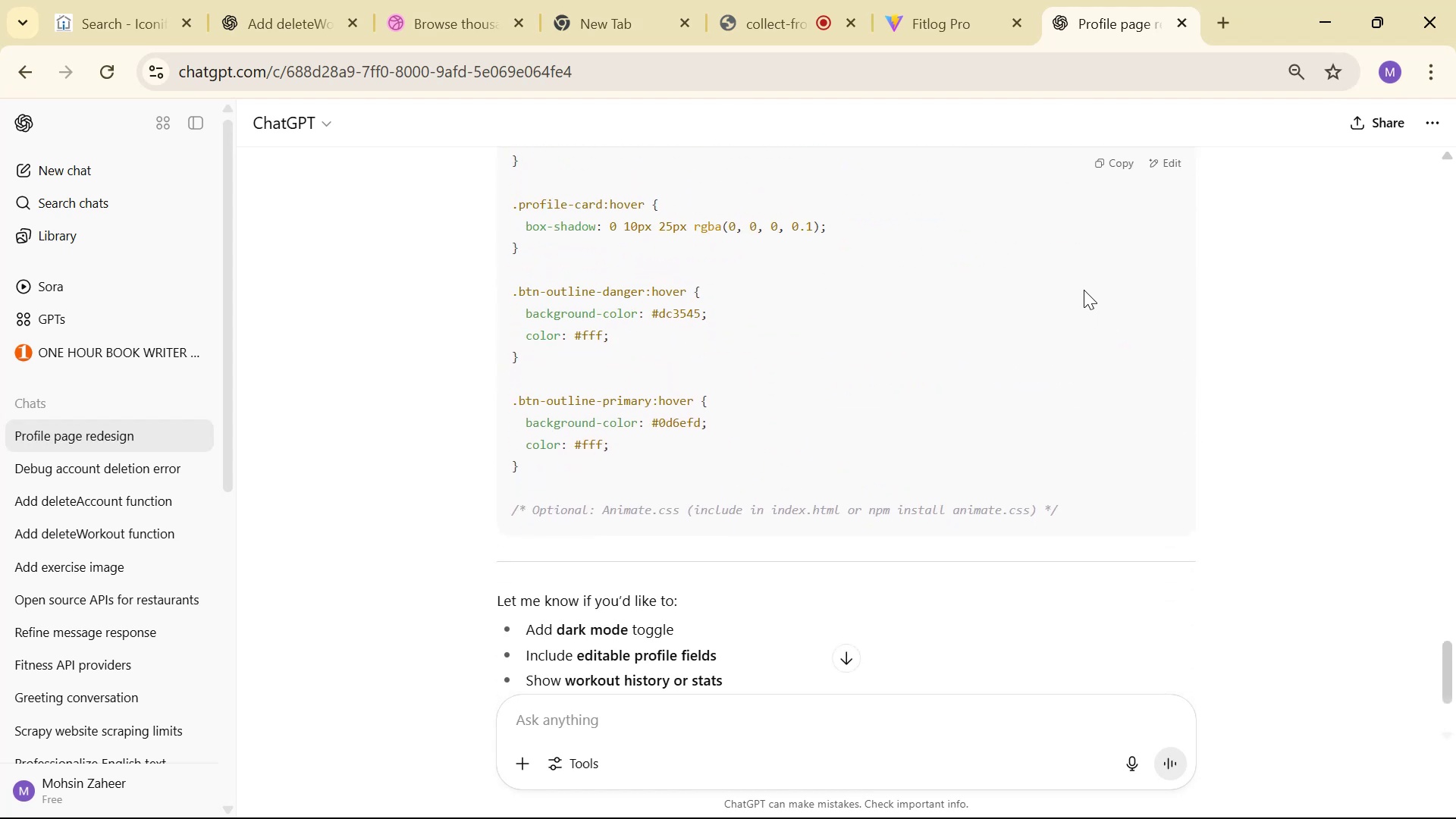 
scroll: coordinate [1085, 298], scroll_direction: up, amount: 14.0
 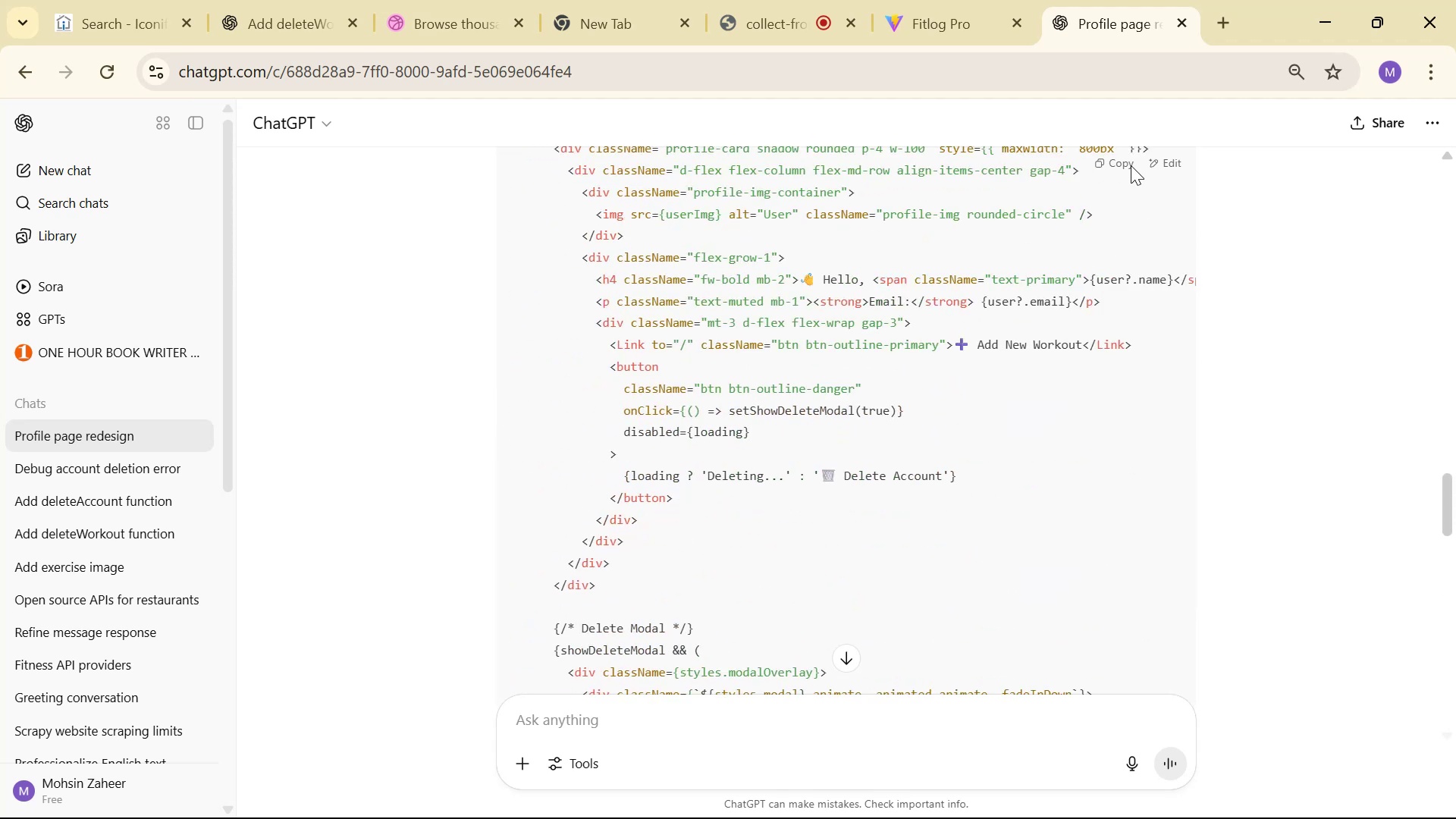 
left_click([1122, 161])
 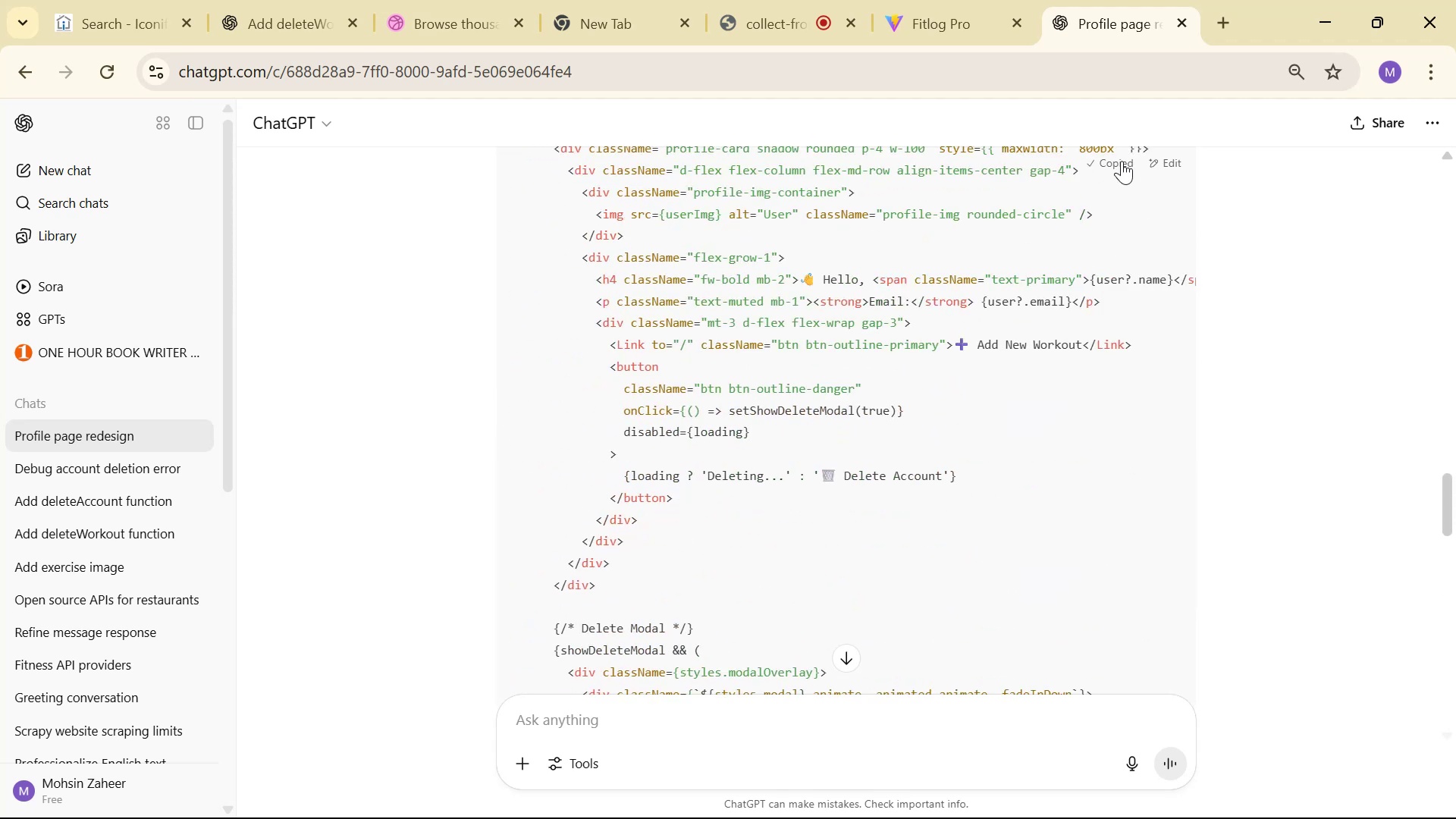 
key(Alt+AltLeft)
 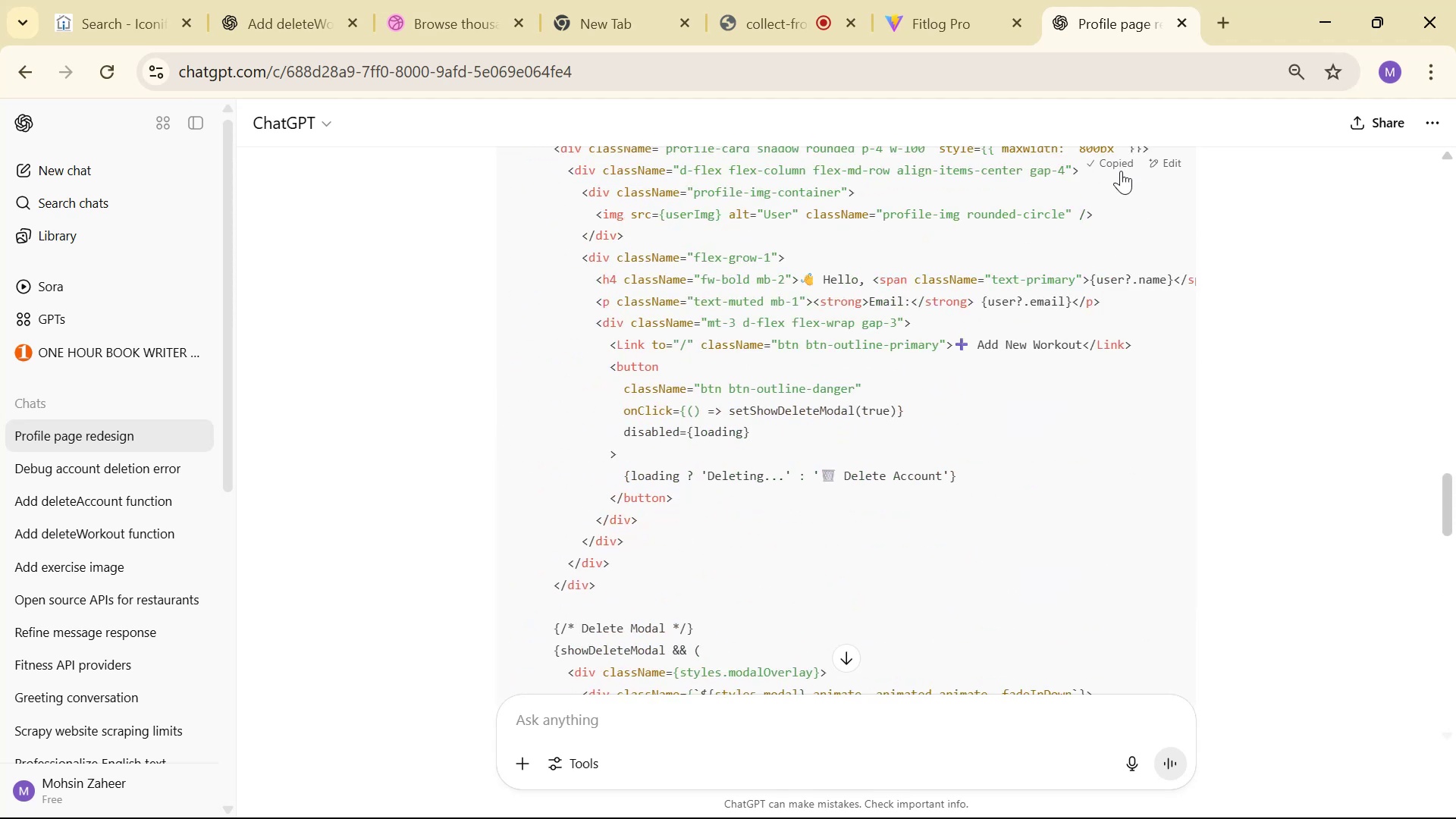 
key(Alt+Tab)
 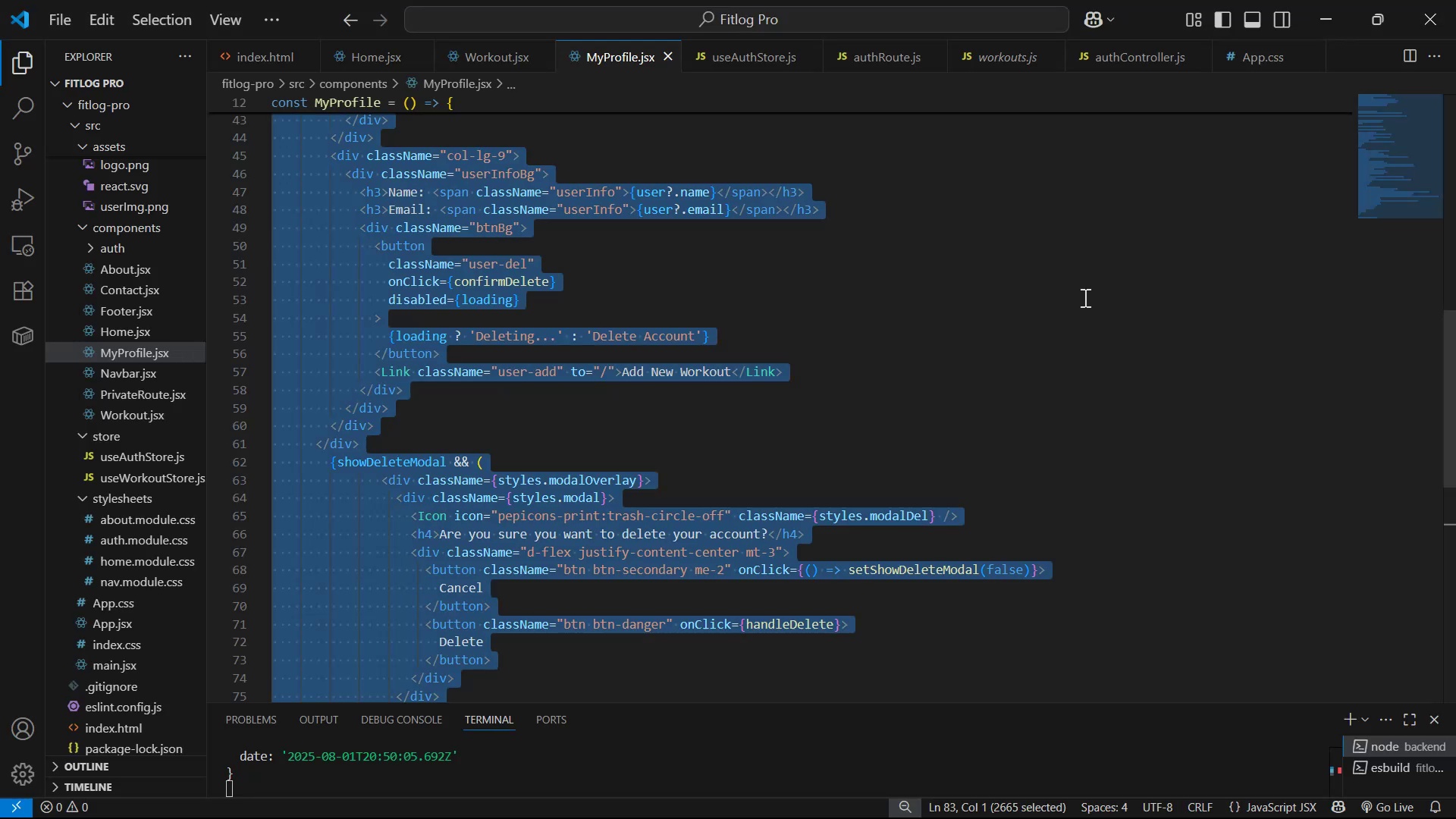 
key(Control+V)
 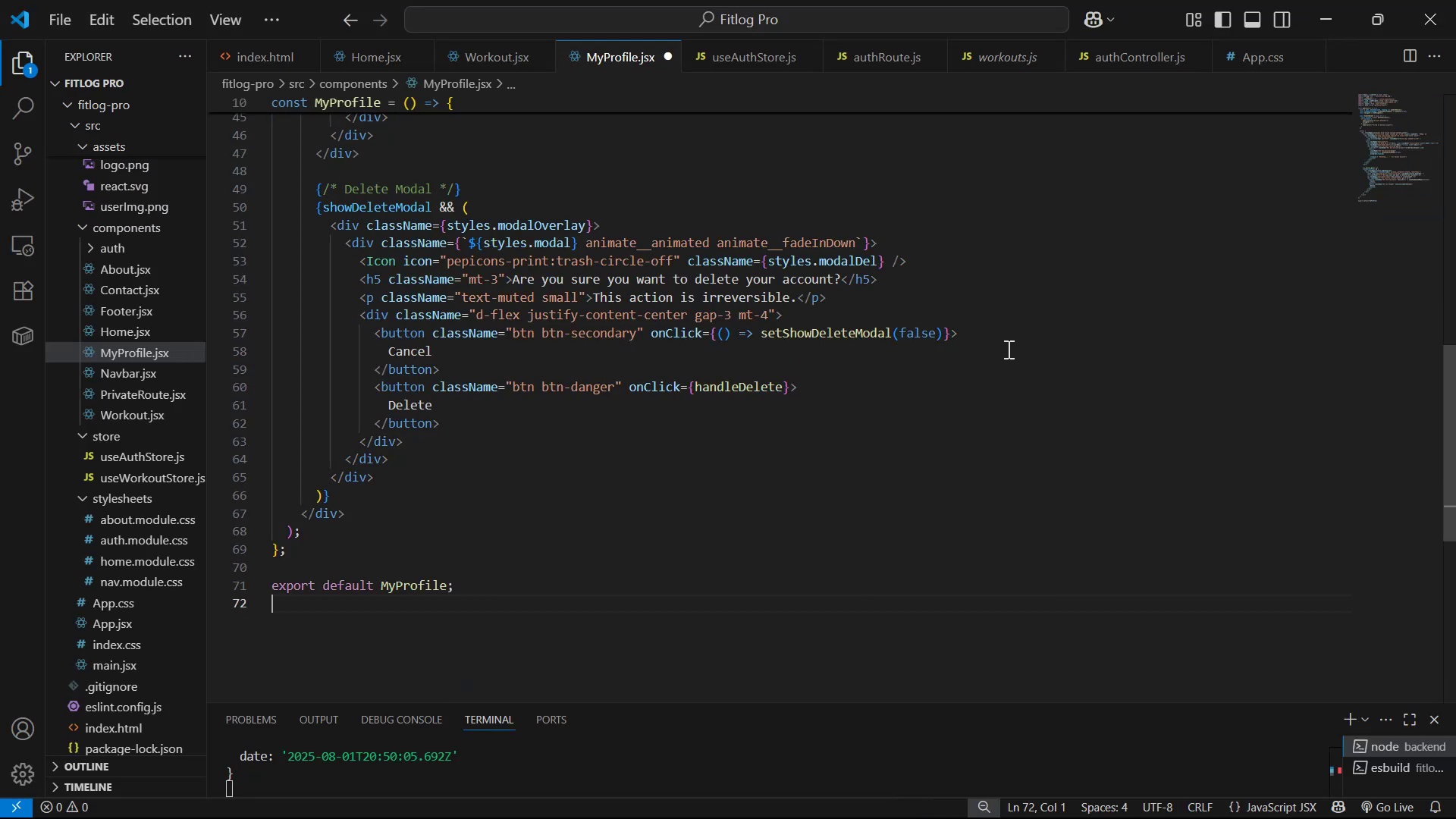 
scroll: coordinate [1016, 366], scroll_direction: up, amount: 14.0
 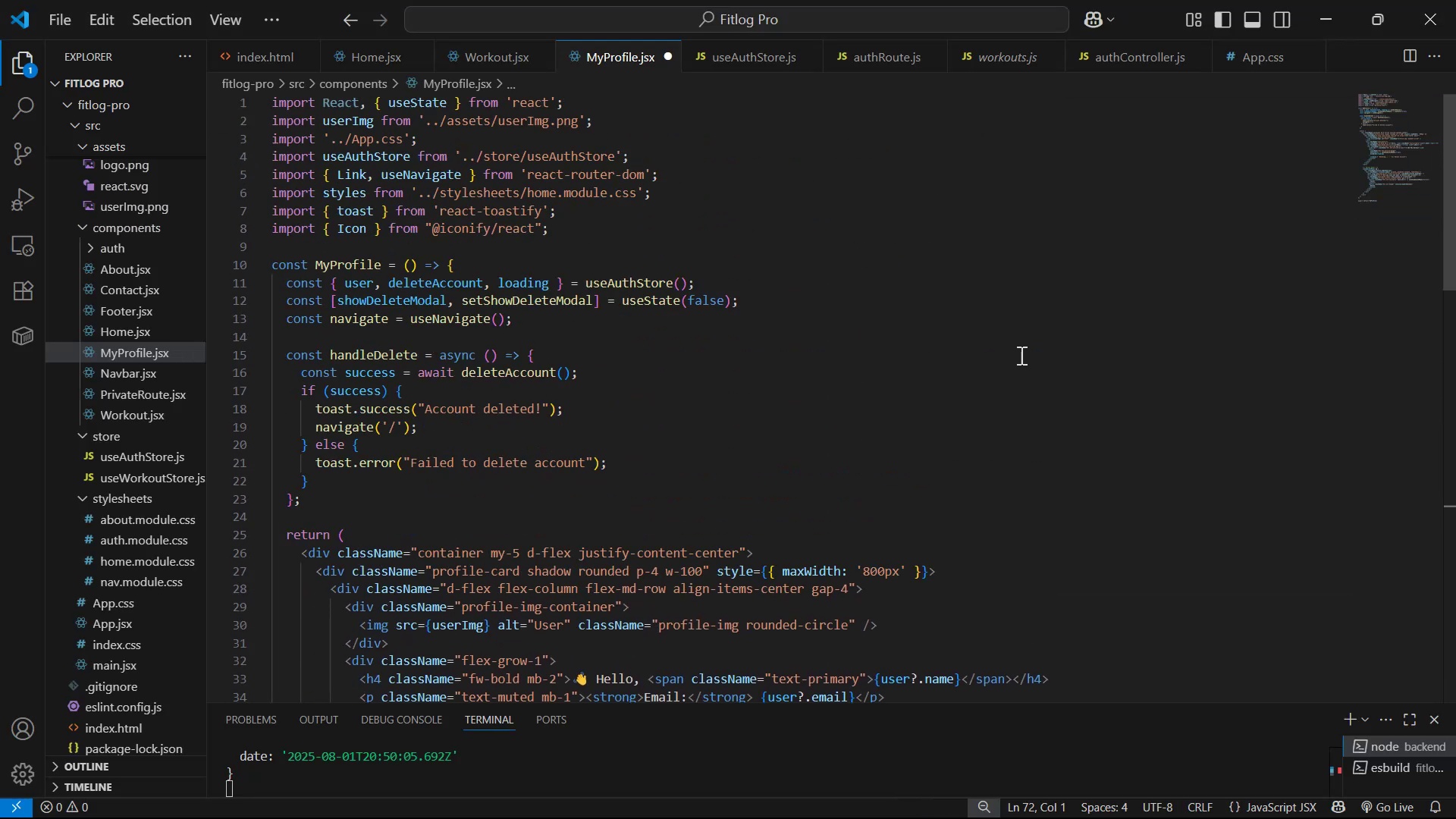 
key(Control+S)
 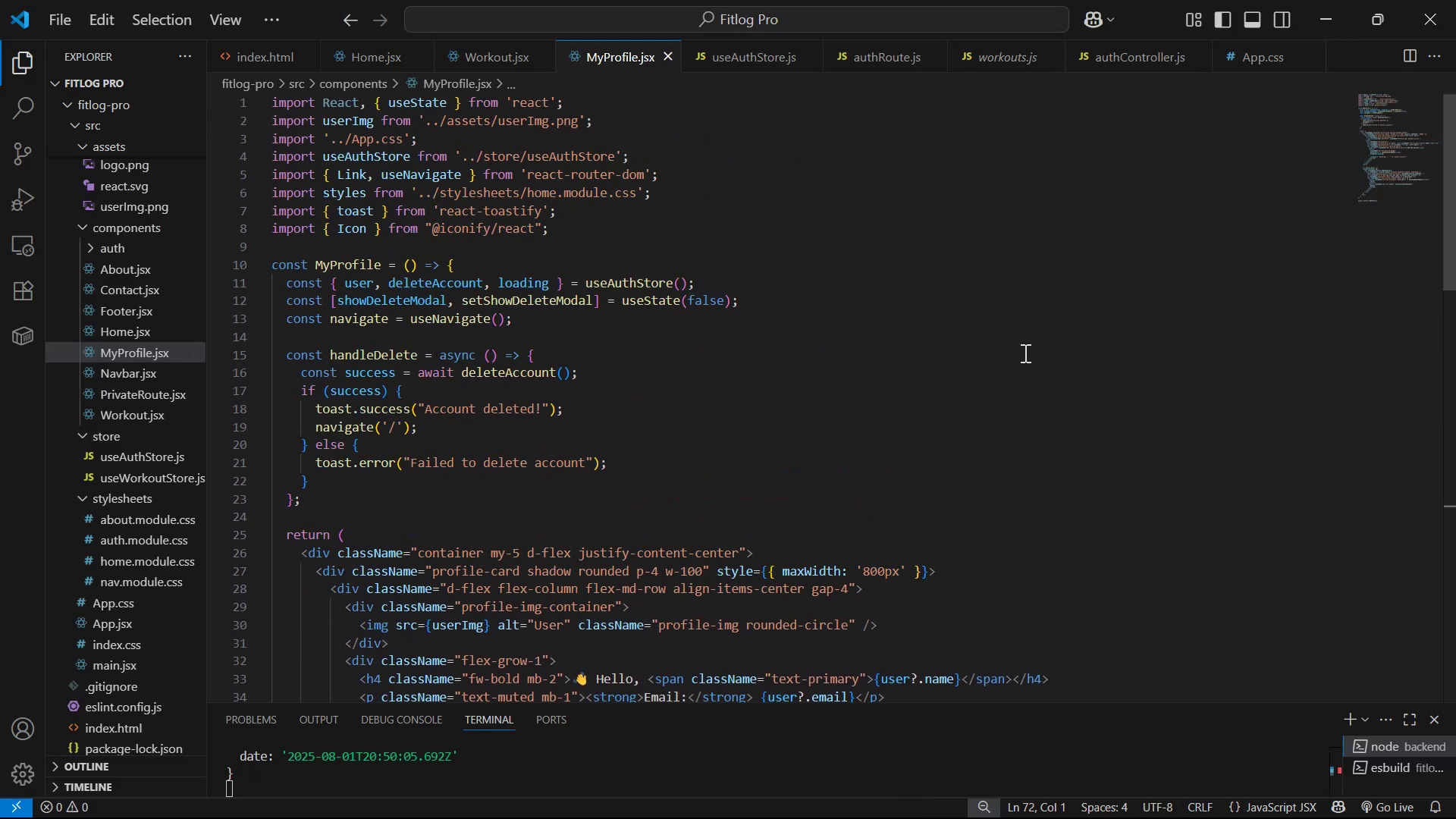 
key(Alt+AltLeft)
 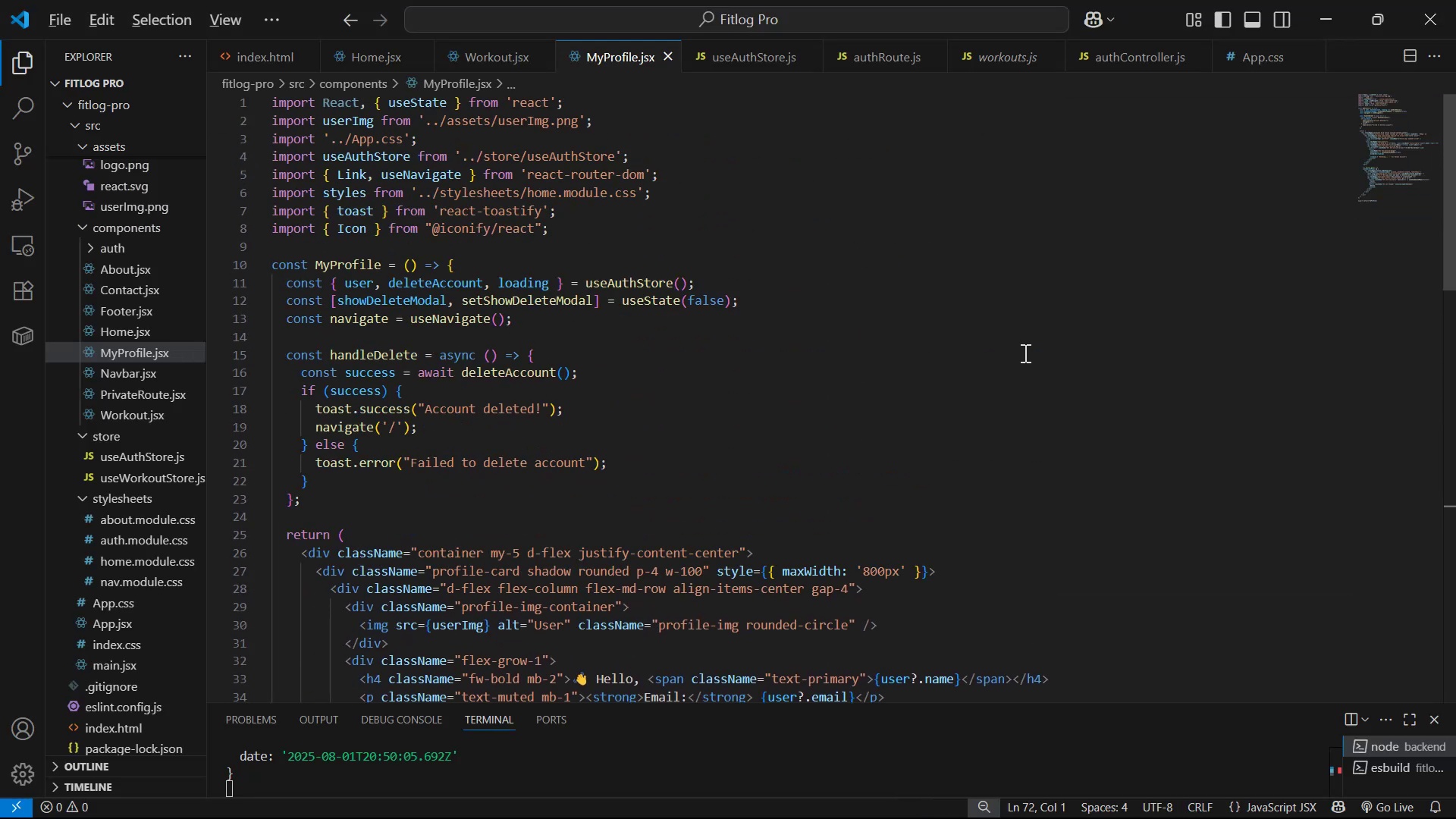 
key(Alt+Tab)
 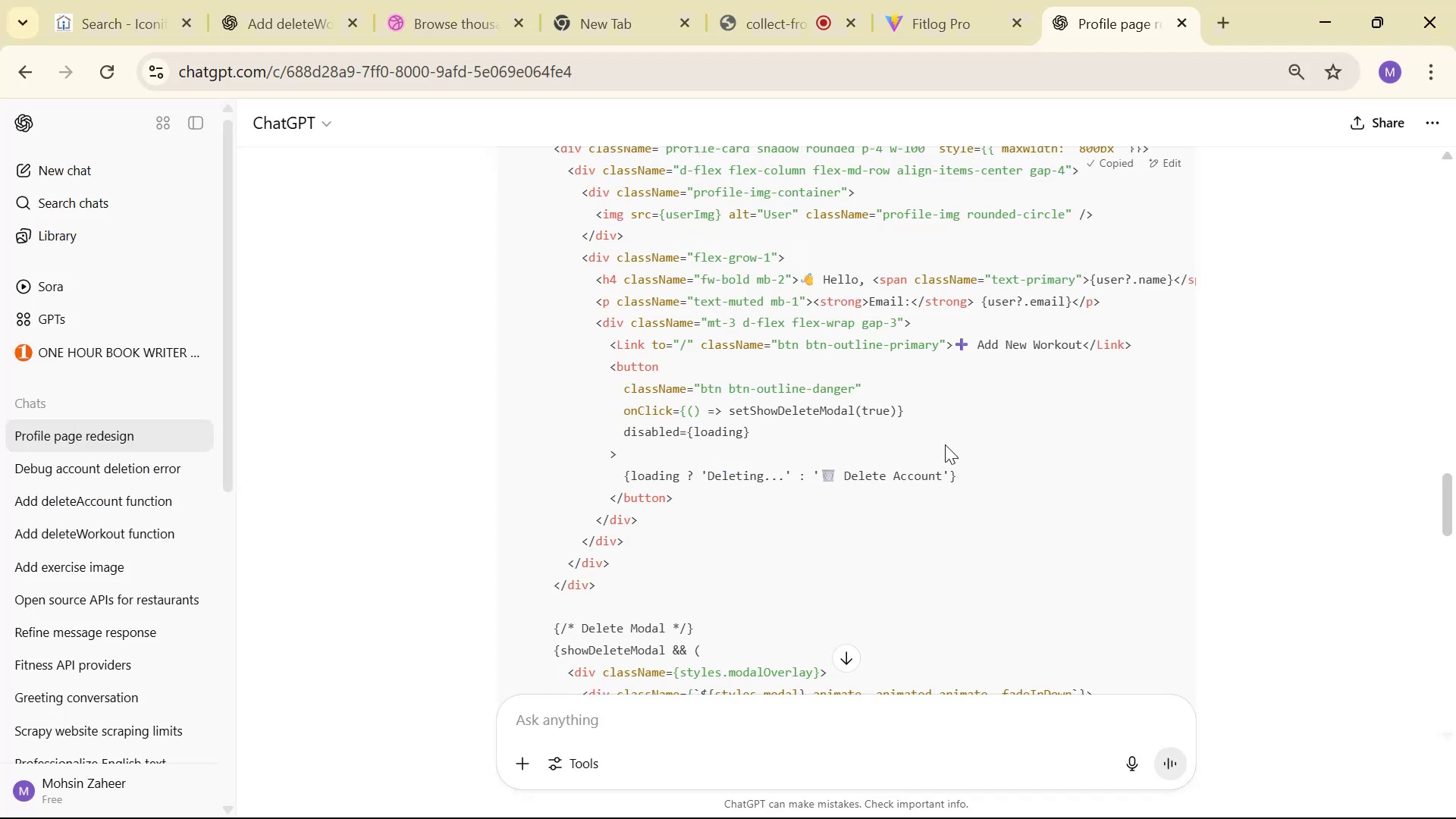 
scroll: coordinate [942, 452], scroll_direction: down, amount: 9.0
 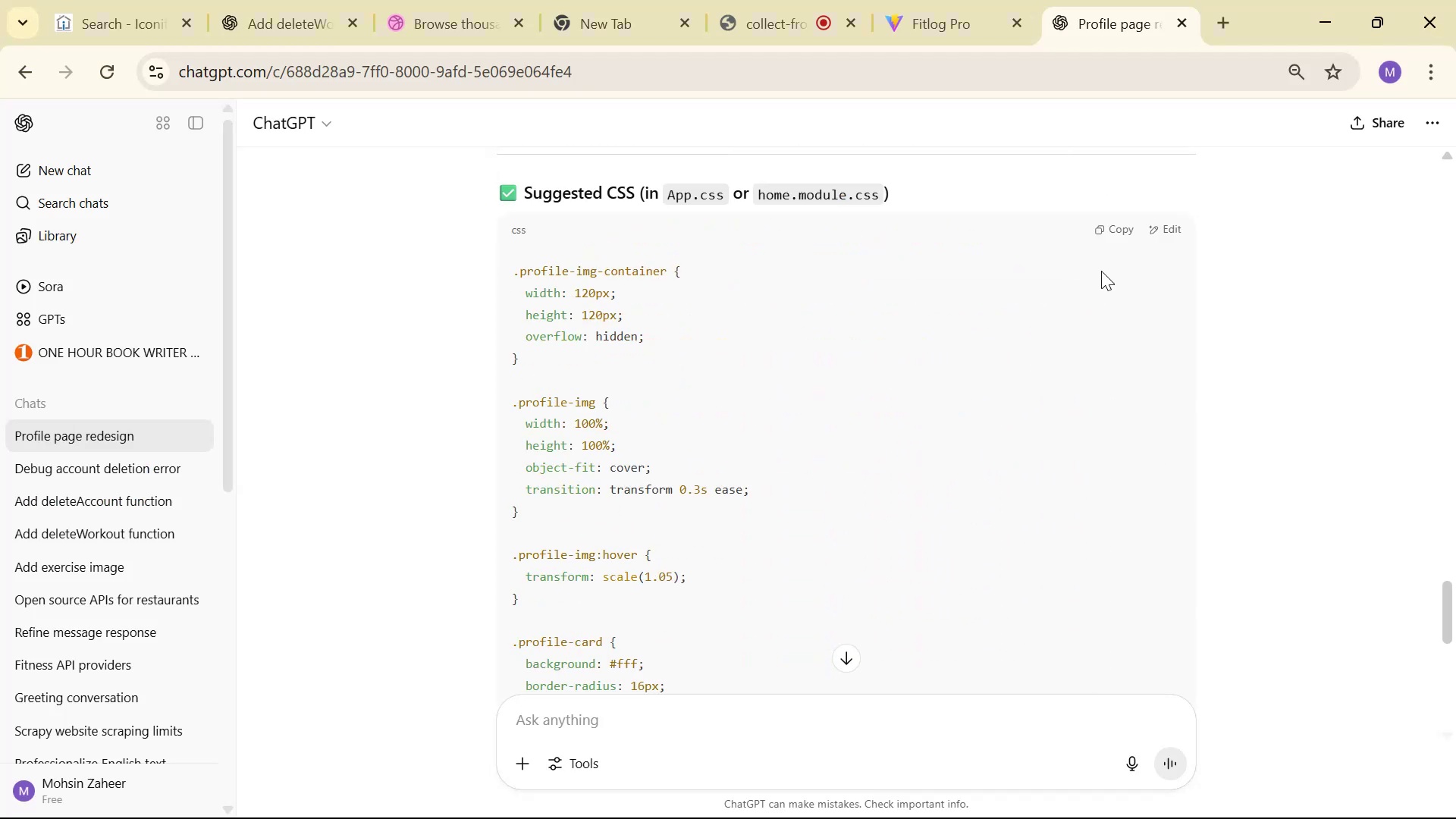 
left_click([1114, 224])
 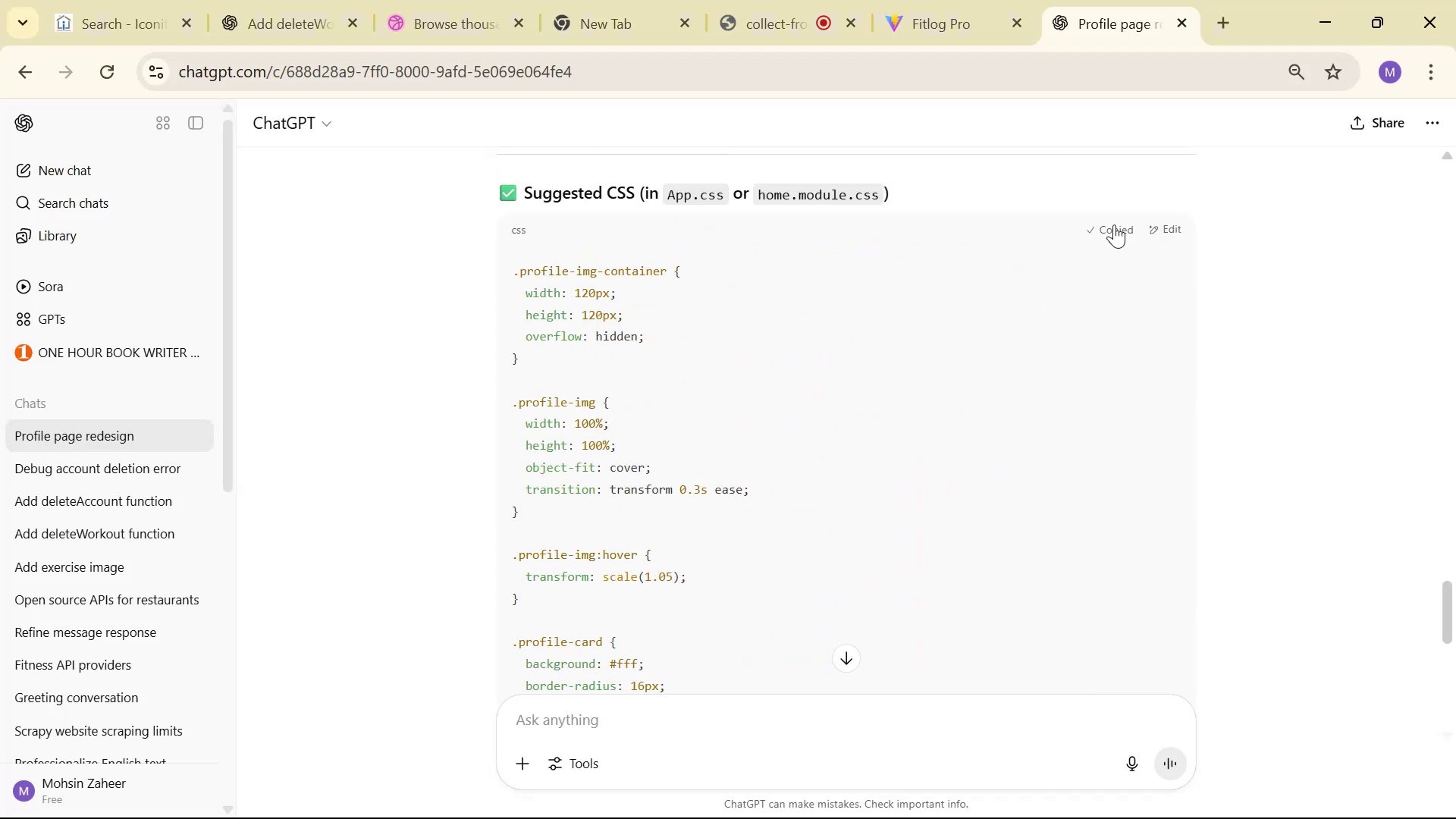 
key(Alt+AltLeft)
 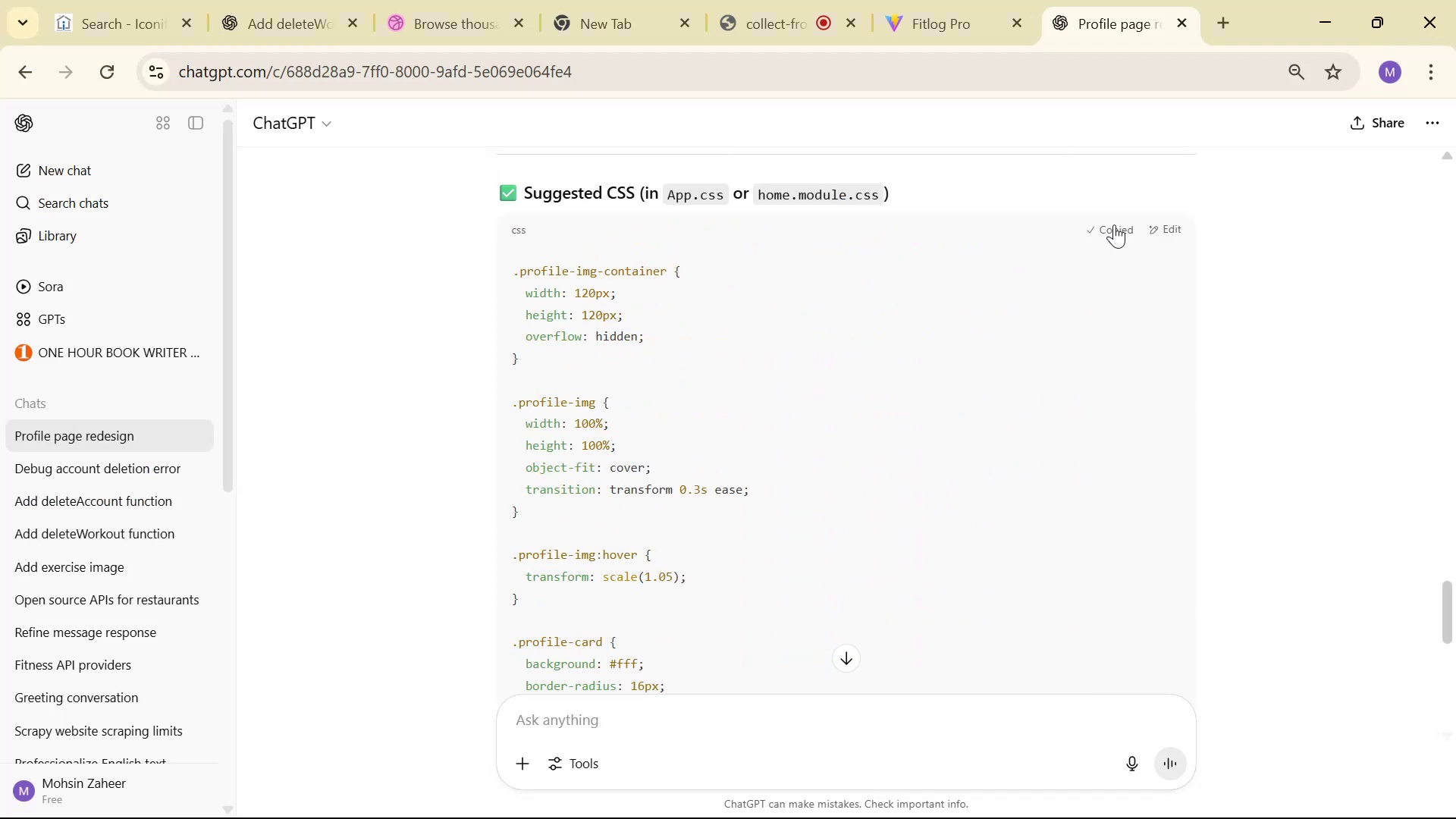 
key(Alt+Tab)
 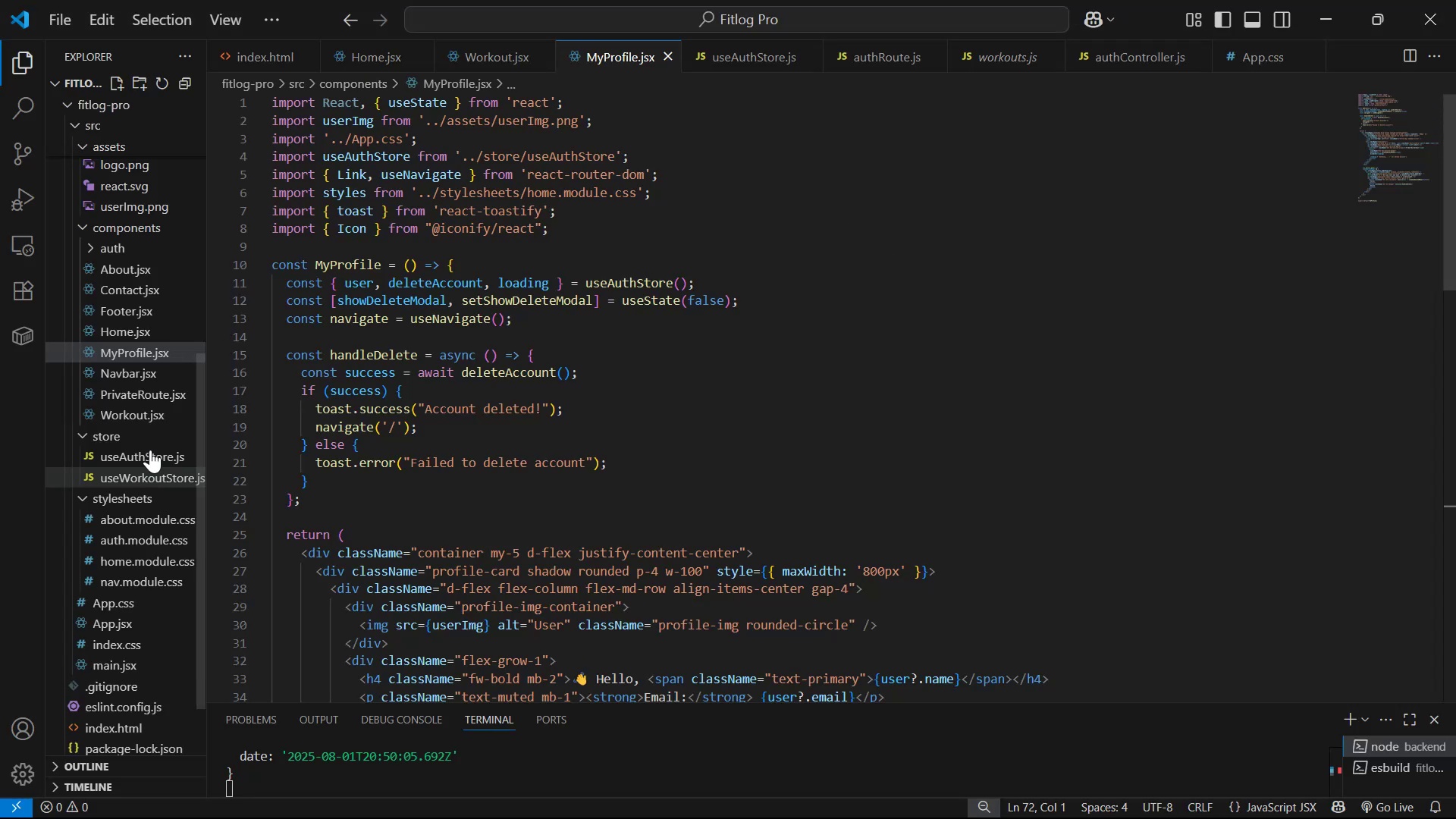 
scroll: coordinate [130, 494], scroll_direction: down, amount: 1.0
 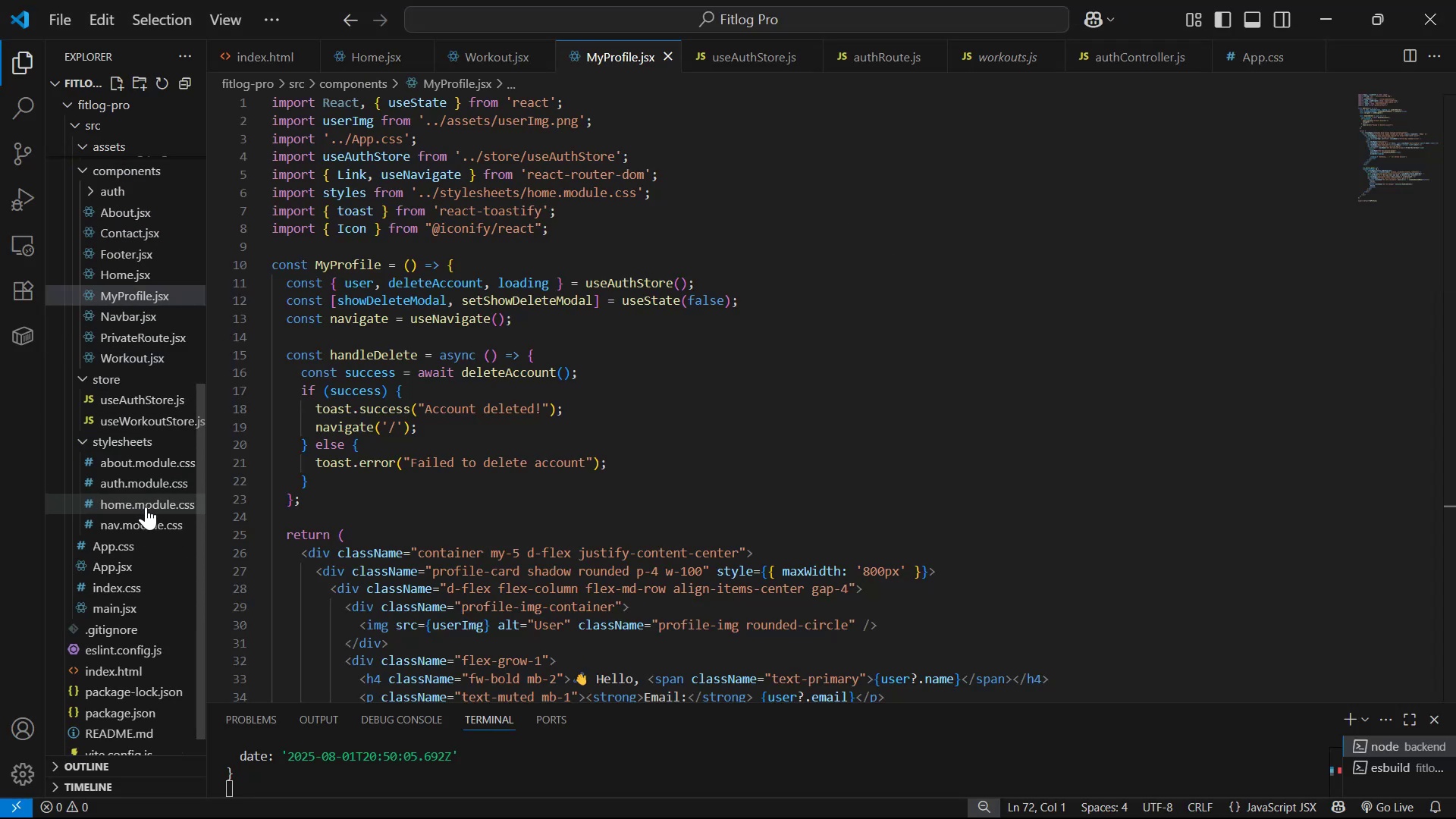 
scroll: coordinate [153, 423], scroll_direction: up, amount: 6.0
 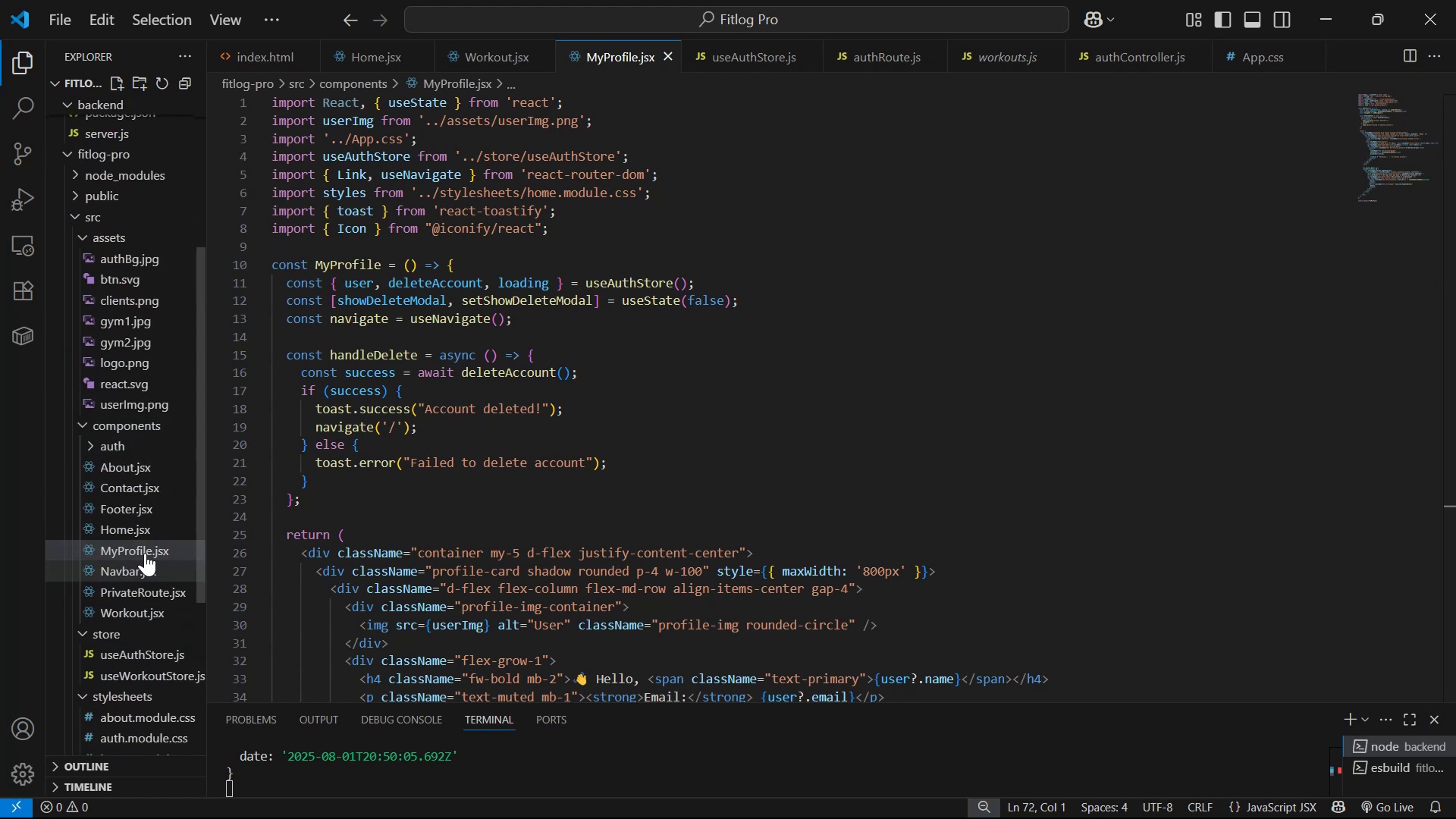 
scroll: coordinate [162, 643], scroll_direction: down, amount: 3.0
 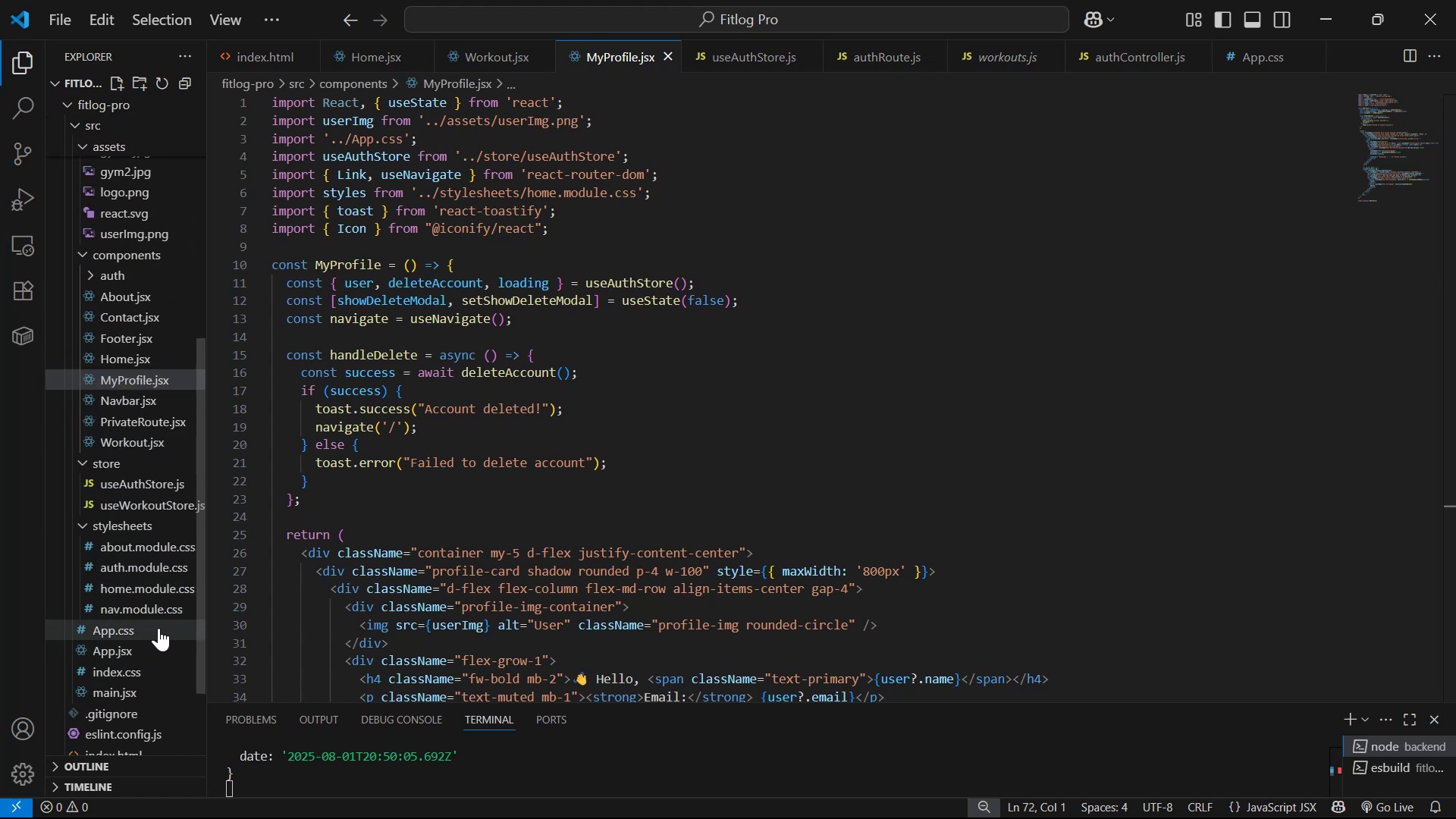 
left_click([158, 628])
 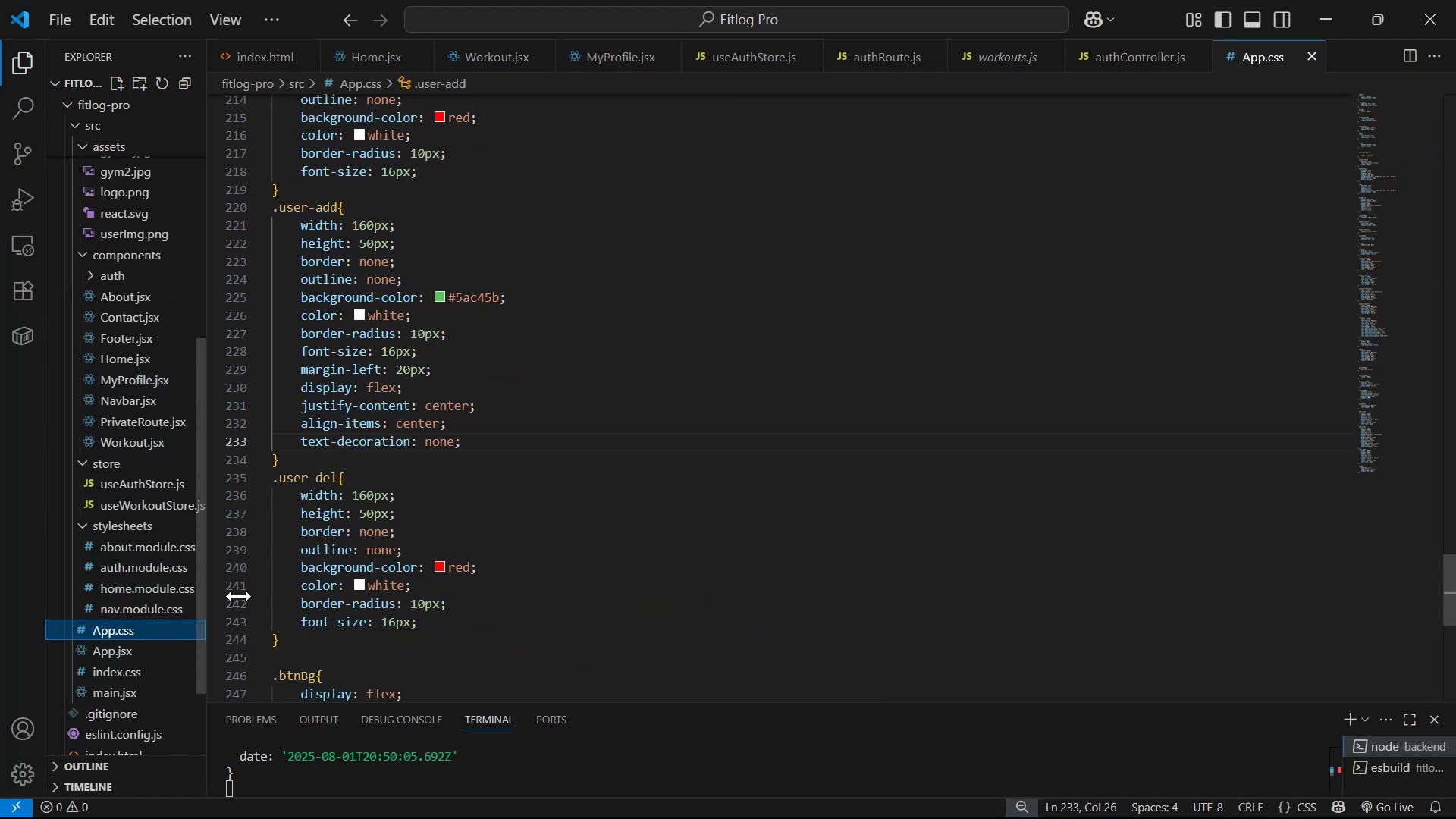 
scroll: coordinate [393, 429], scroll_direction: down, amount: 11.0
 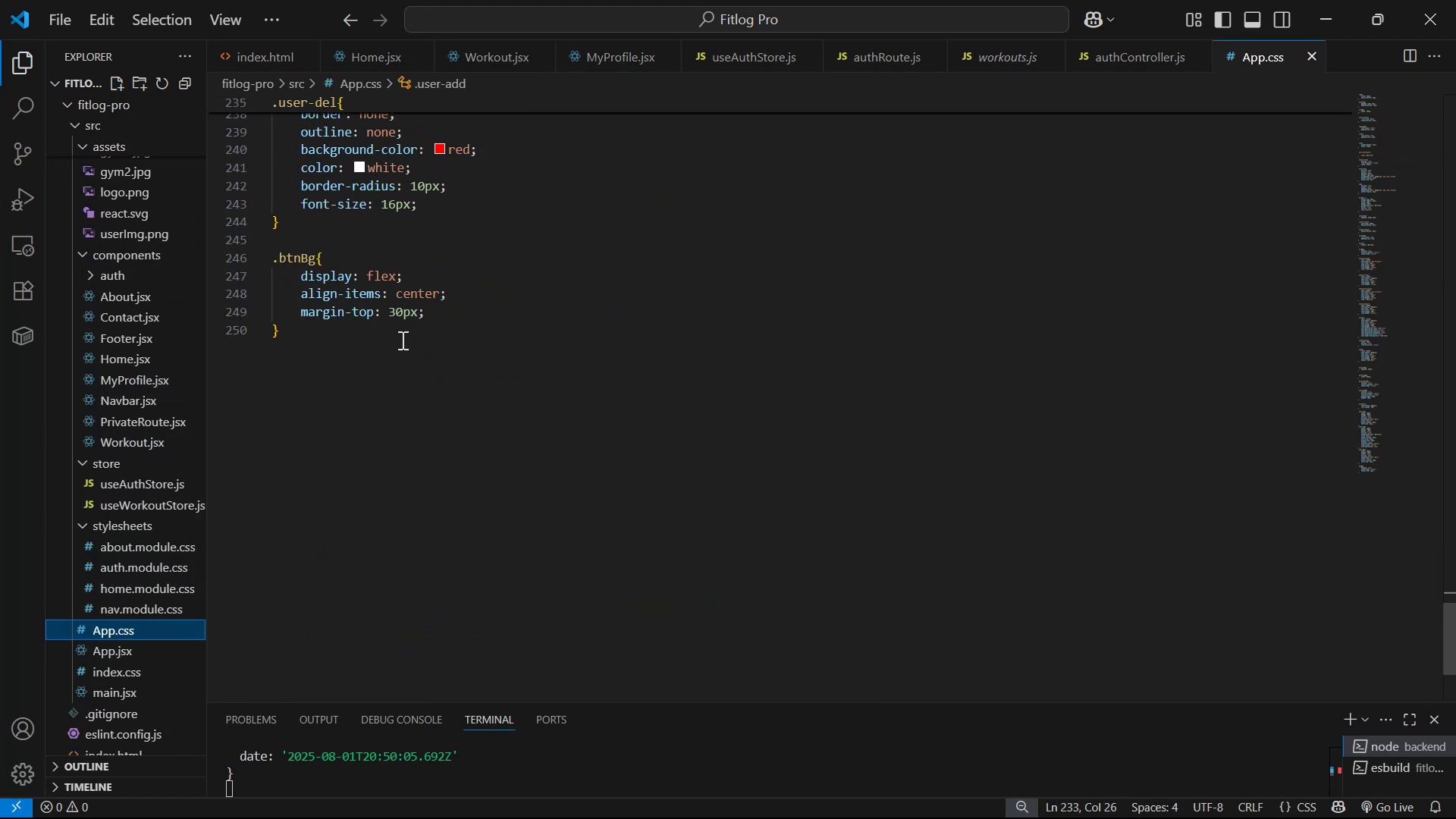 
left_click([401, 340])
 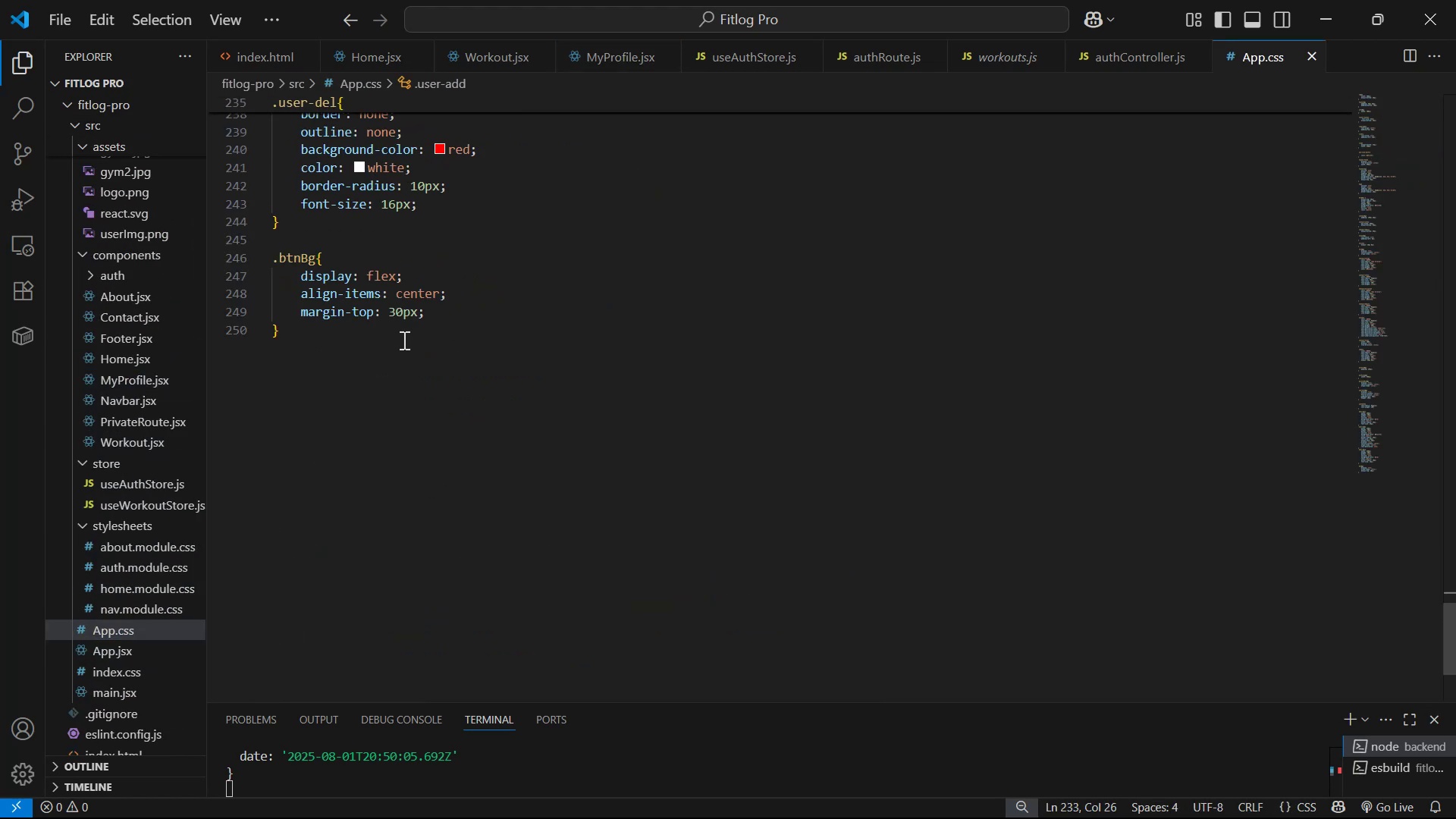 
left_click([403, 339])
 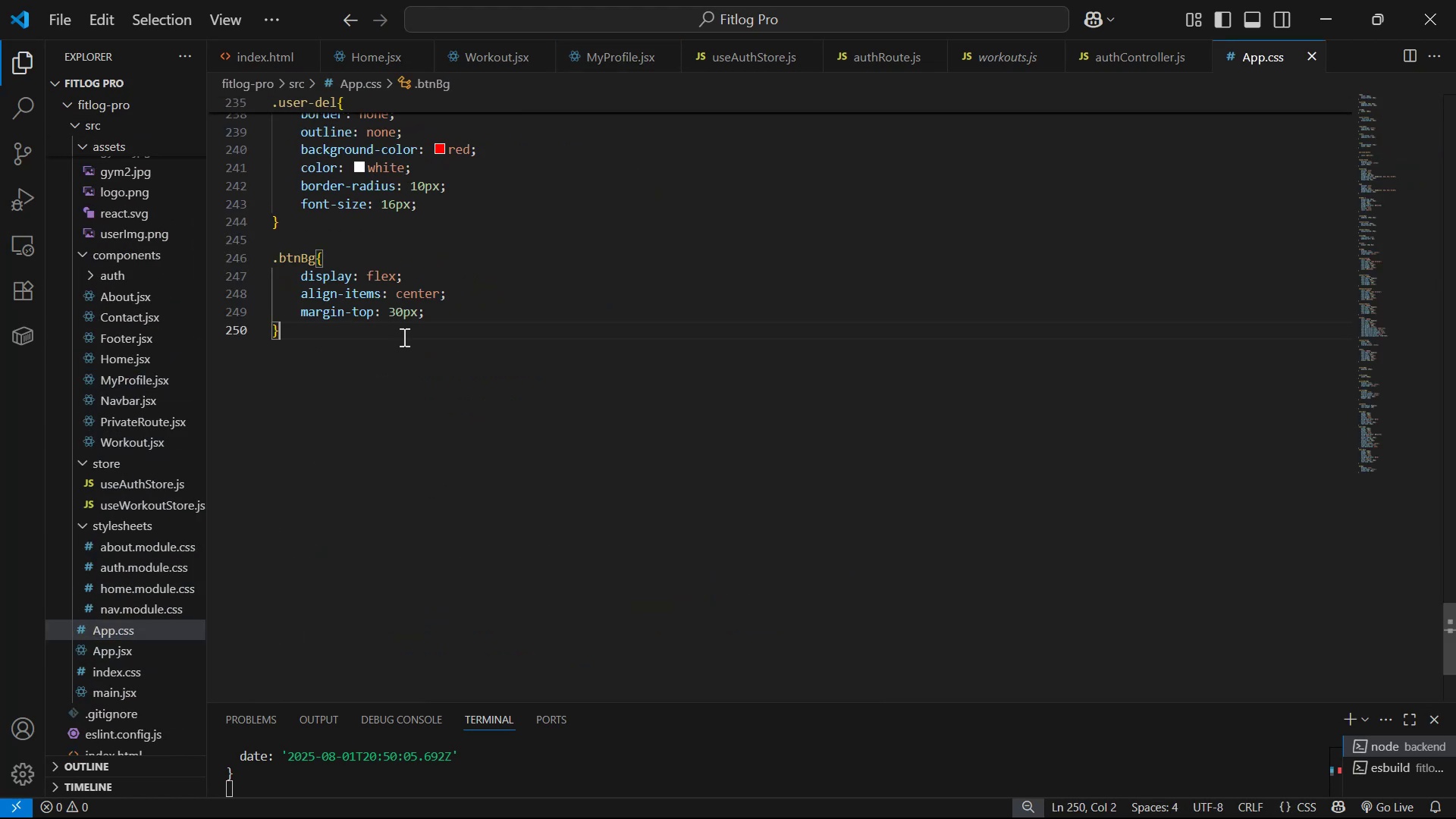 
key(Enter)
 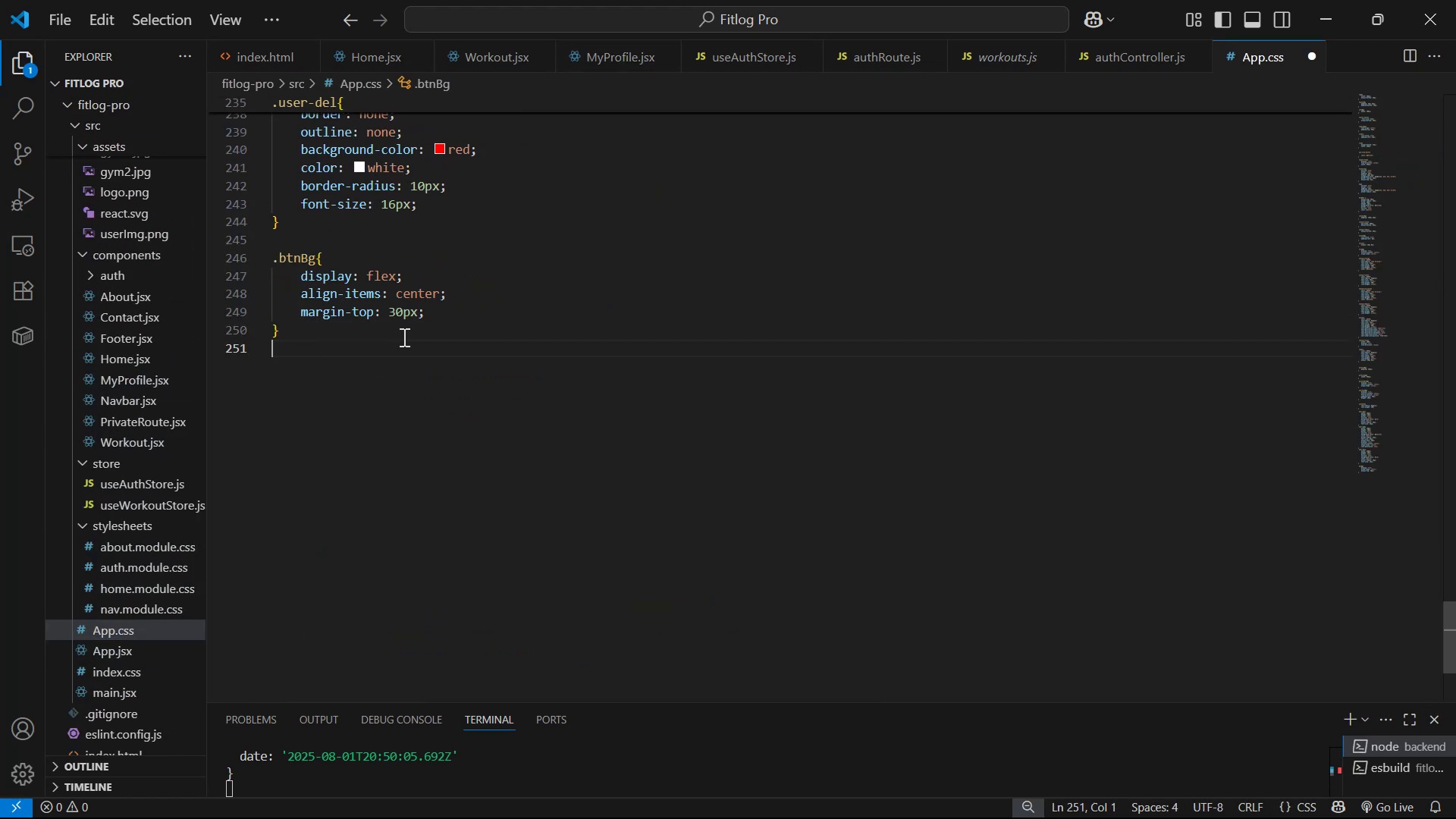 
key(Enter)
 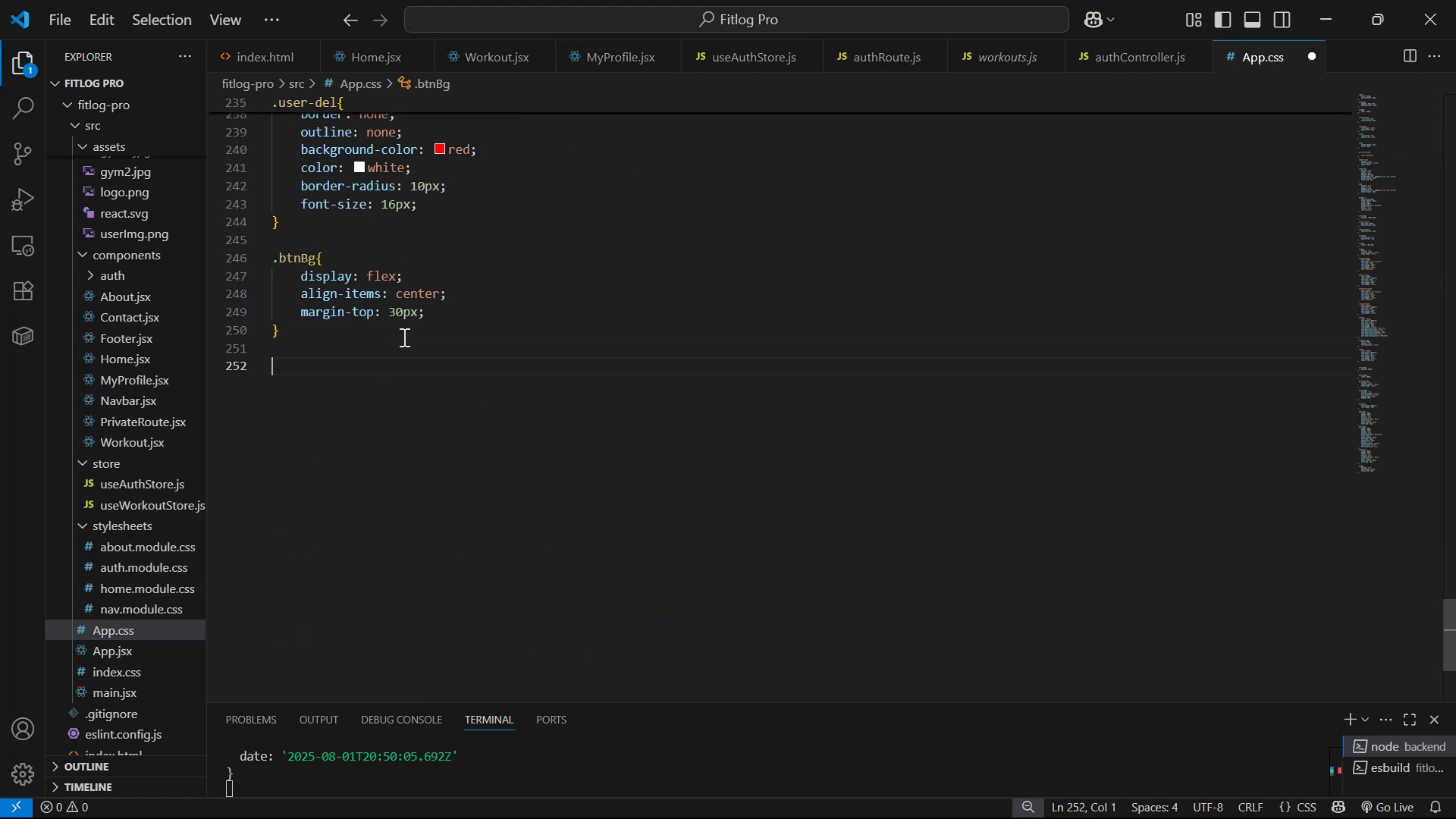 
key(Enter)
 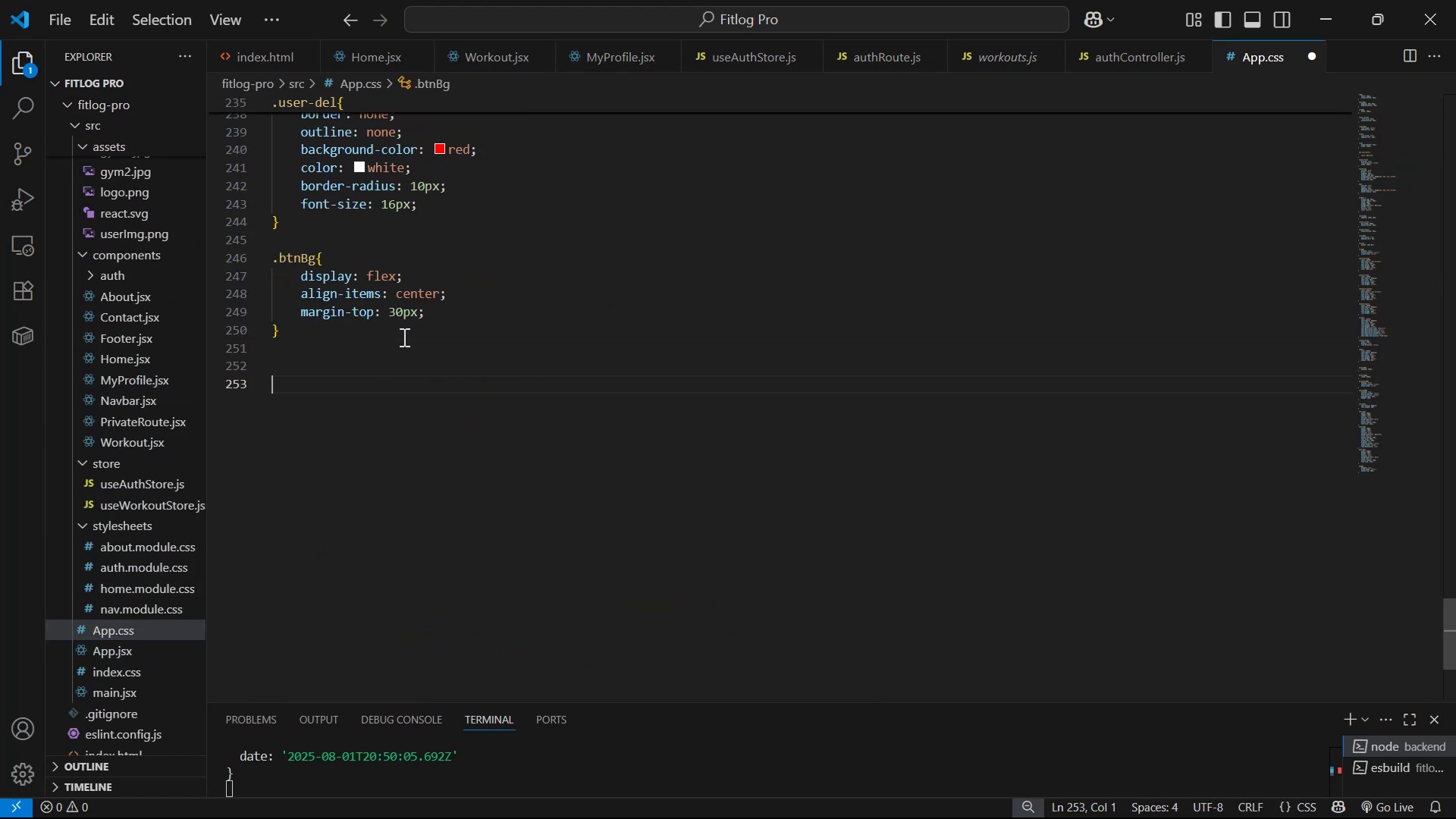 
key(Control+V)
 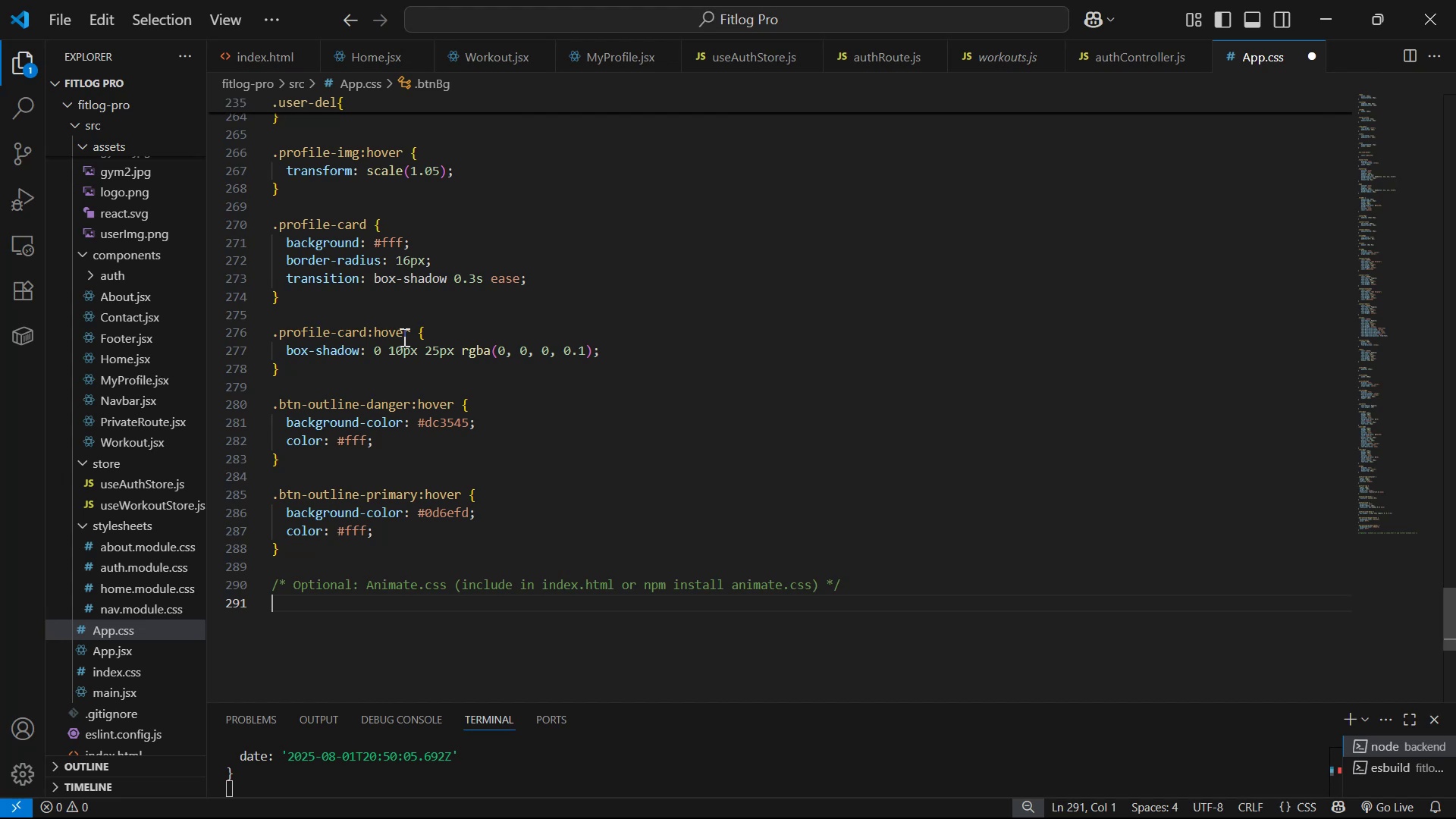 
key(Control+S)
 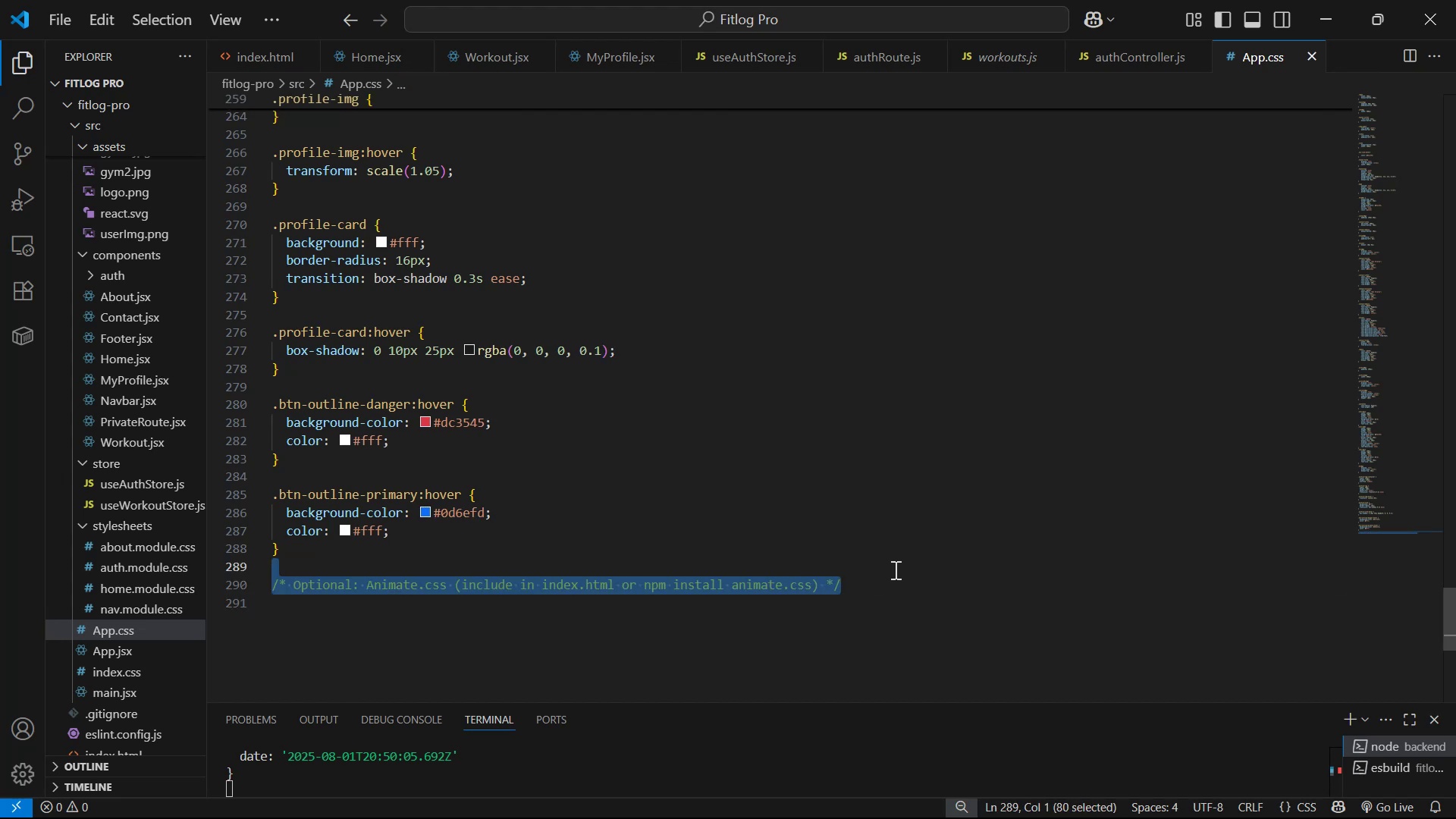 
wait(6.97)
 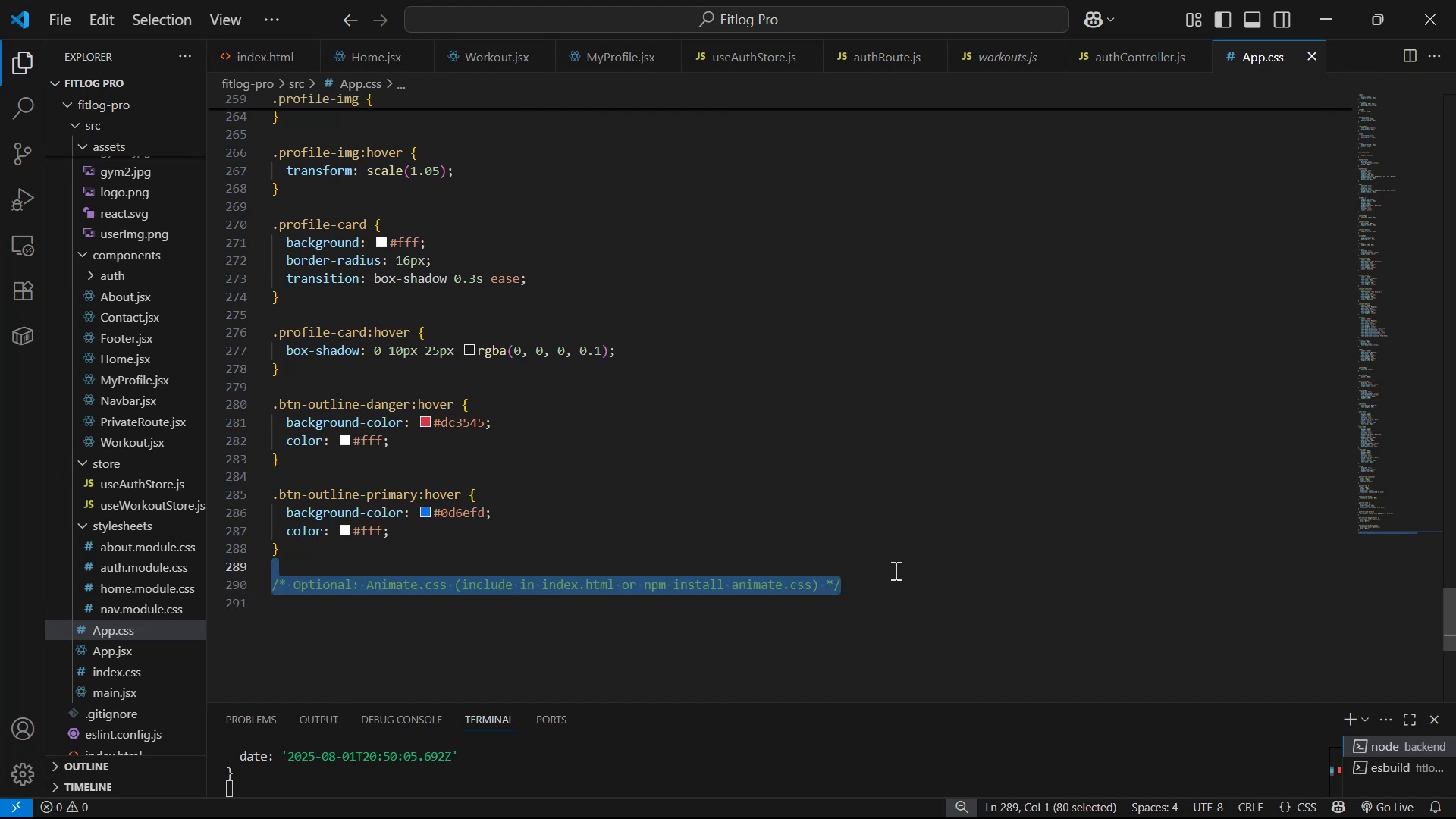 
key(Backspace)
 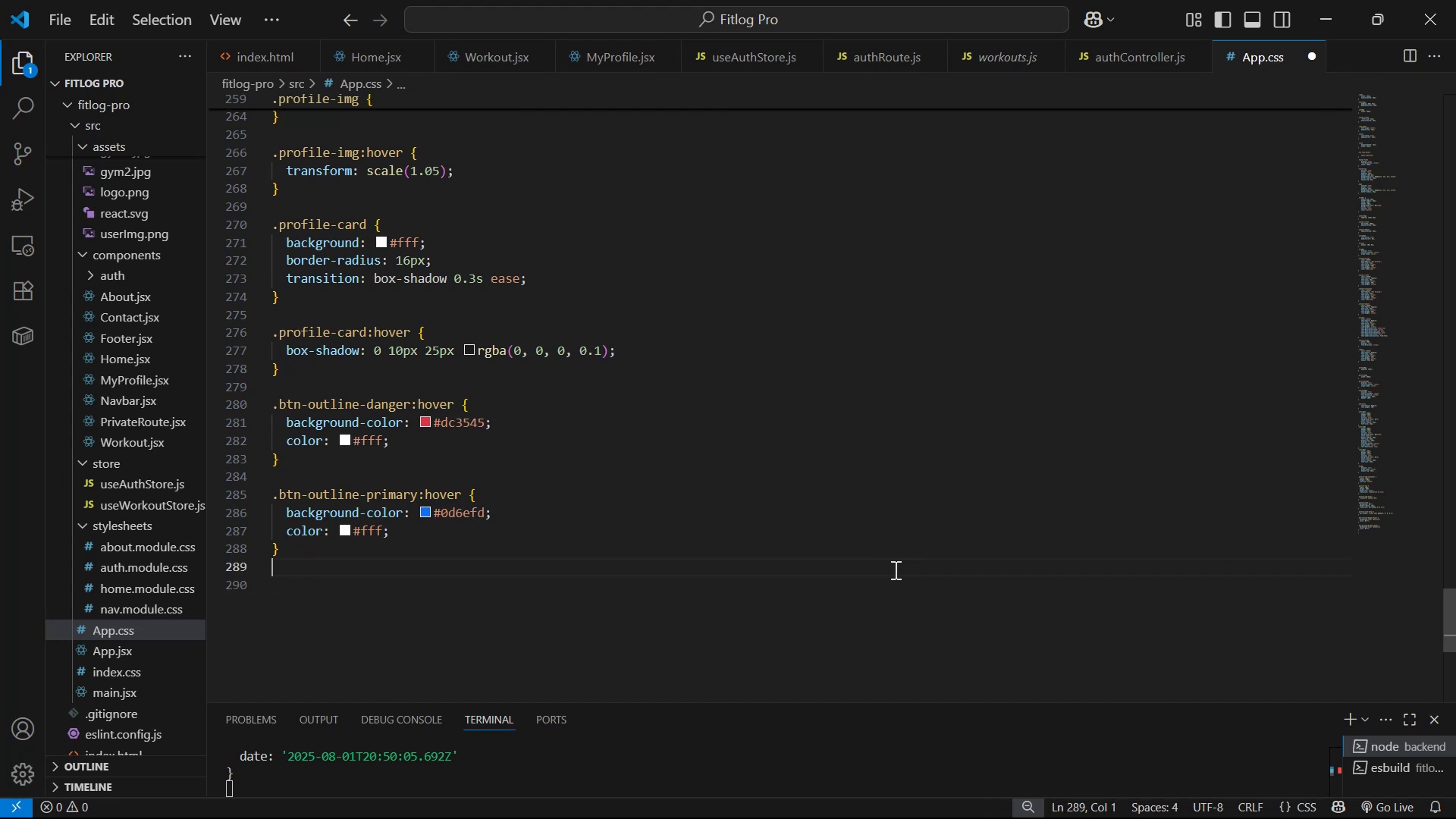 
key(Control+S)
 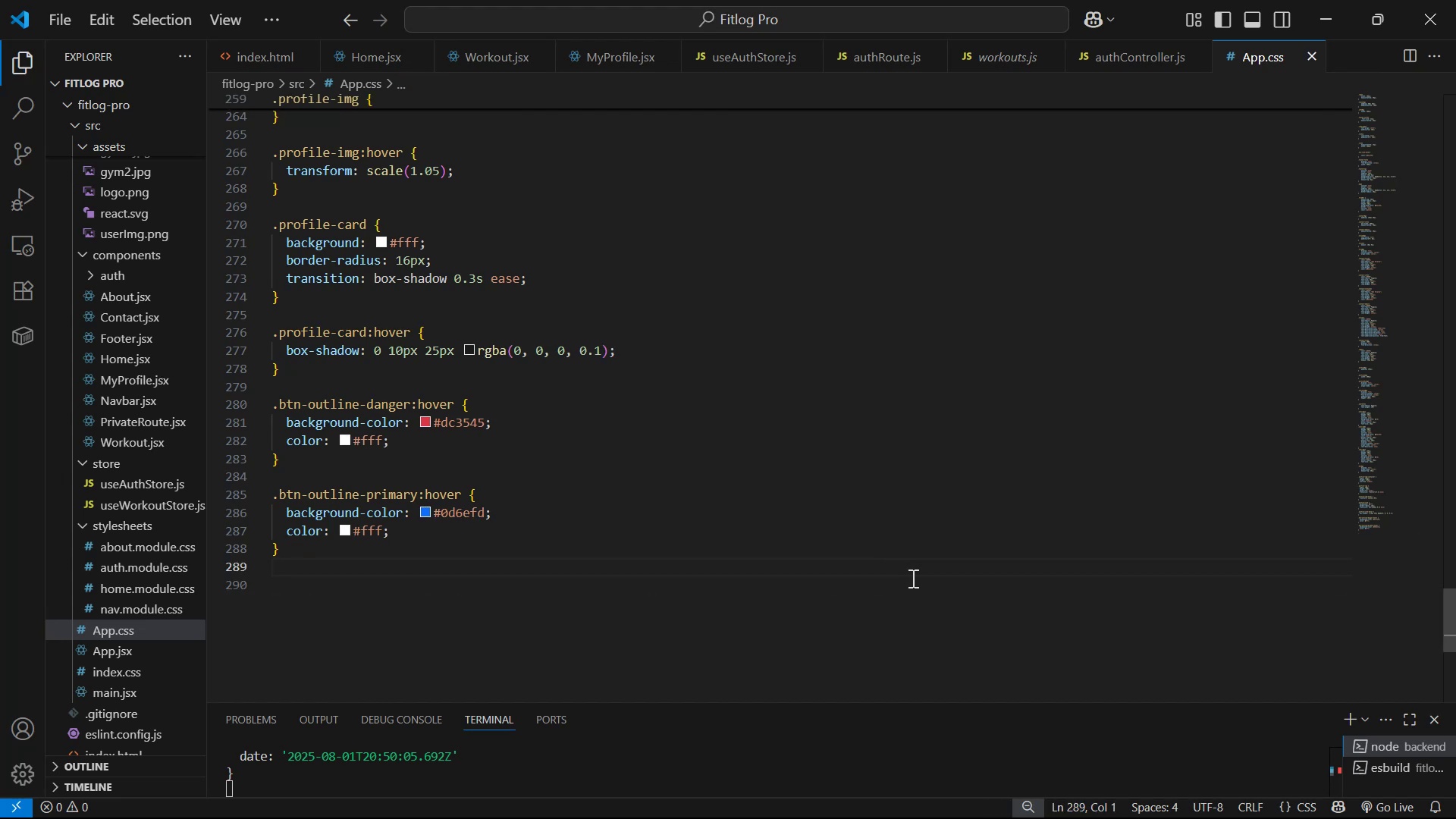 
scroll: coordinate [877, 551], scroll_direction: down, amount: 1.0
 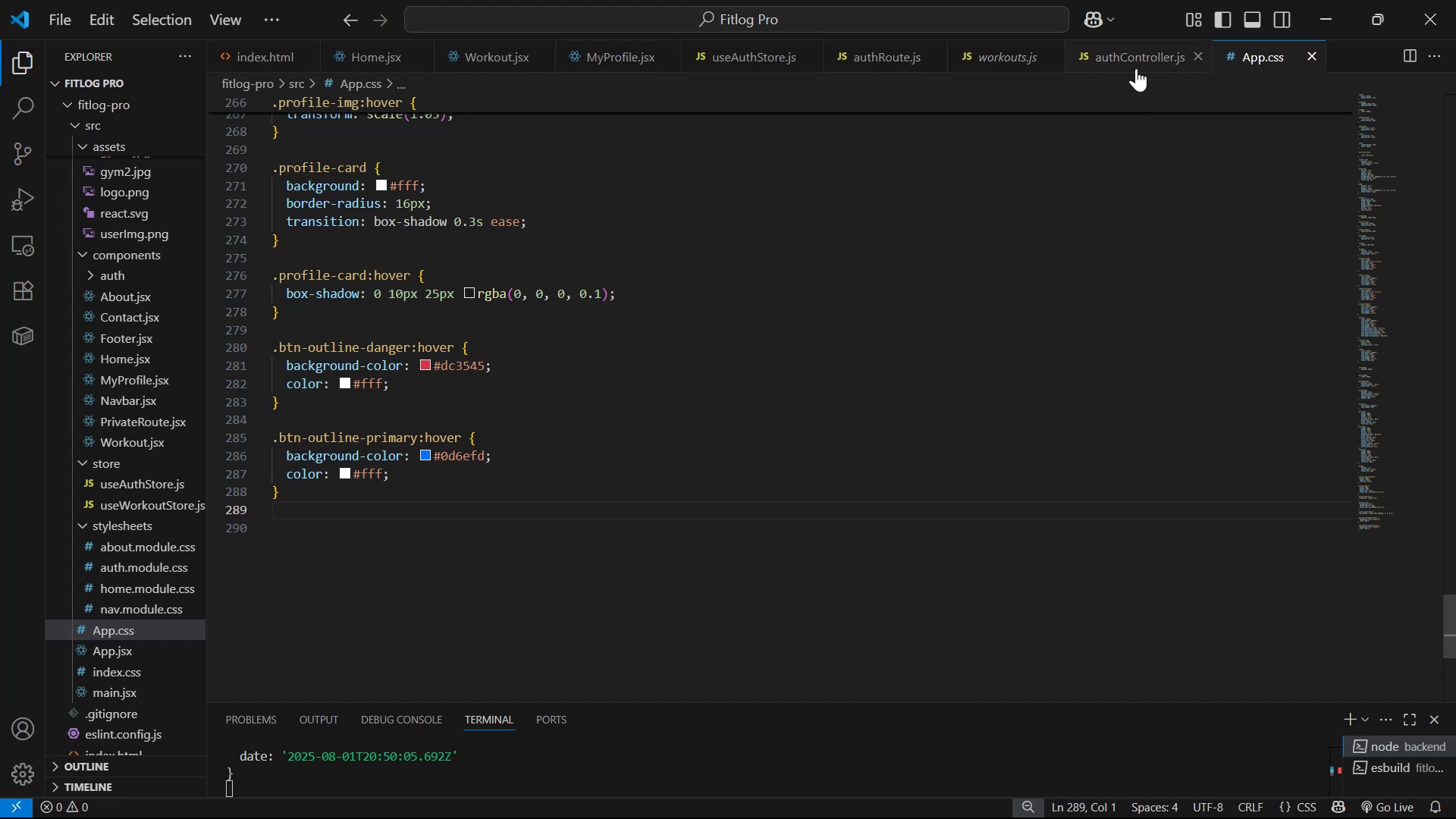 
key(Alt+AltLeft)
 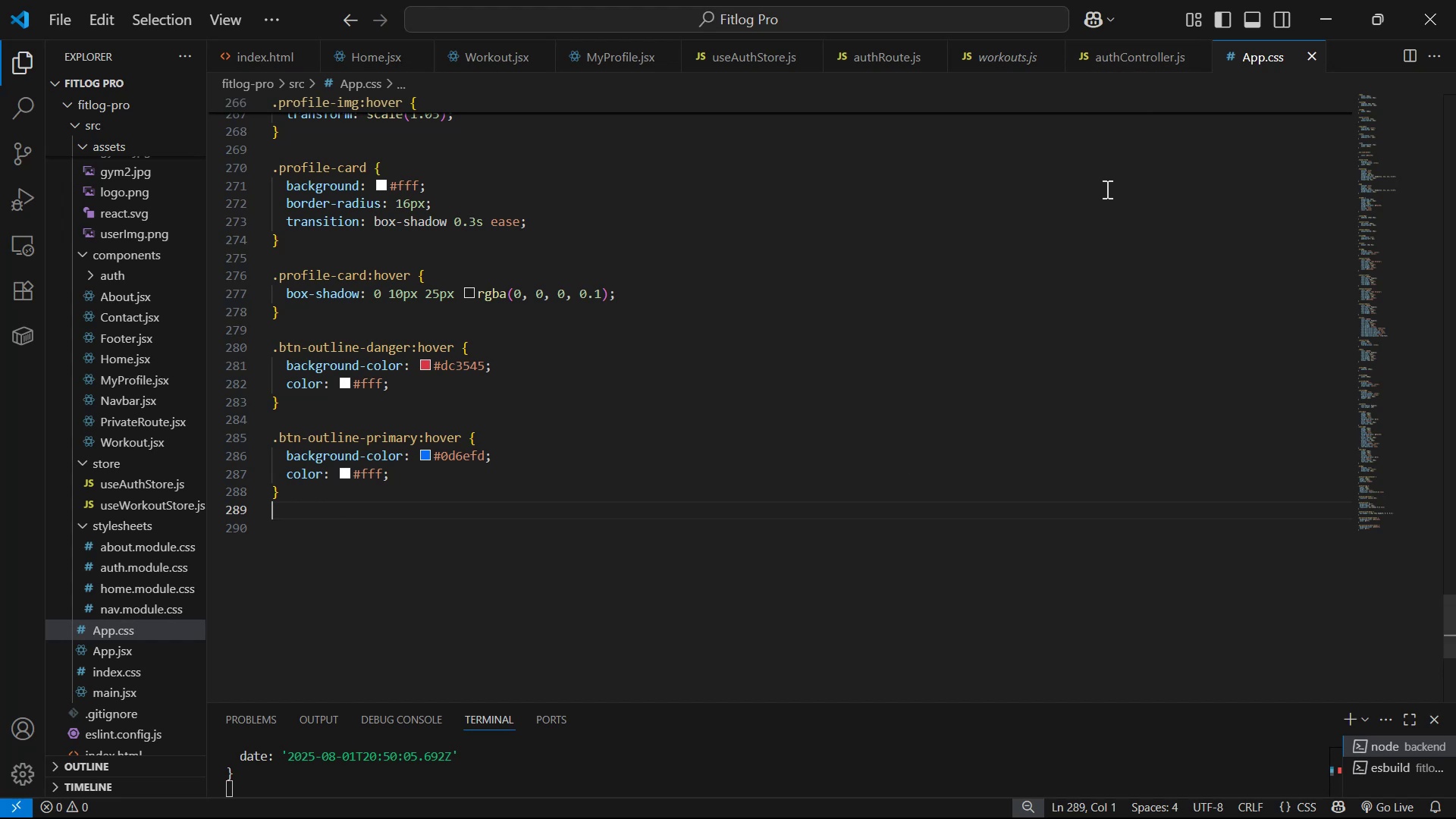 
key(Alt+Tab)
 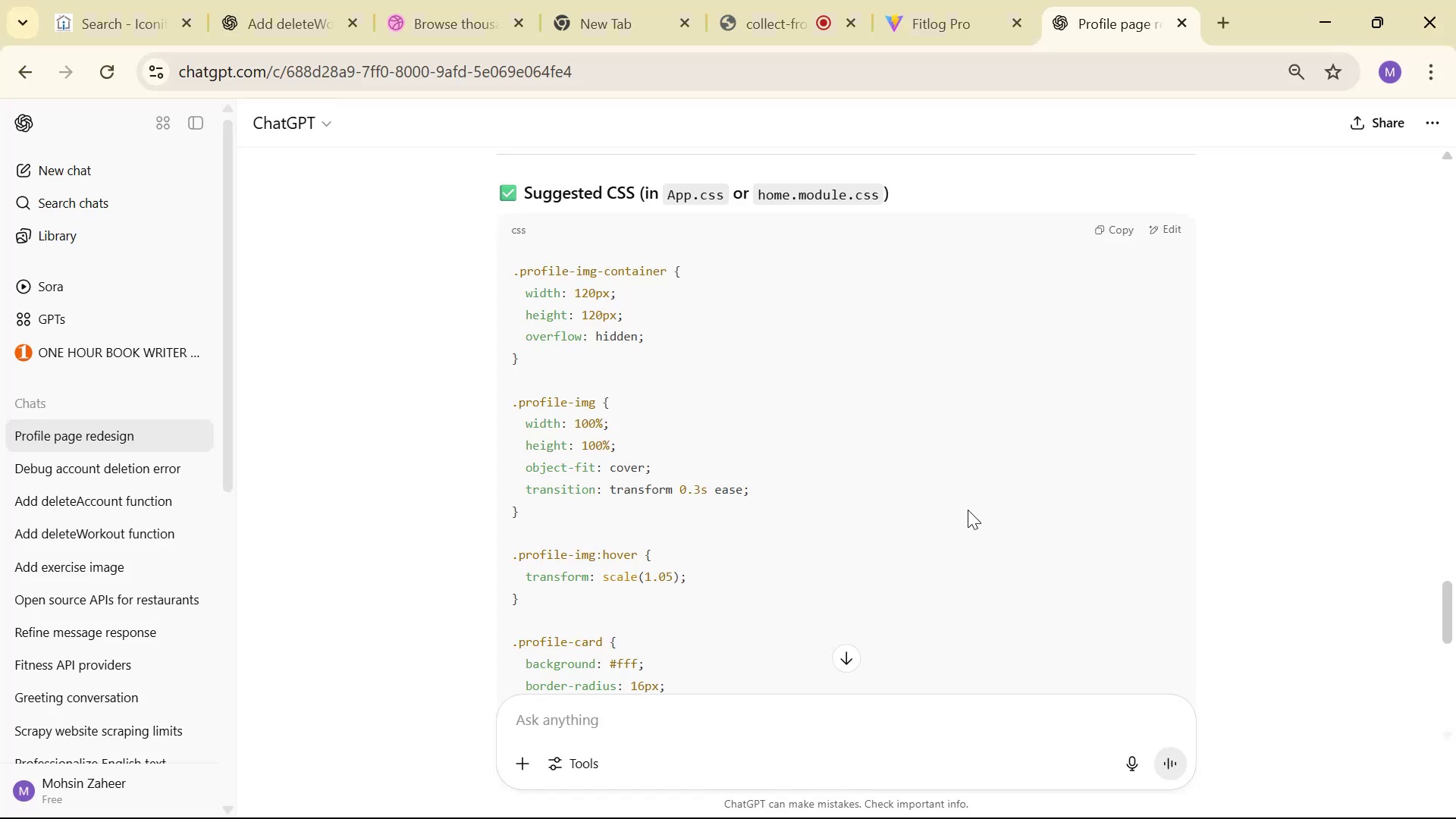 
scroll: coordinate [992, 445], scroll_direction: down, amount: 6.0
 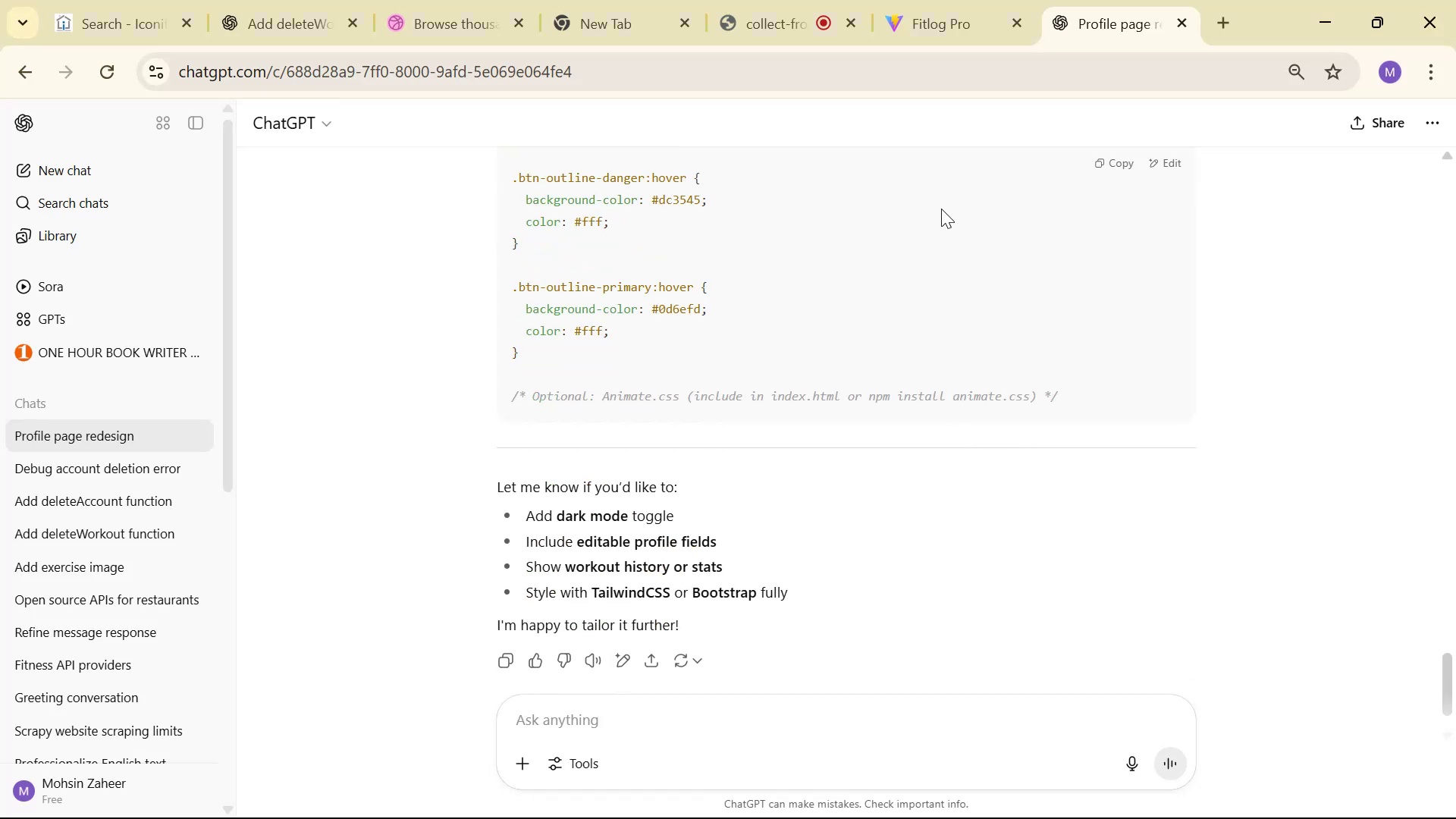 
scroll: coordinate [995, 331], scroll_direction: up, amount: 12.0
 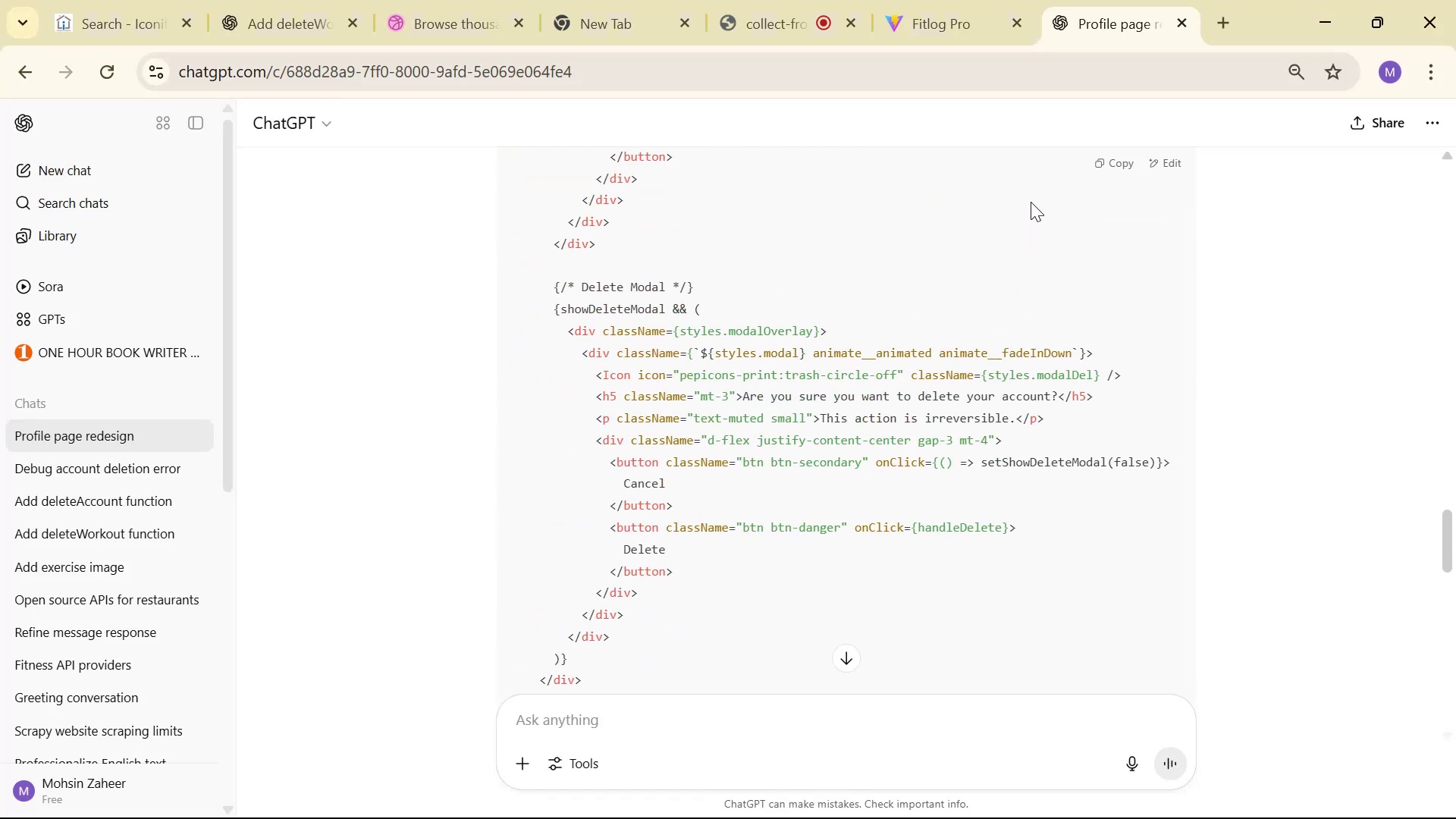 
left_click([970, 27])
 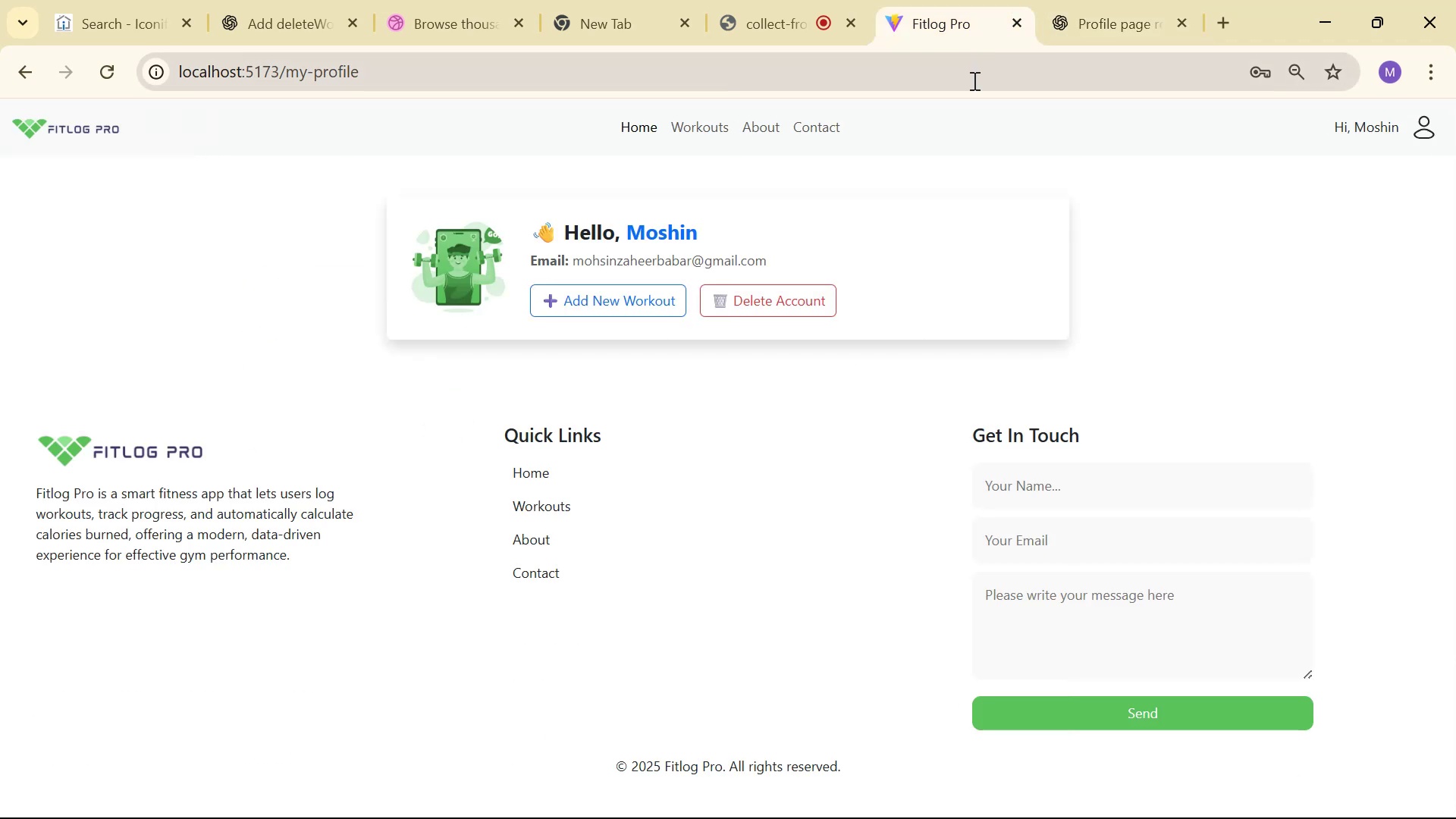 
wait(9.03)
 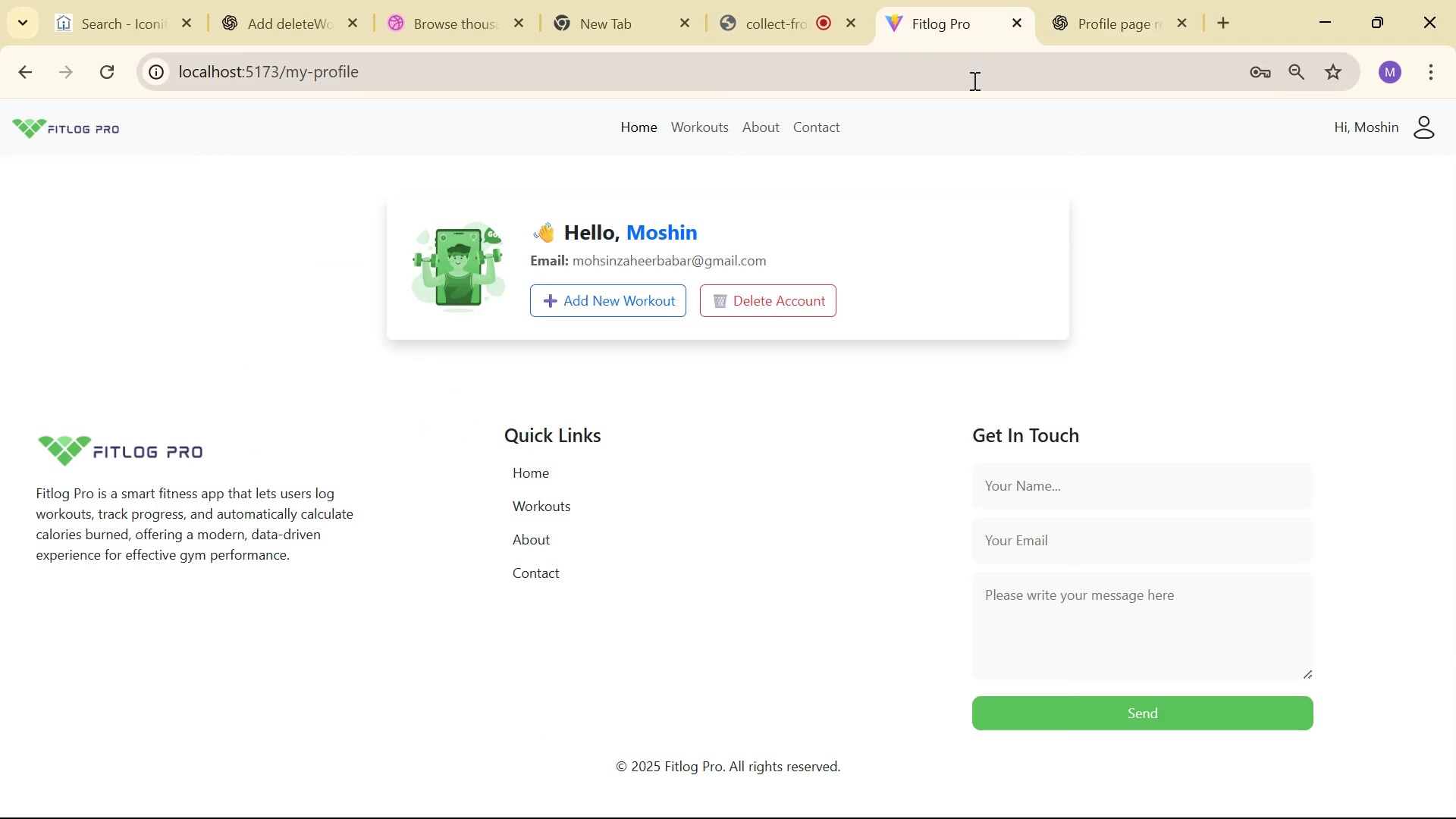 
key(Alt+AltLeft)
 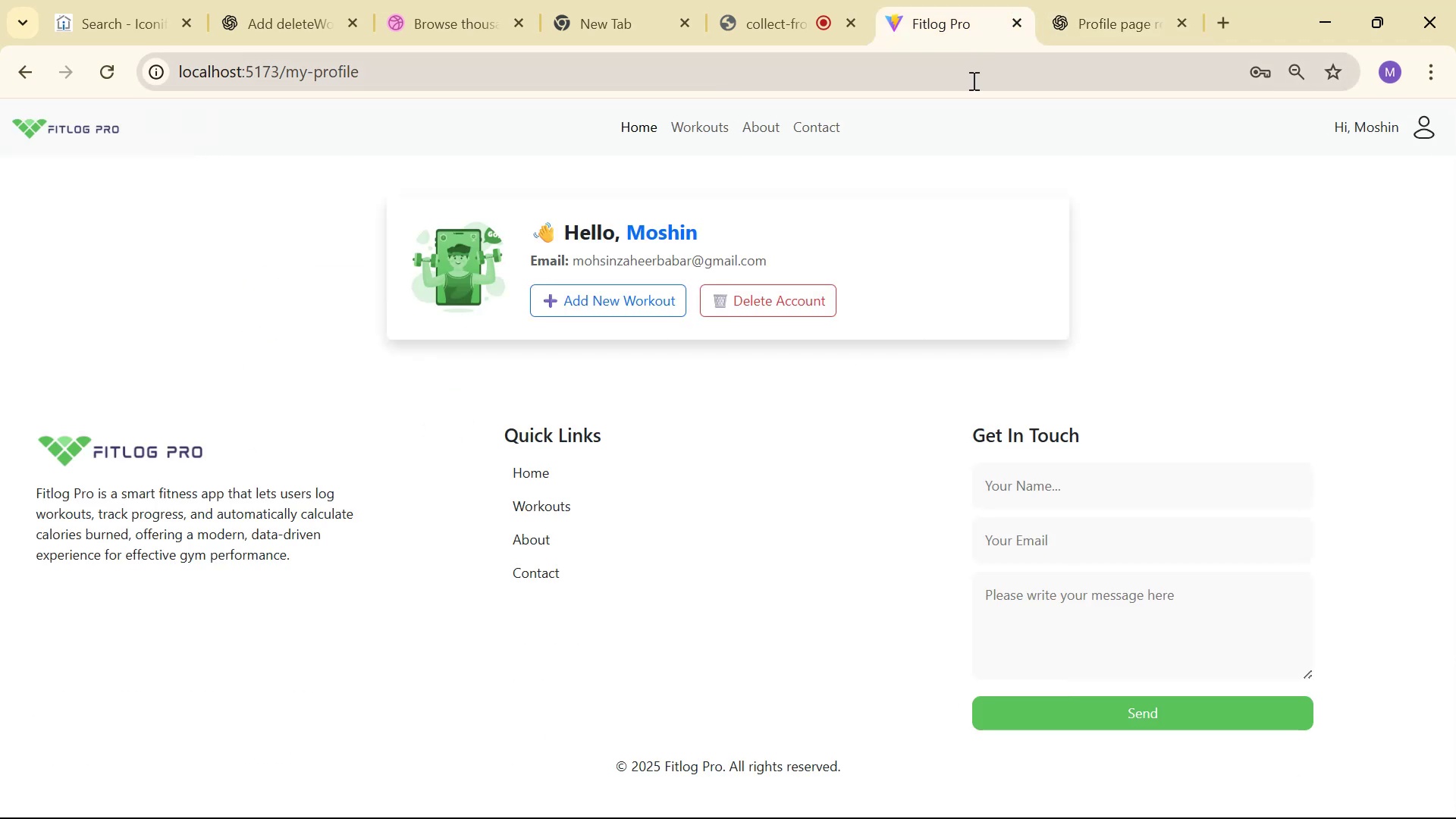 
key(Alt+Tab)
 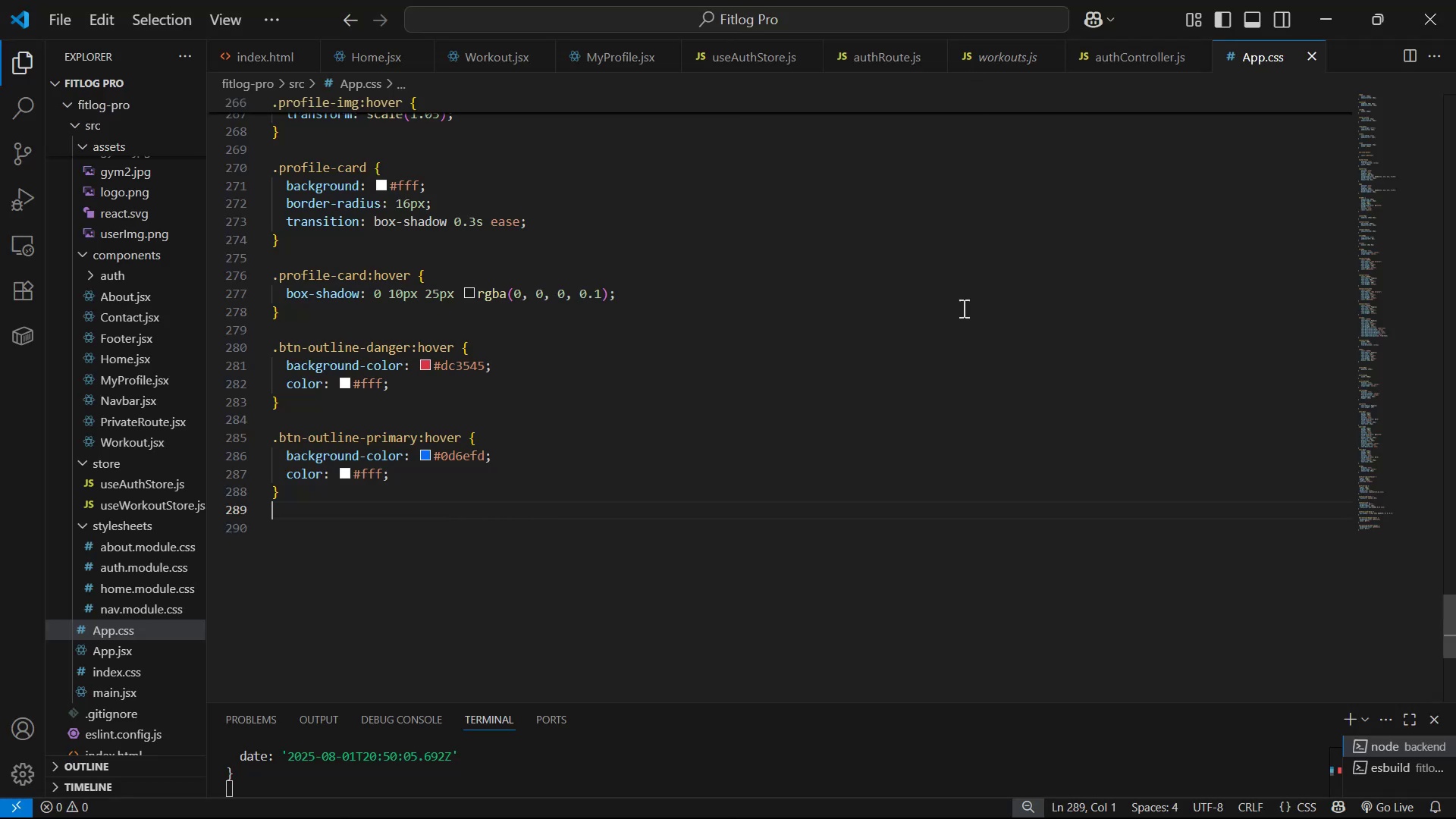 
key(Control+ControlLeft)
 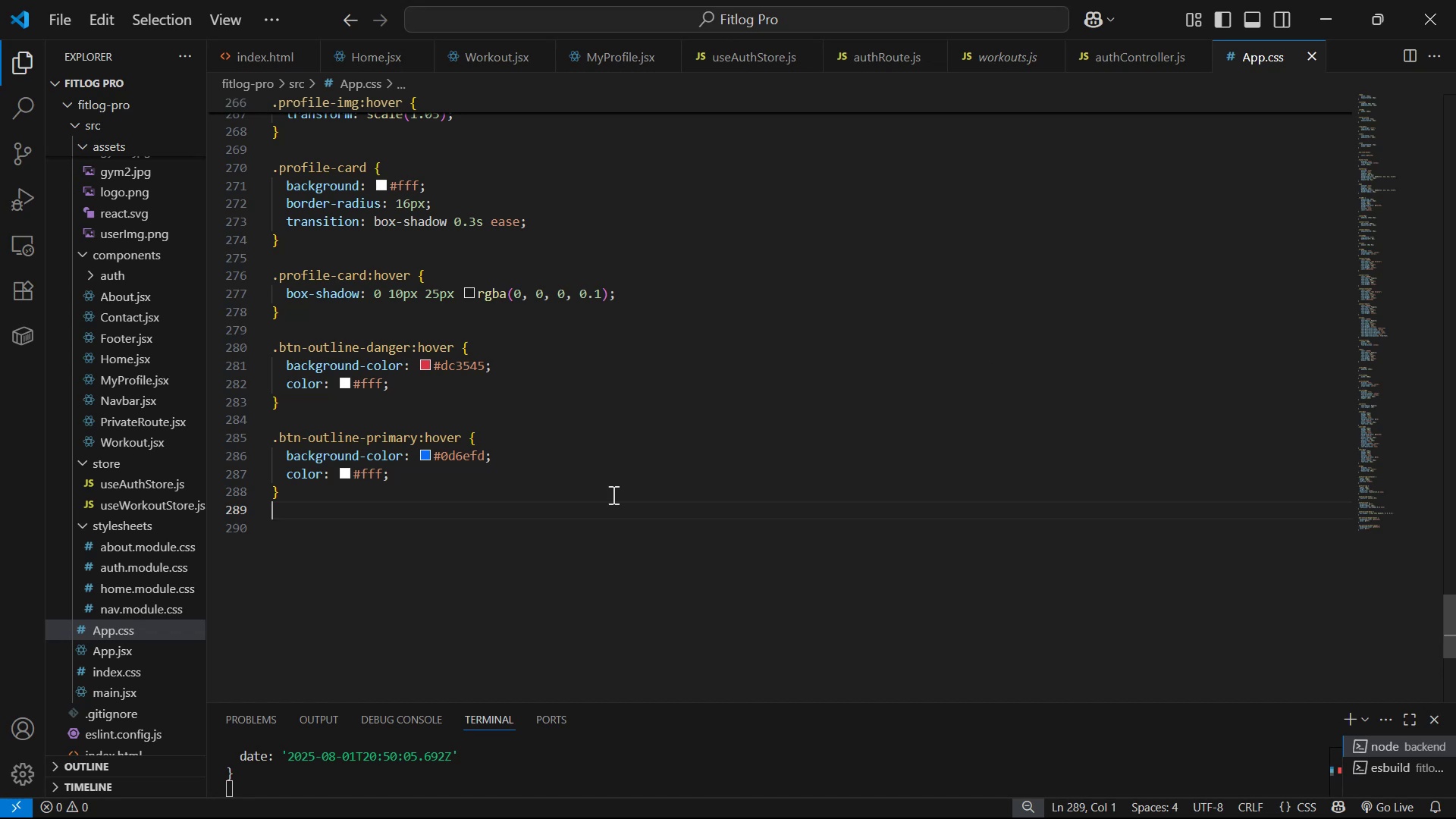 
key(Control+Z)
 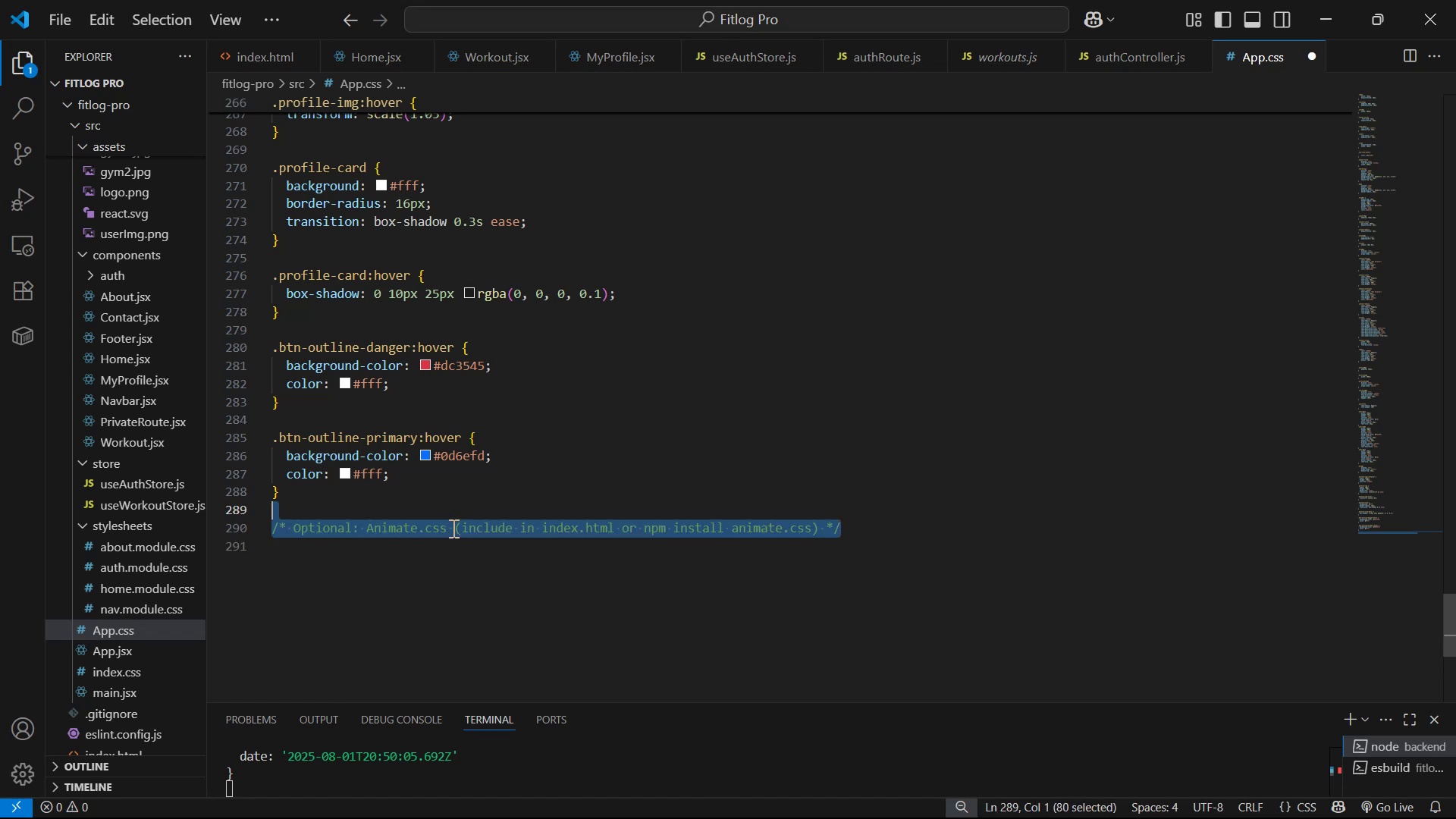 
key(Control+Z)
 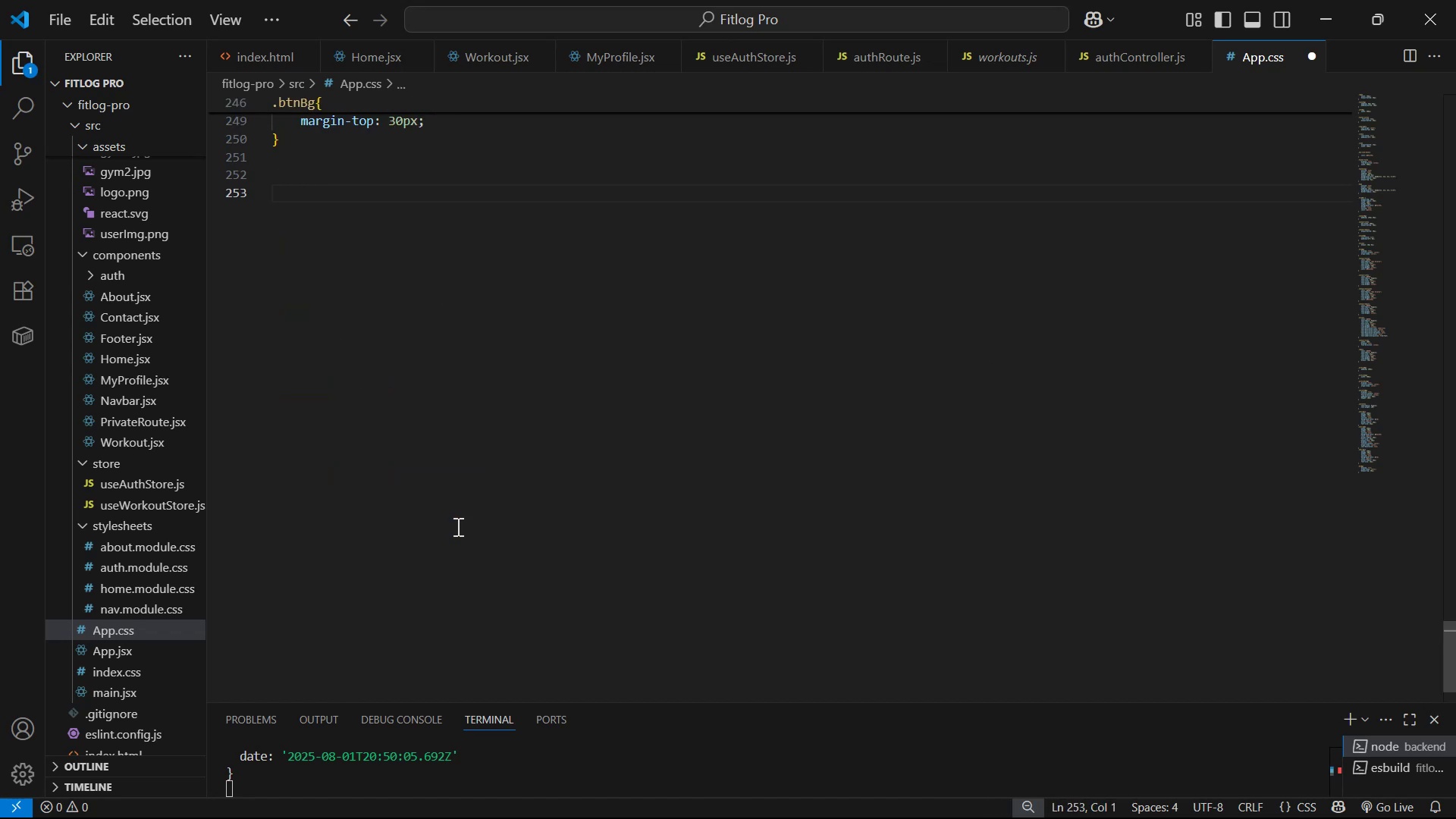 
key(Control+S)
 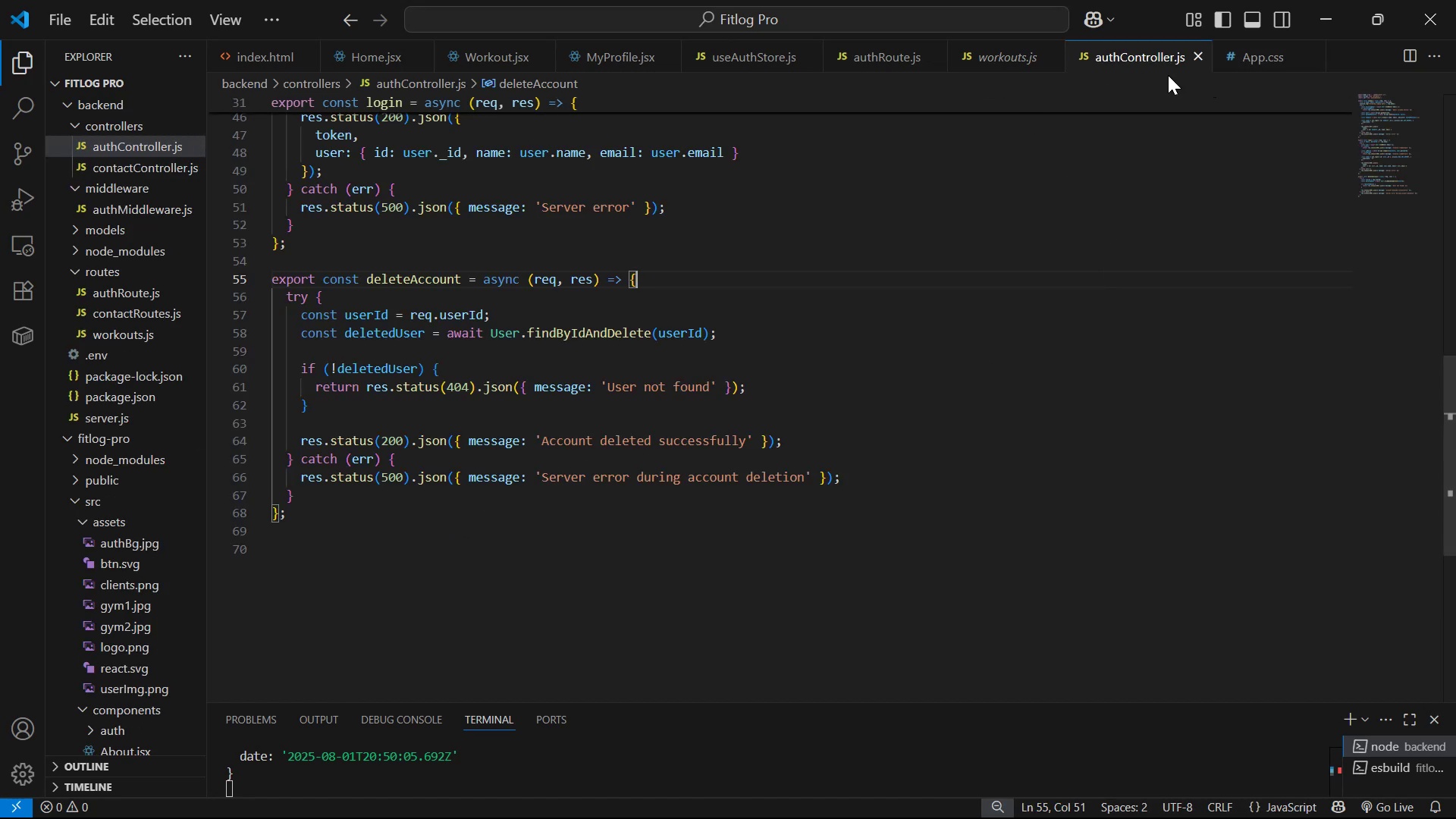 
left_click([601, 63])
 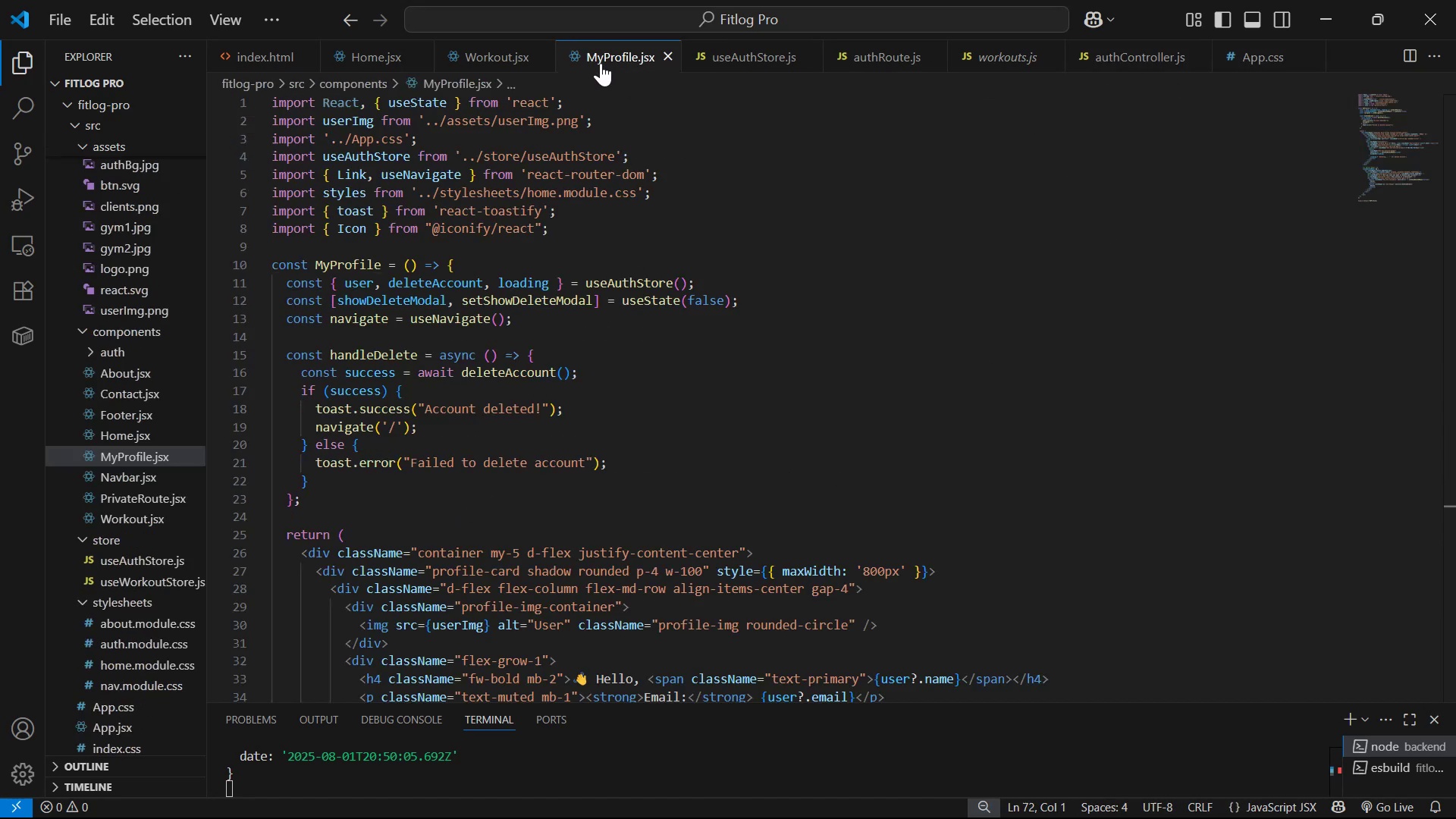 
hold_key(key=ControlLeft, duration=0.67)
 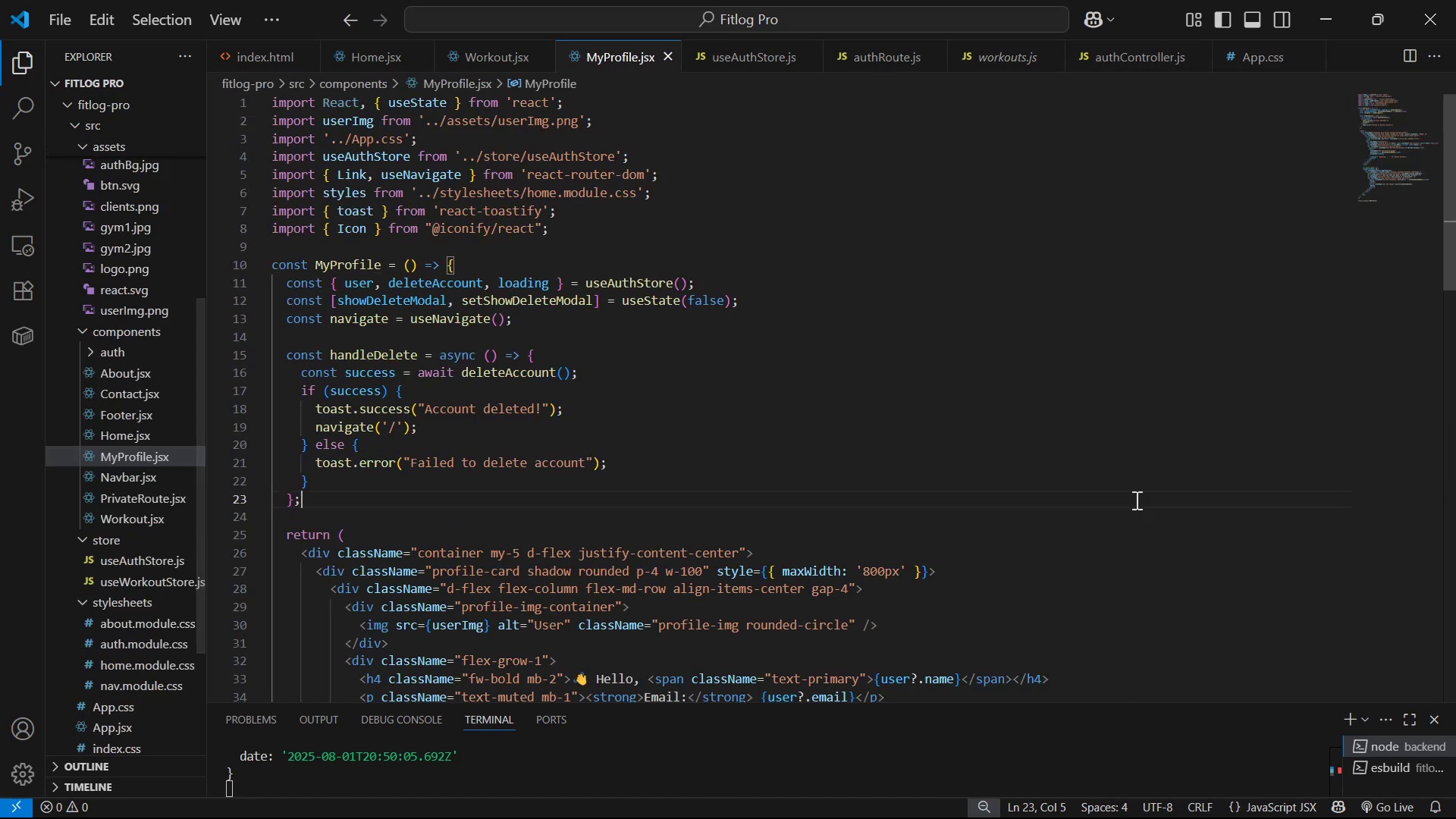 
key(Control+Z)
 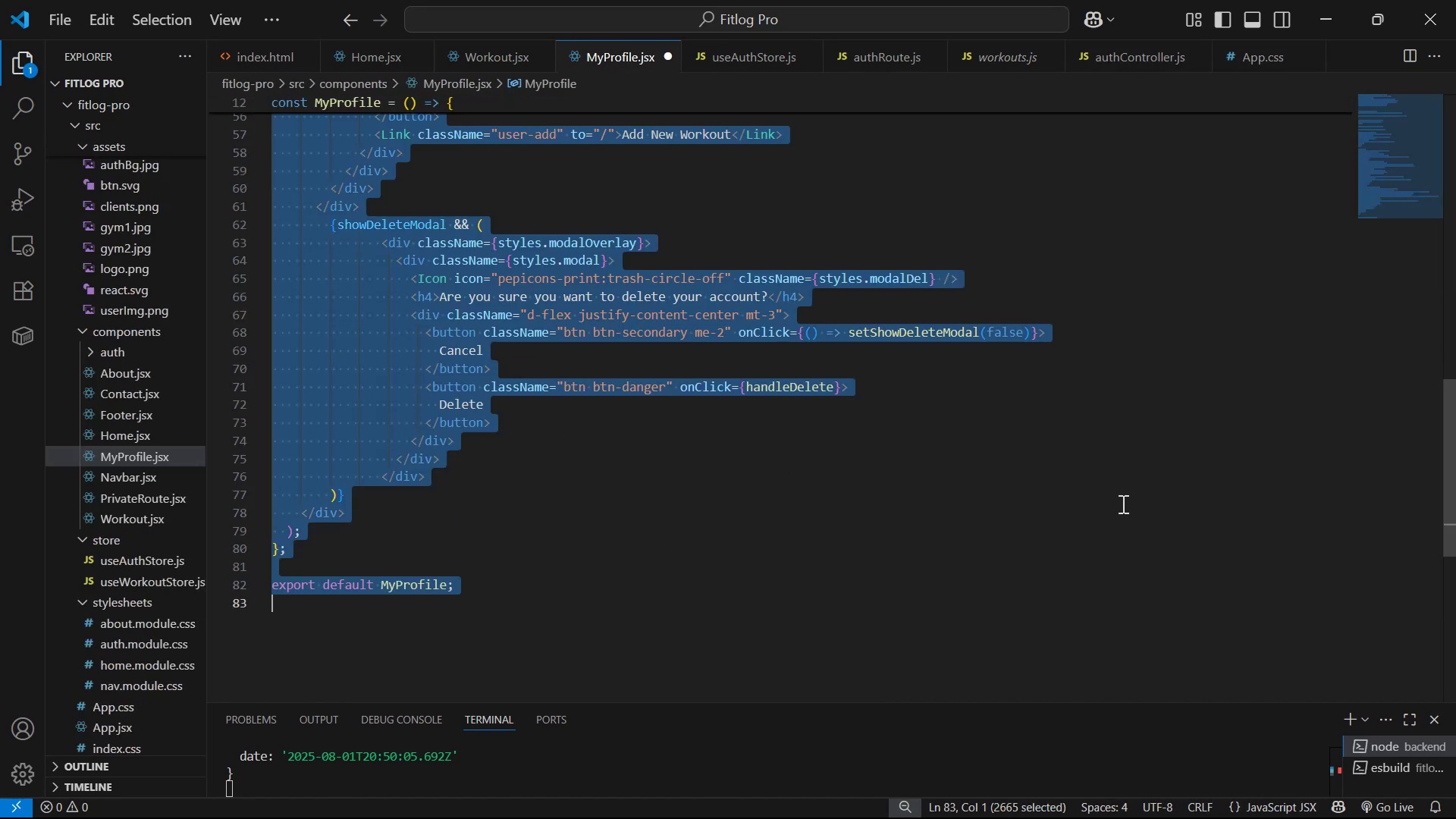 
key(Control+S)
 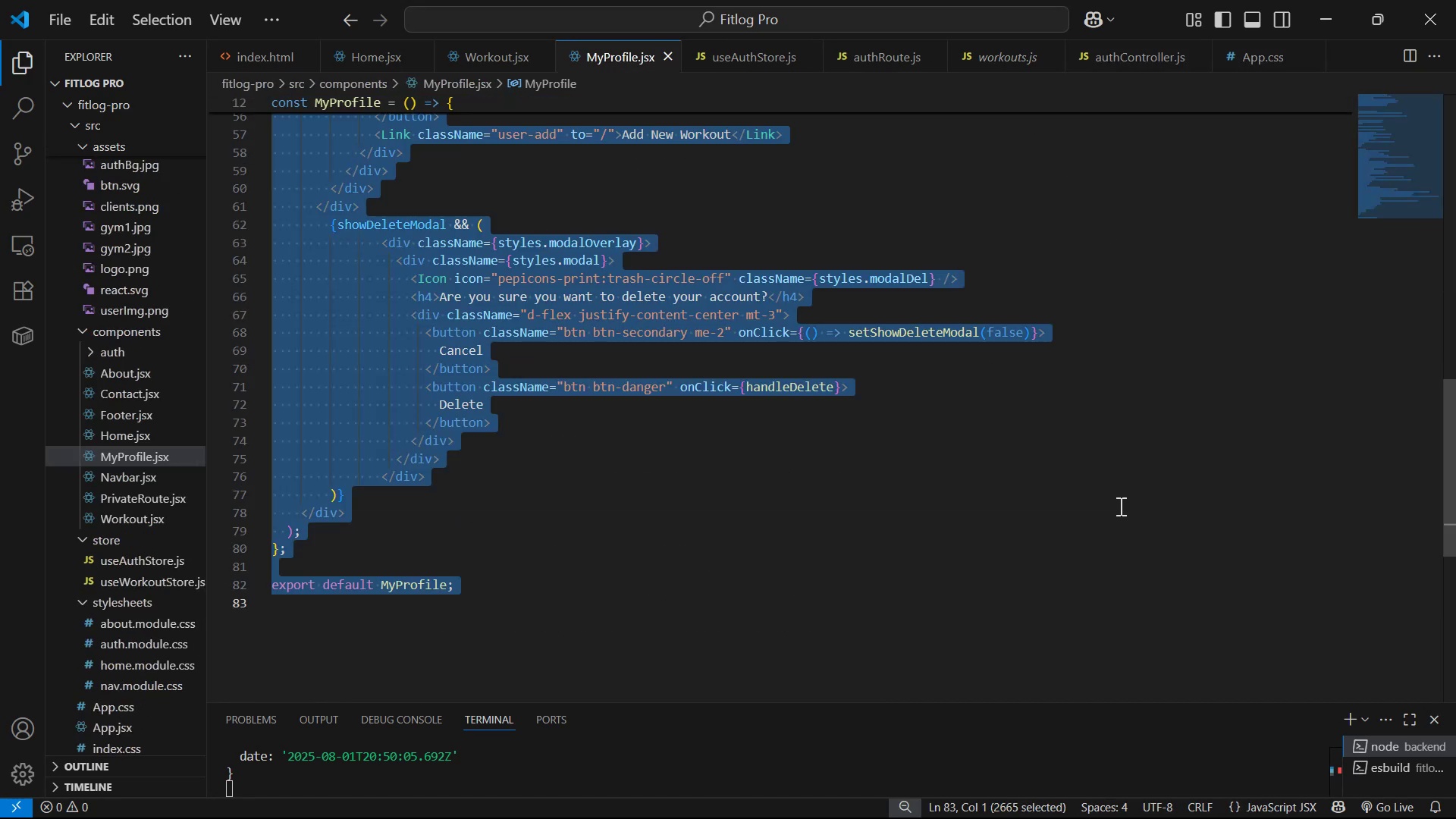 
key(Alt+AltLeft)
 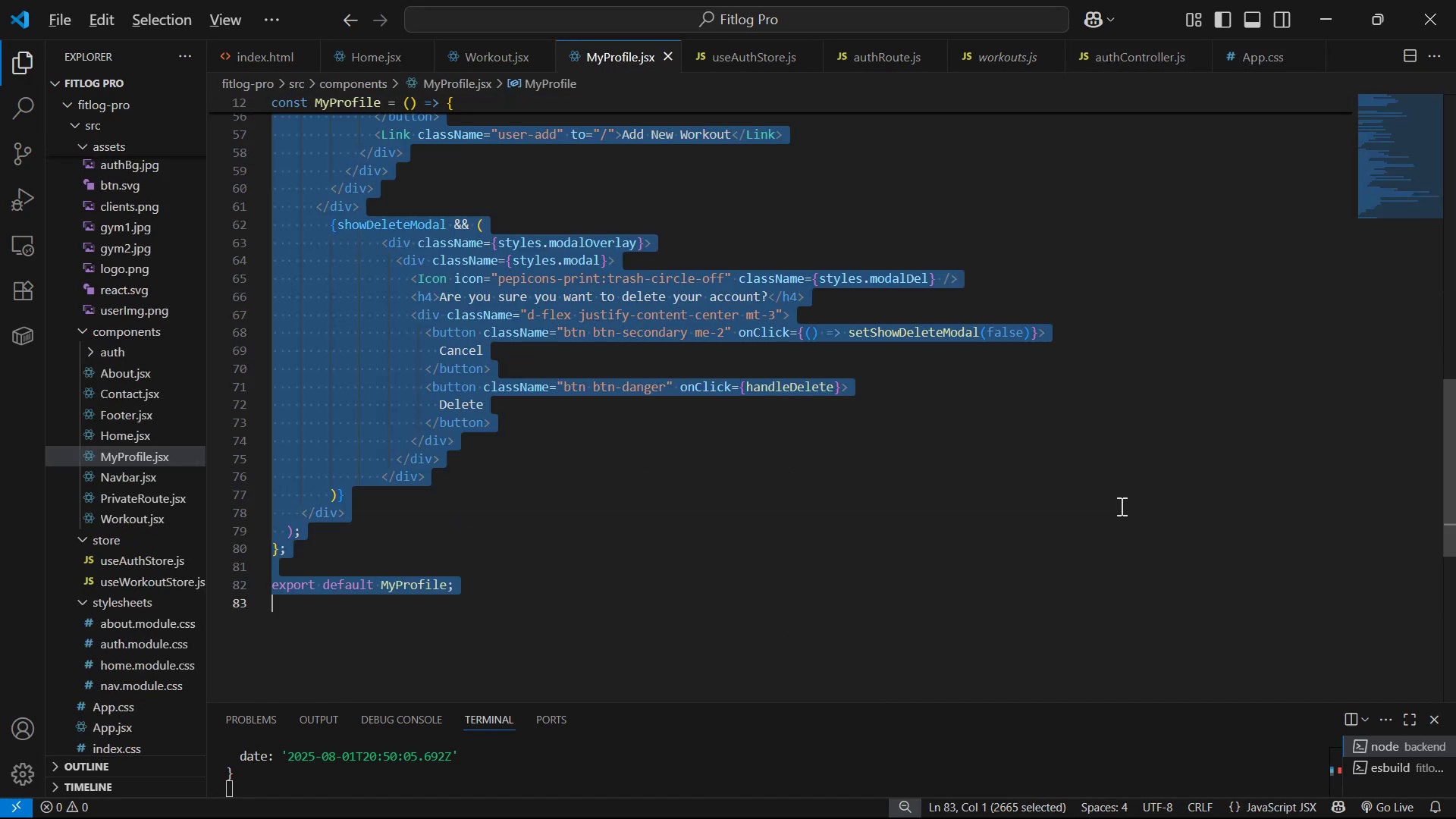 
key(Alt+Tab)
 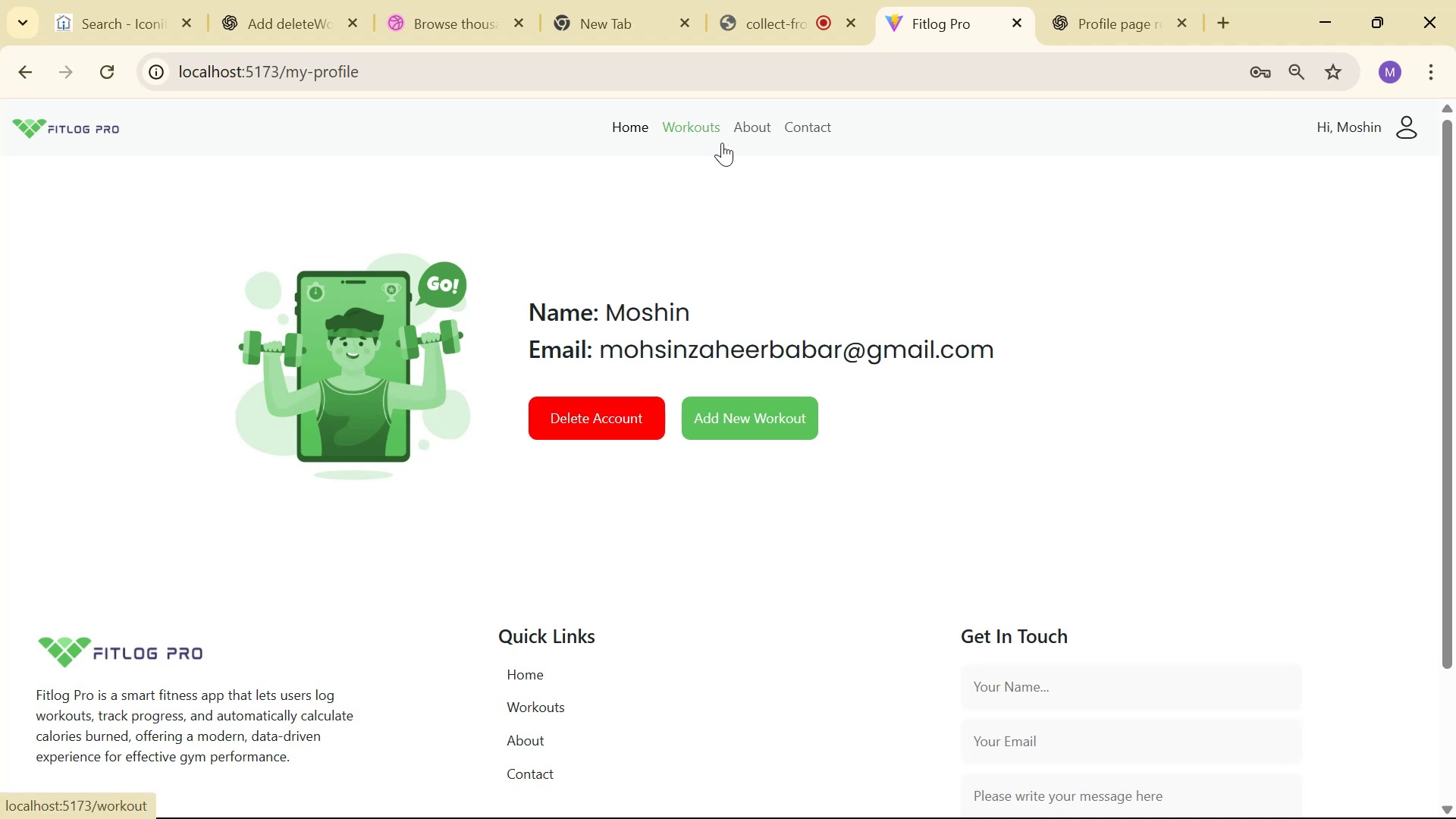 
wait(13.48)
 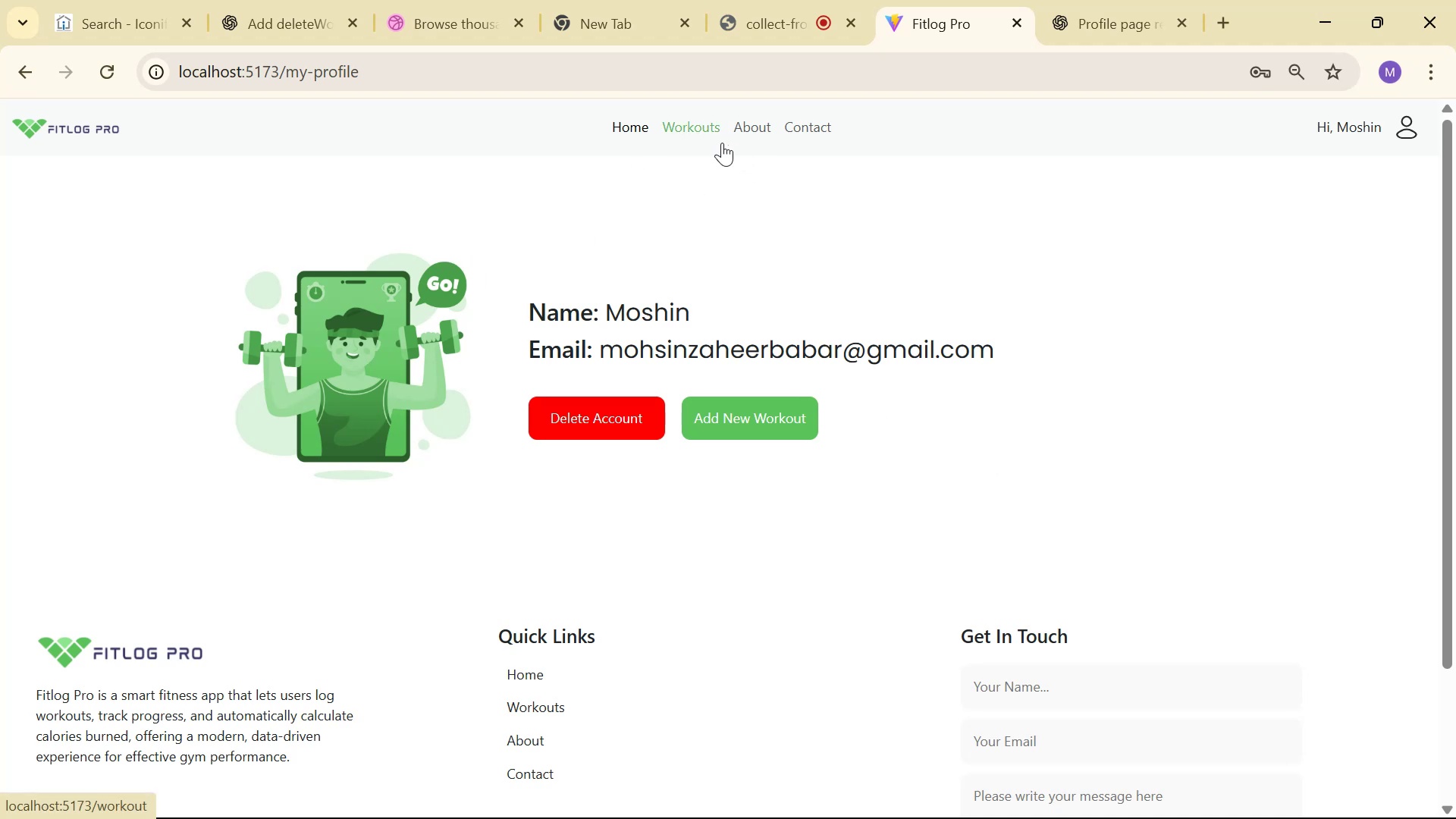 
left_click([631, 130])
 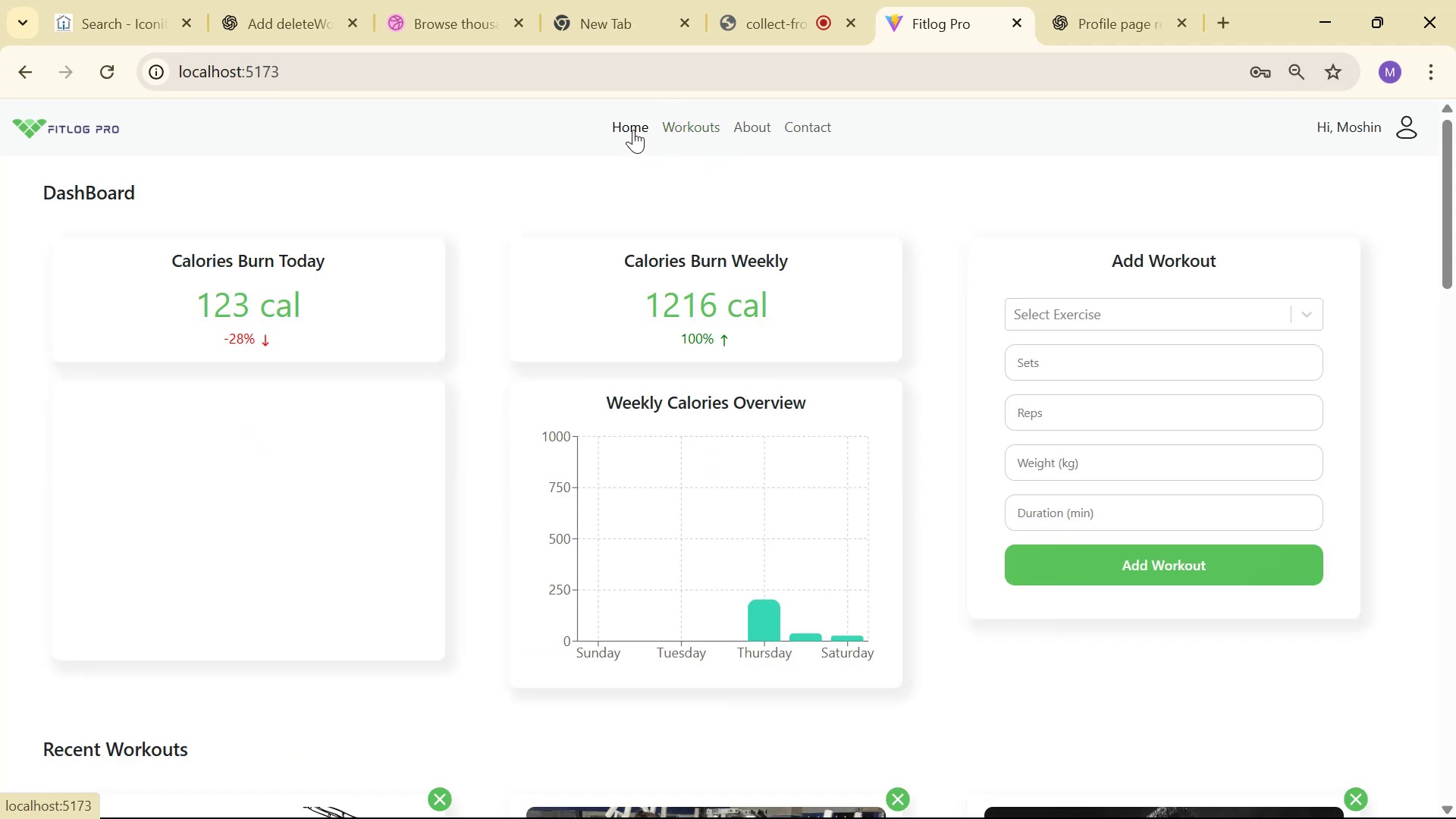 
scroll: coordinate [899, 353], scroll_direction: down, amount: 10.0
 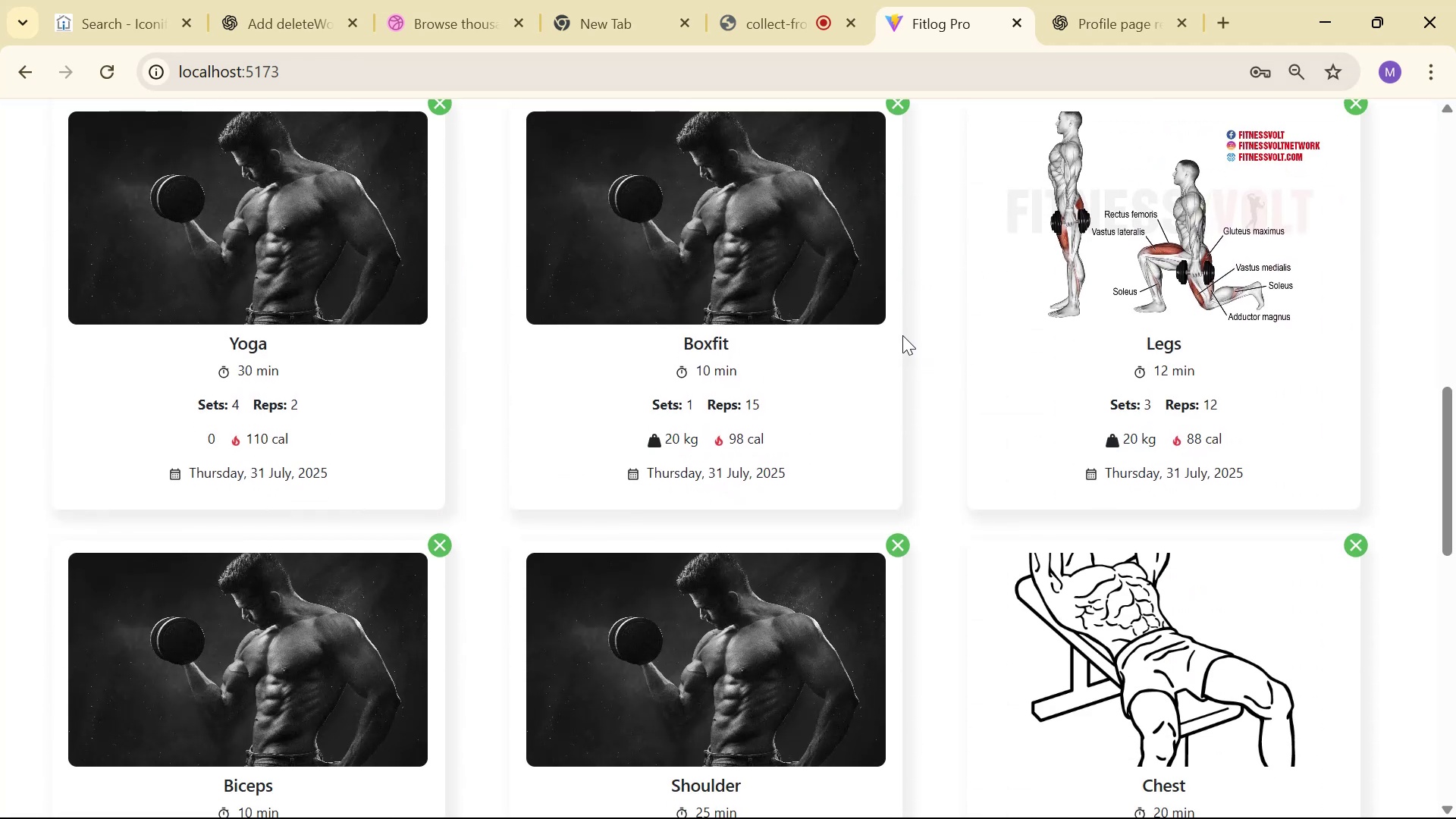 
wait(8.72)
 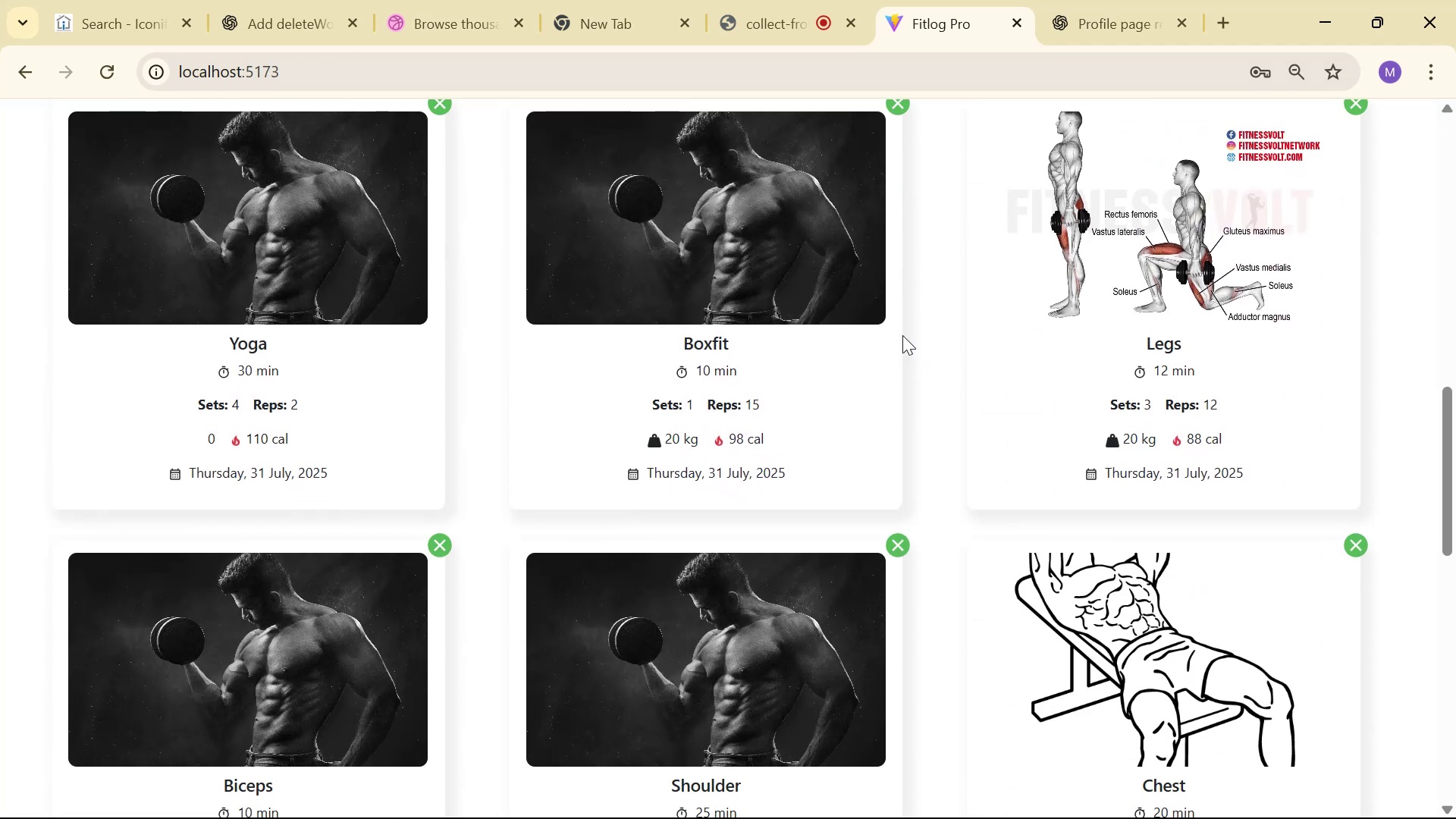 
scroll: coordinate [926, 317], scroll_direction: up, amount: 13.0
 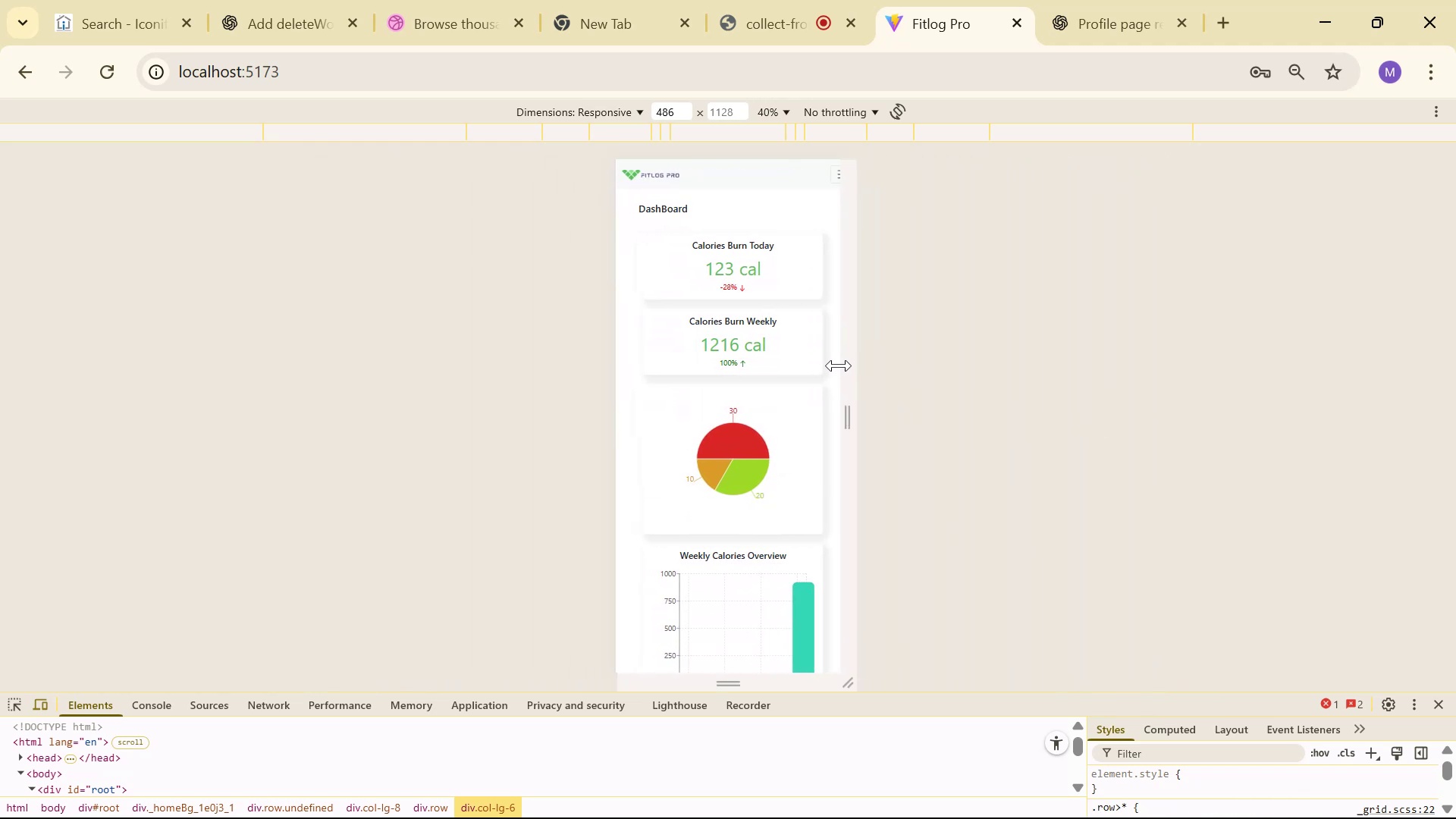 
wait(23.09)
 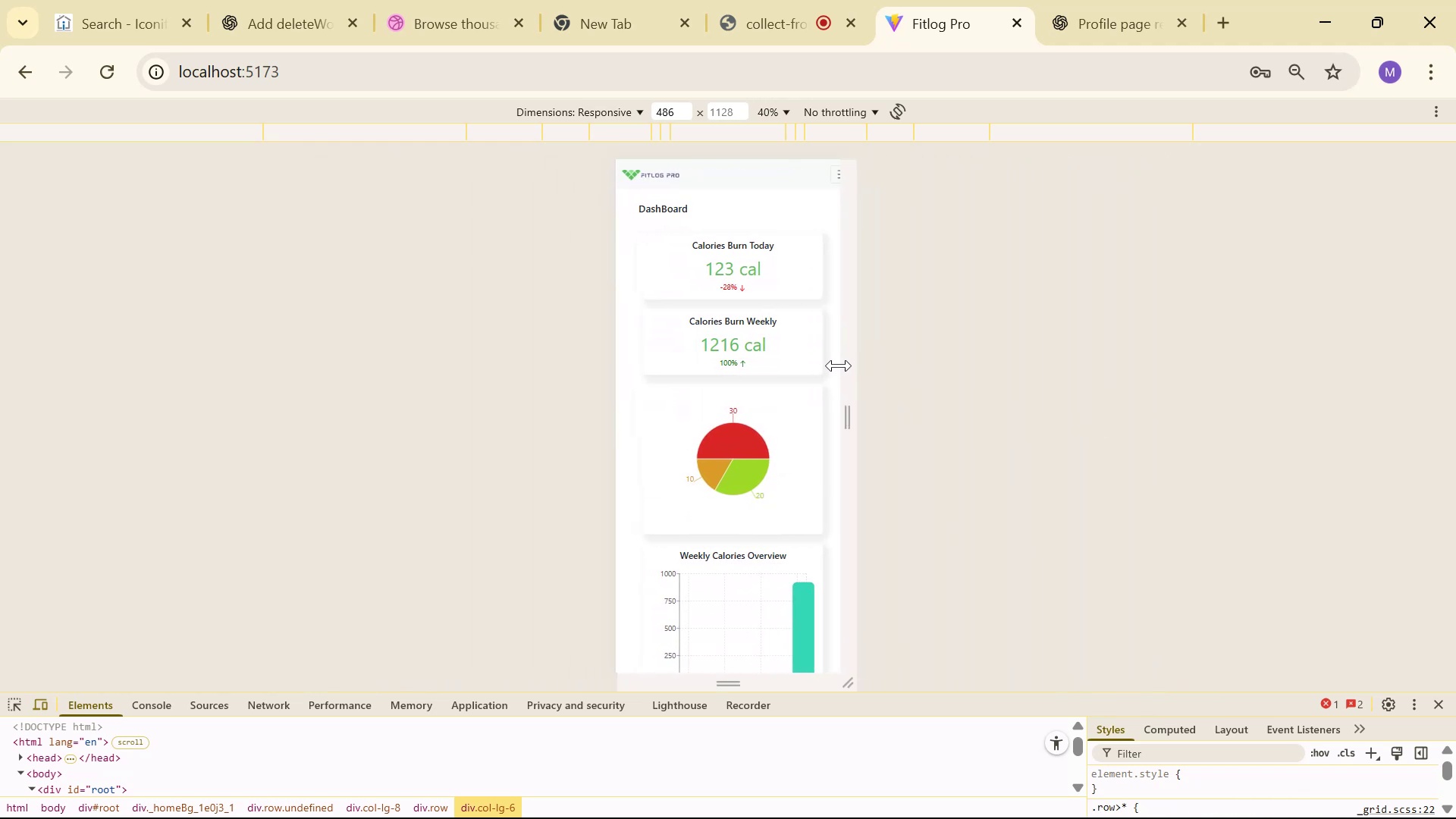 
left_click([798, 166])
 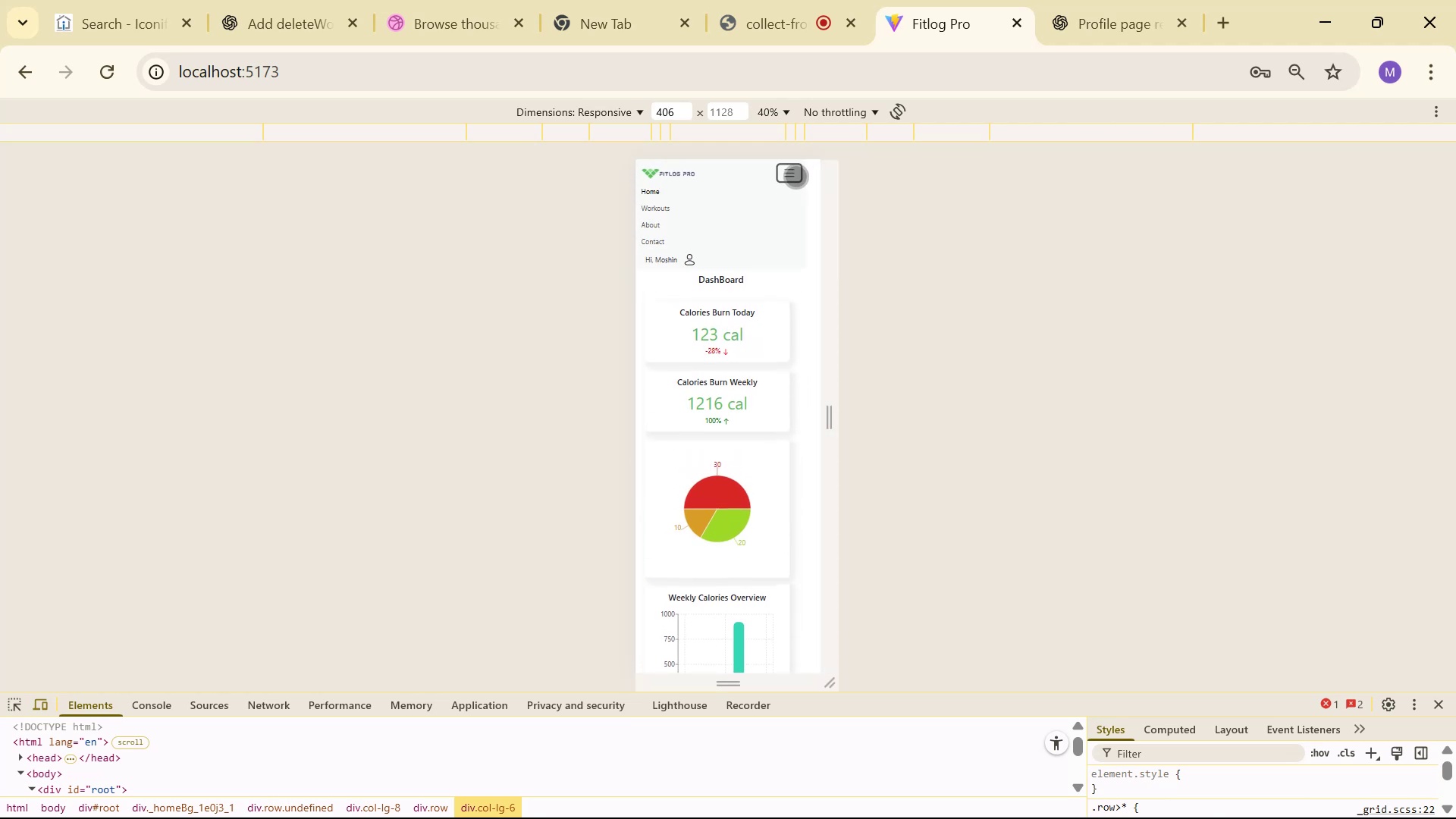 
left_click([796, 177])
 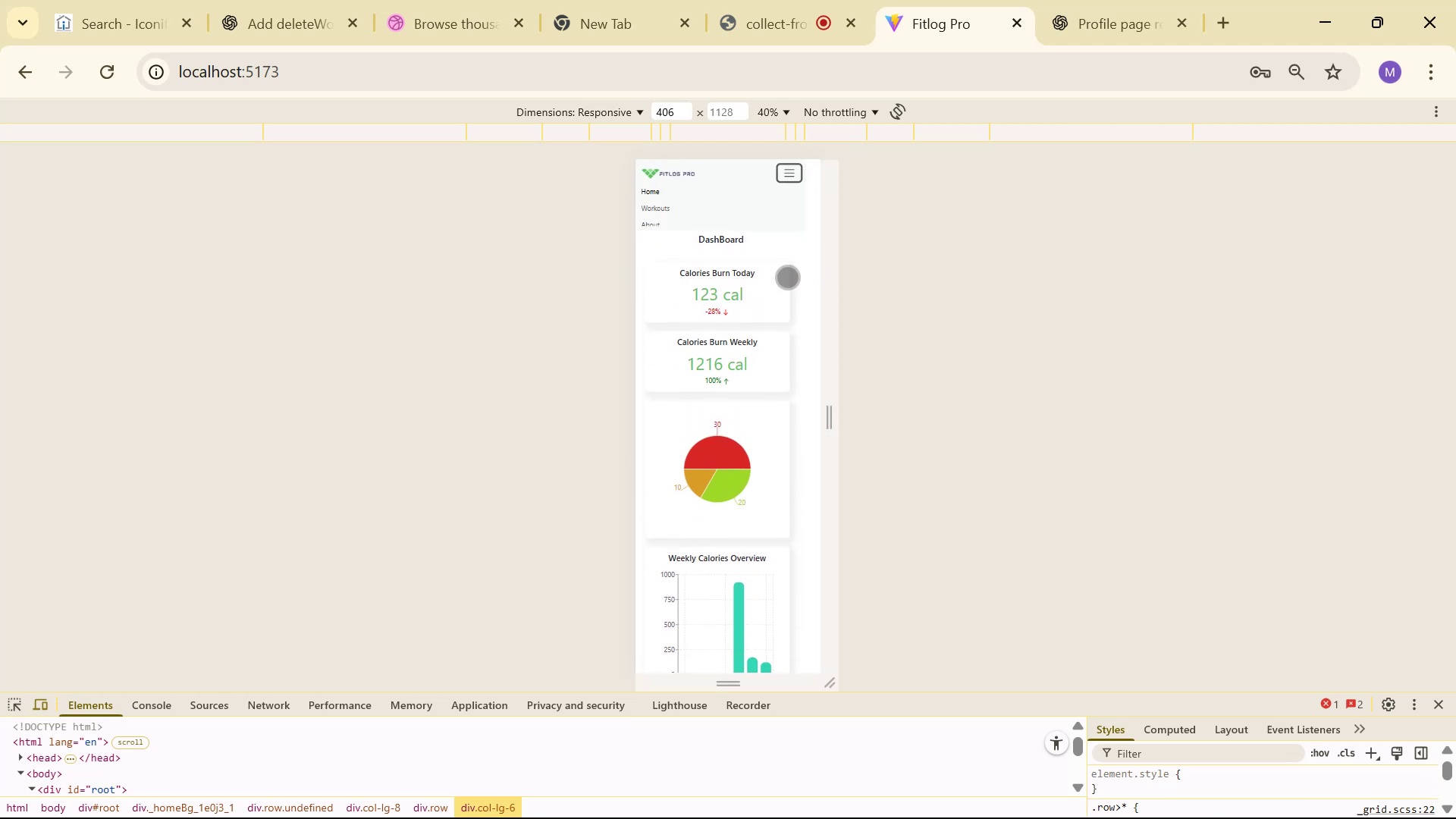 
scroll: coordinate [811, 297], scroll_direction: down, amount: 63.0
 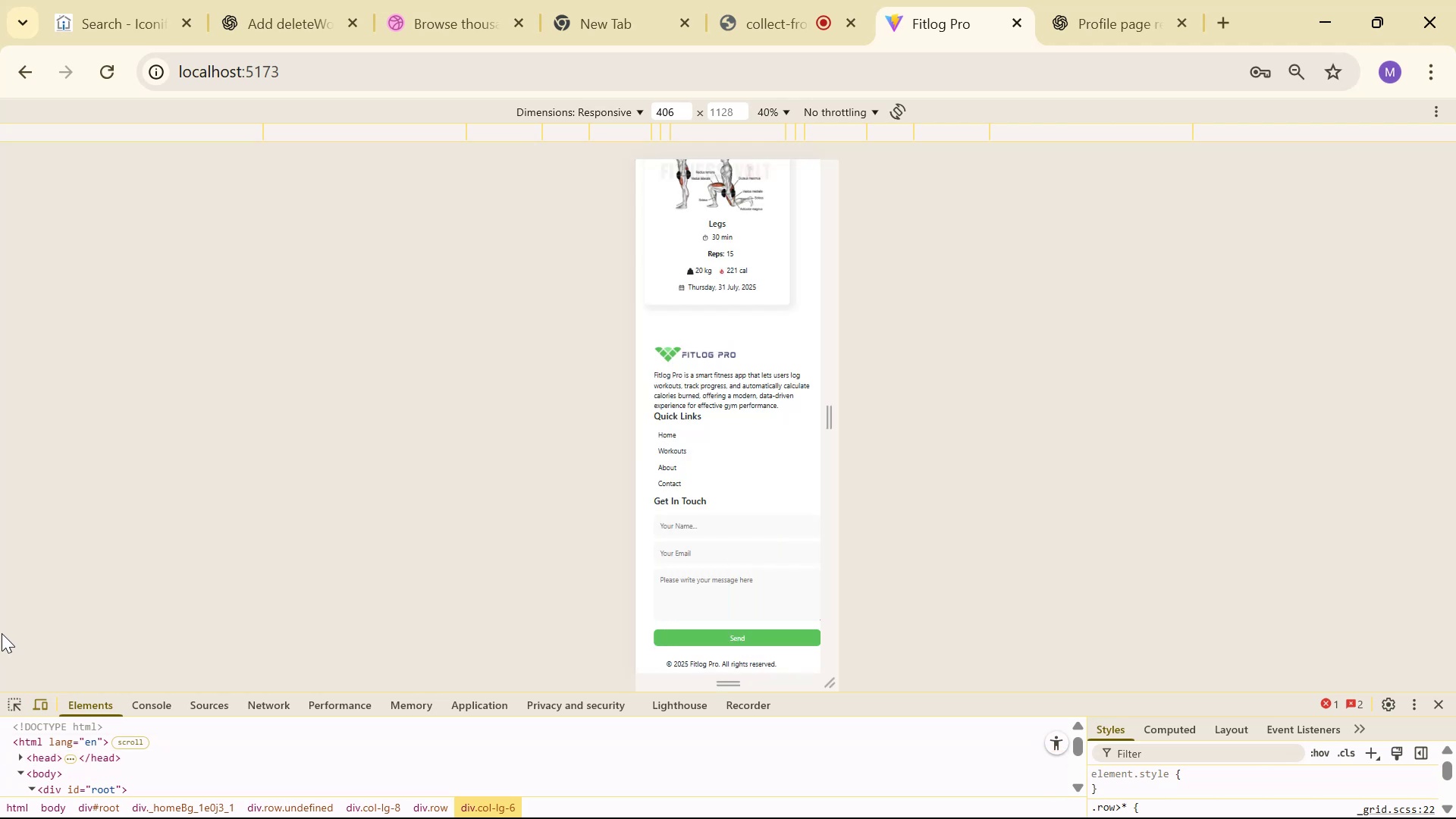 
wait(6.2)
 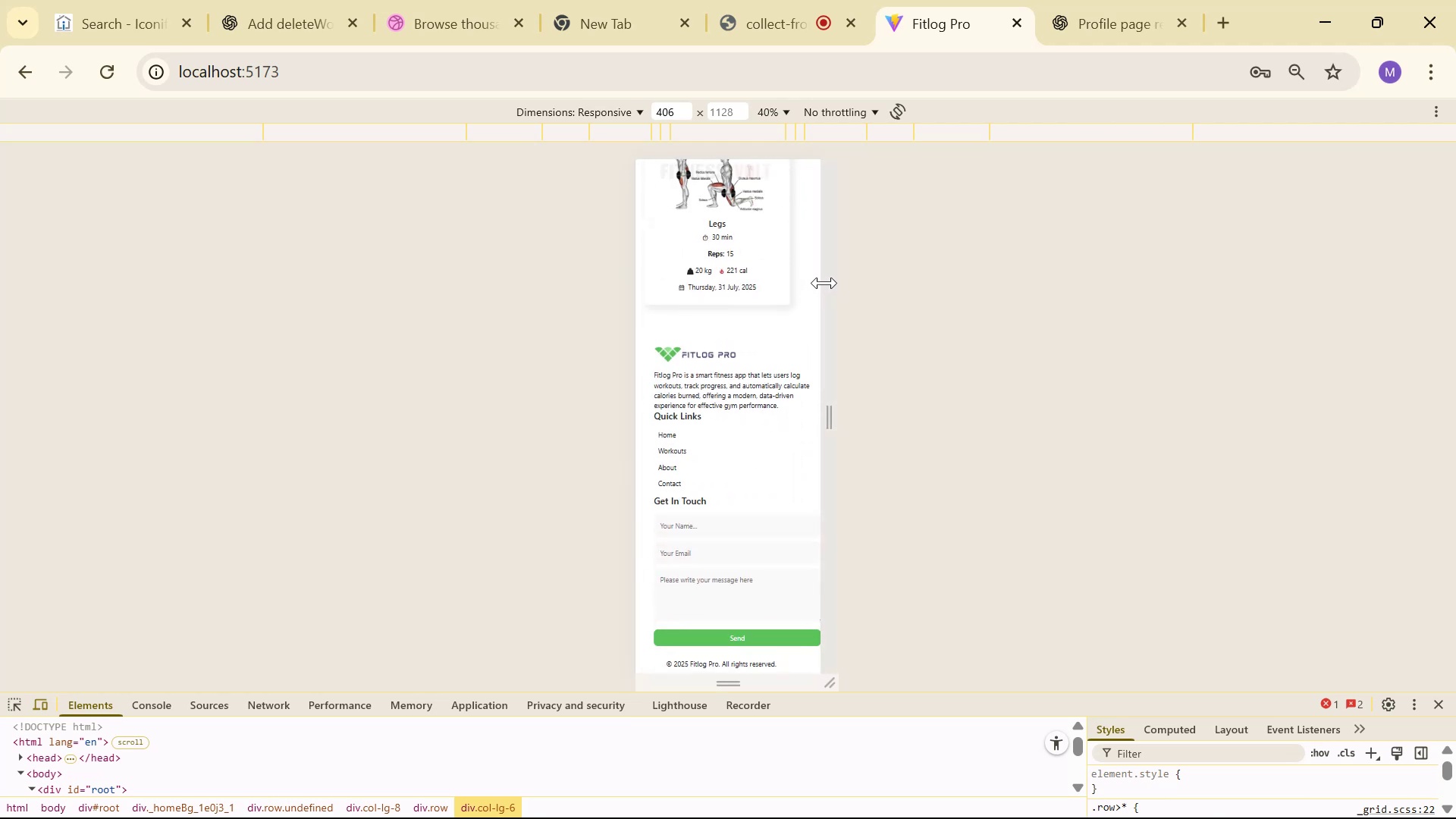 
left_click([15, 692])
 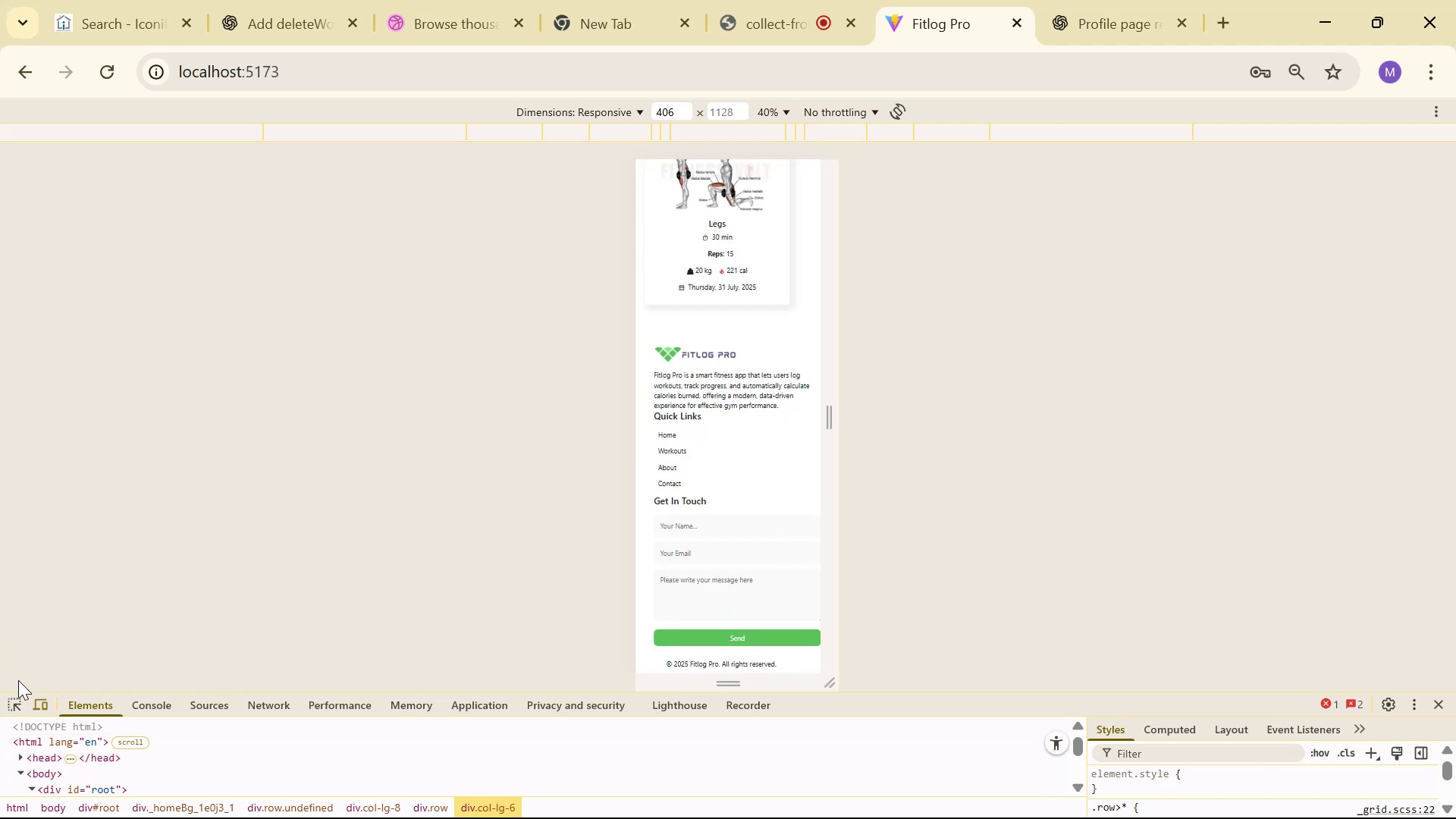 
left_click([17, 706])
 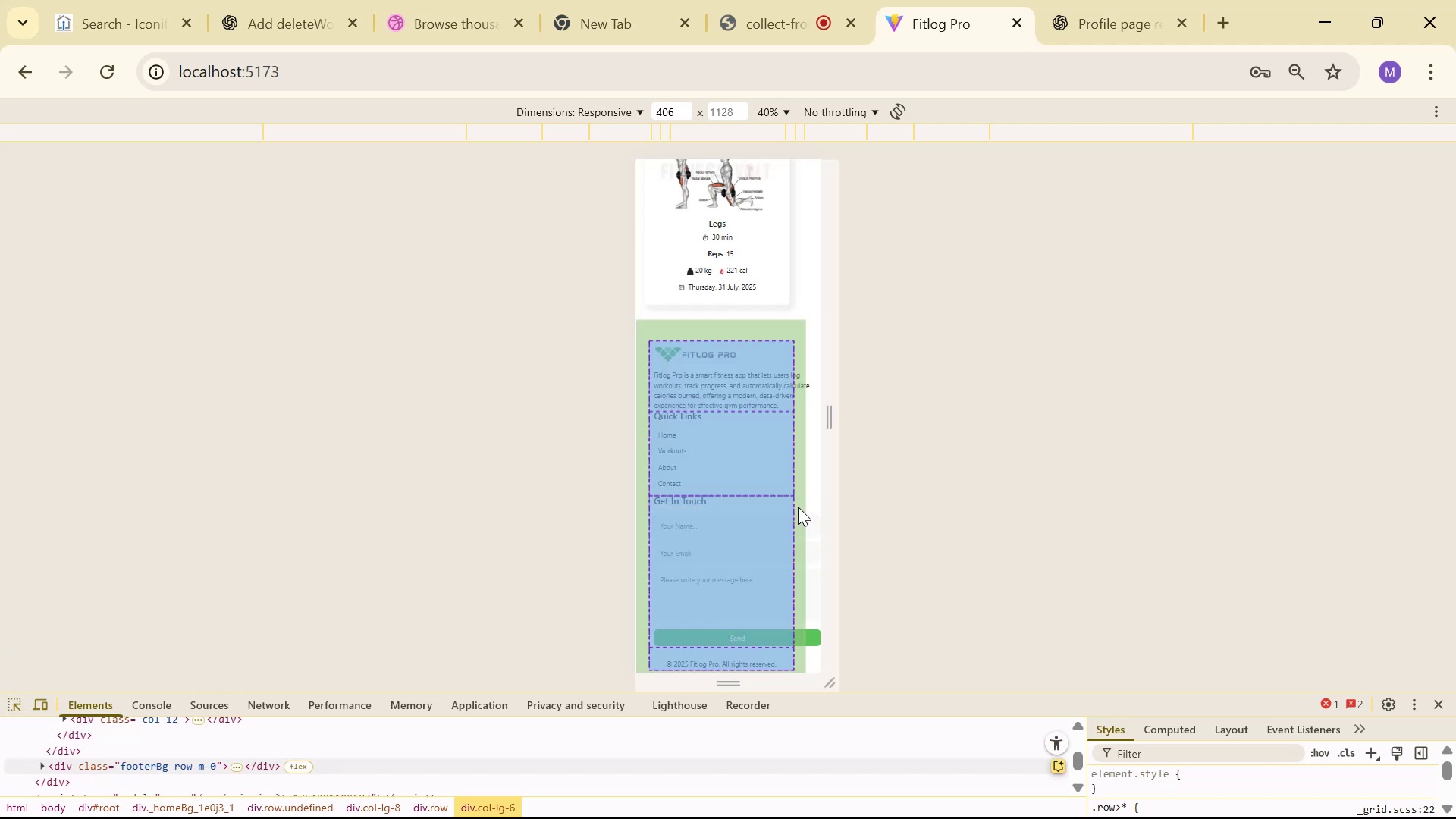 
left_click([708, 529])
 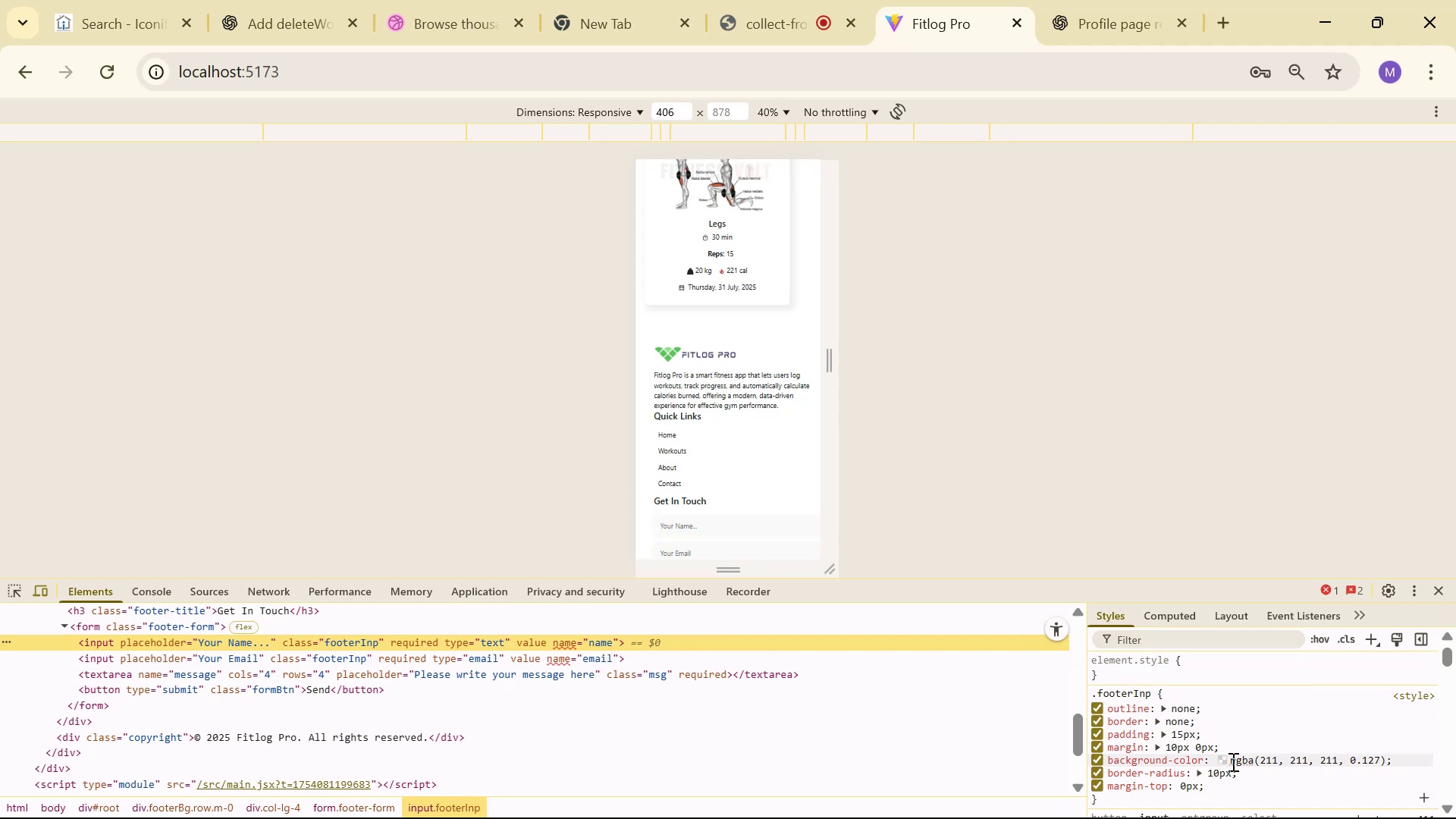 
wait(5.78)
 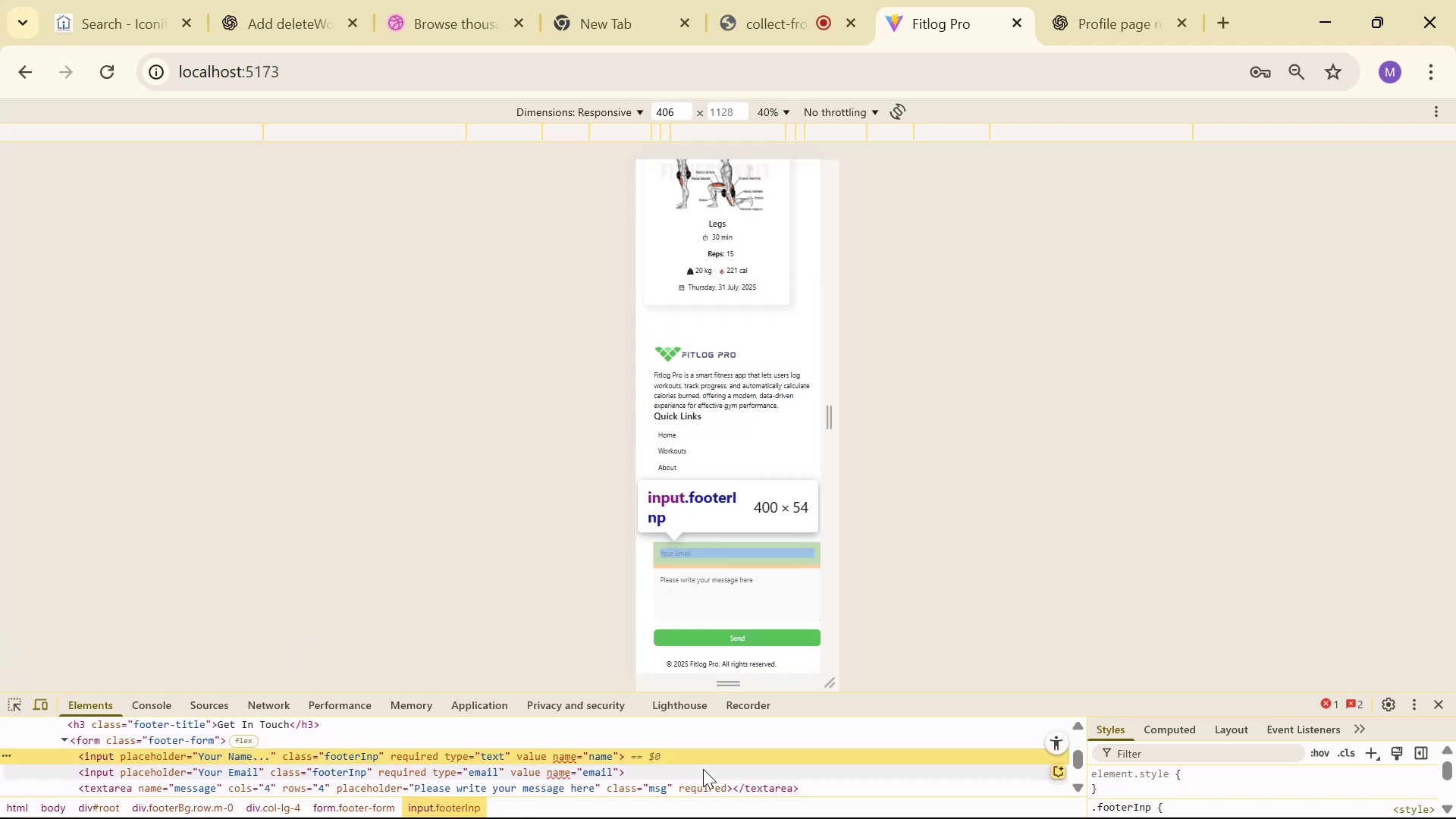 
scroll: coordinate [1267, 730], scroll_direction: down, amount: 4.0
 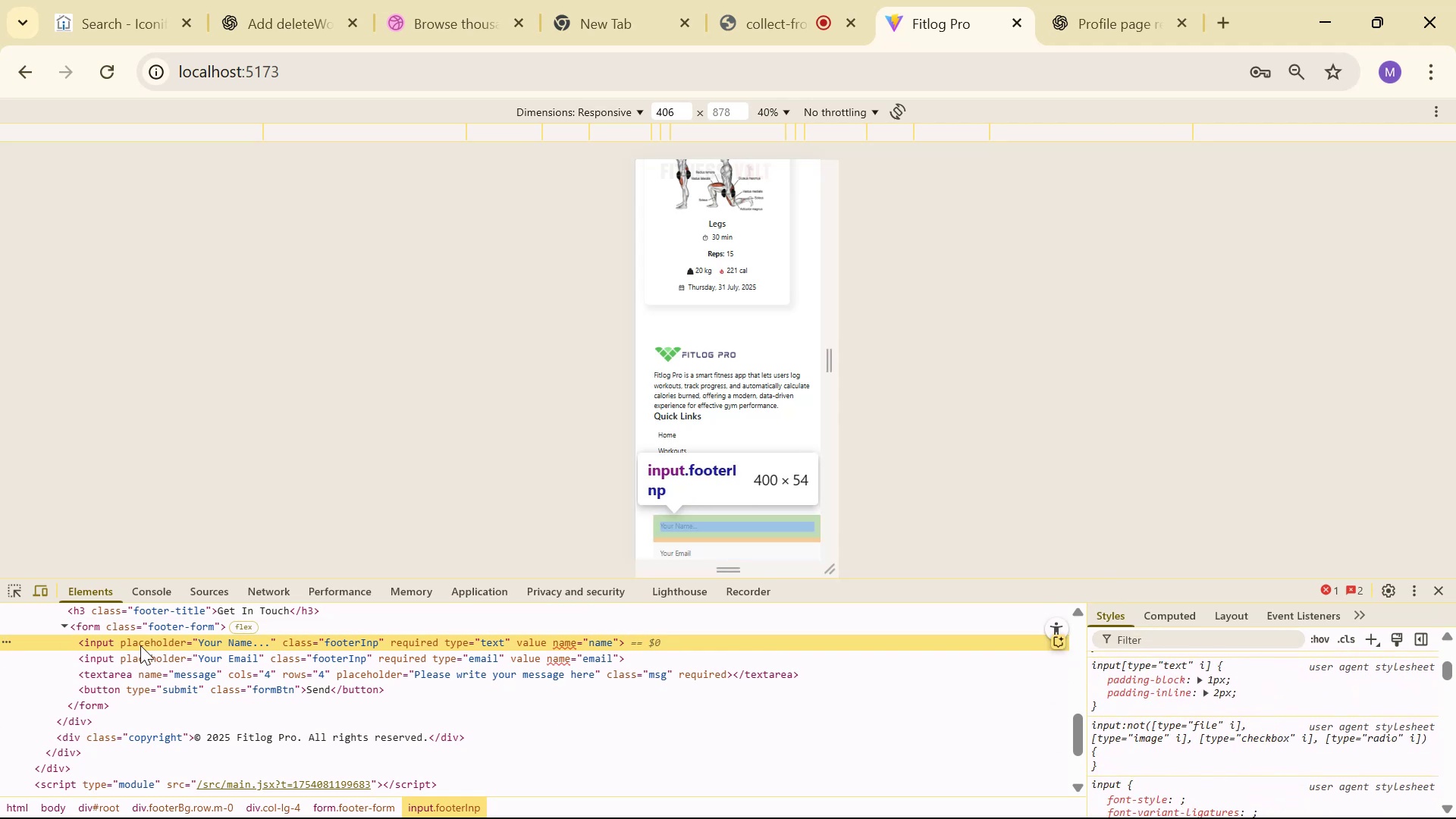 
left_click([158, 626])
 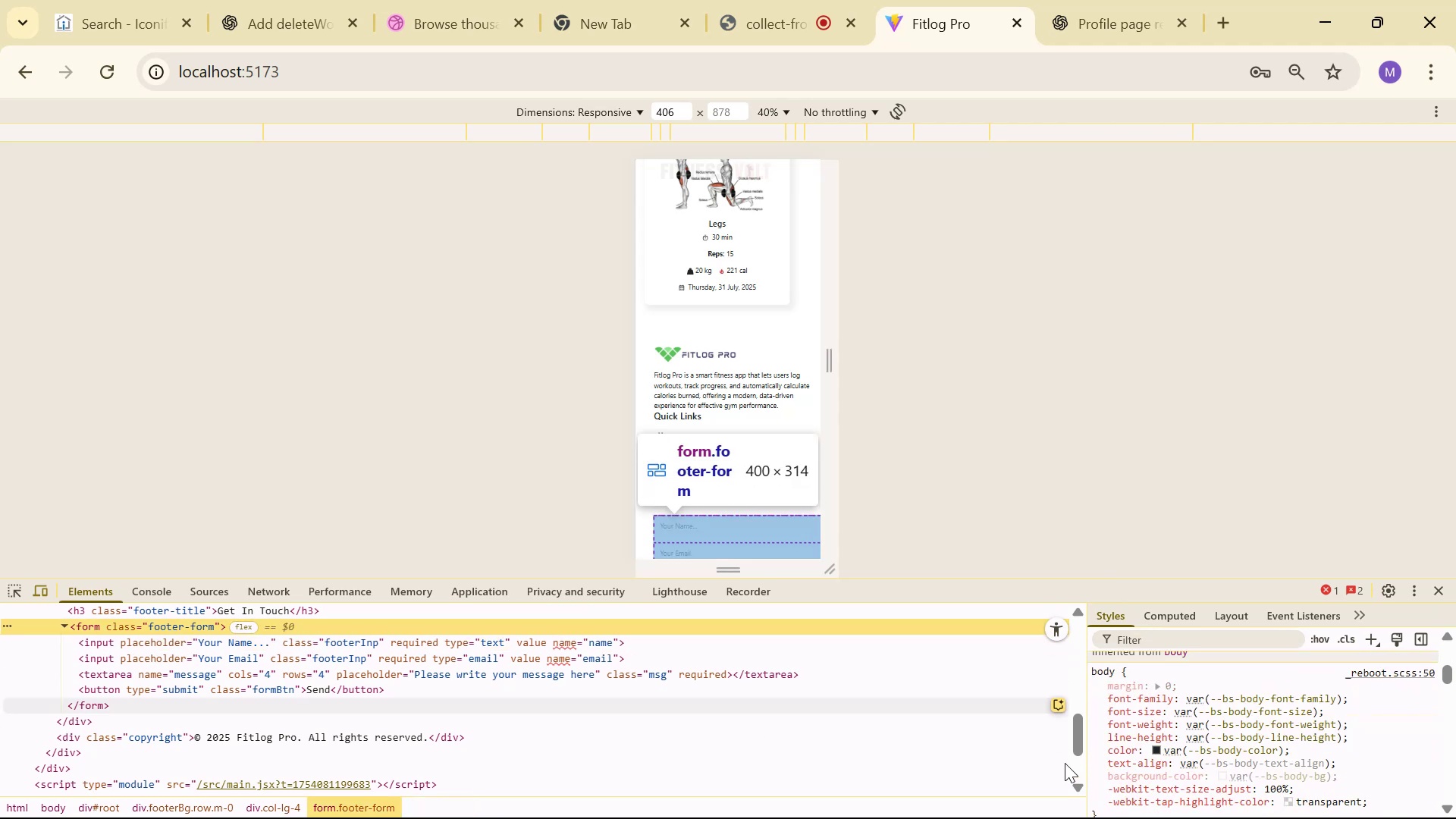 
scroll: coordinate [1142, 723], scroll_direction: up, amount: 17.0
 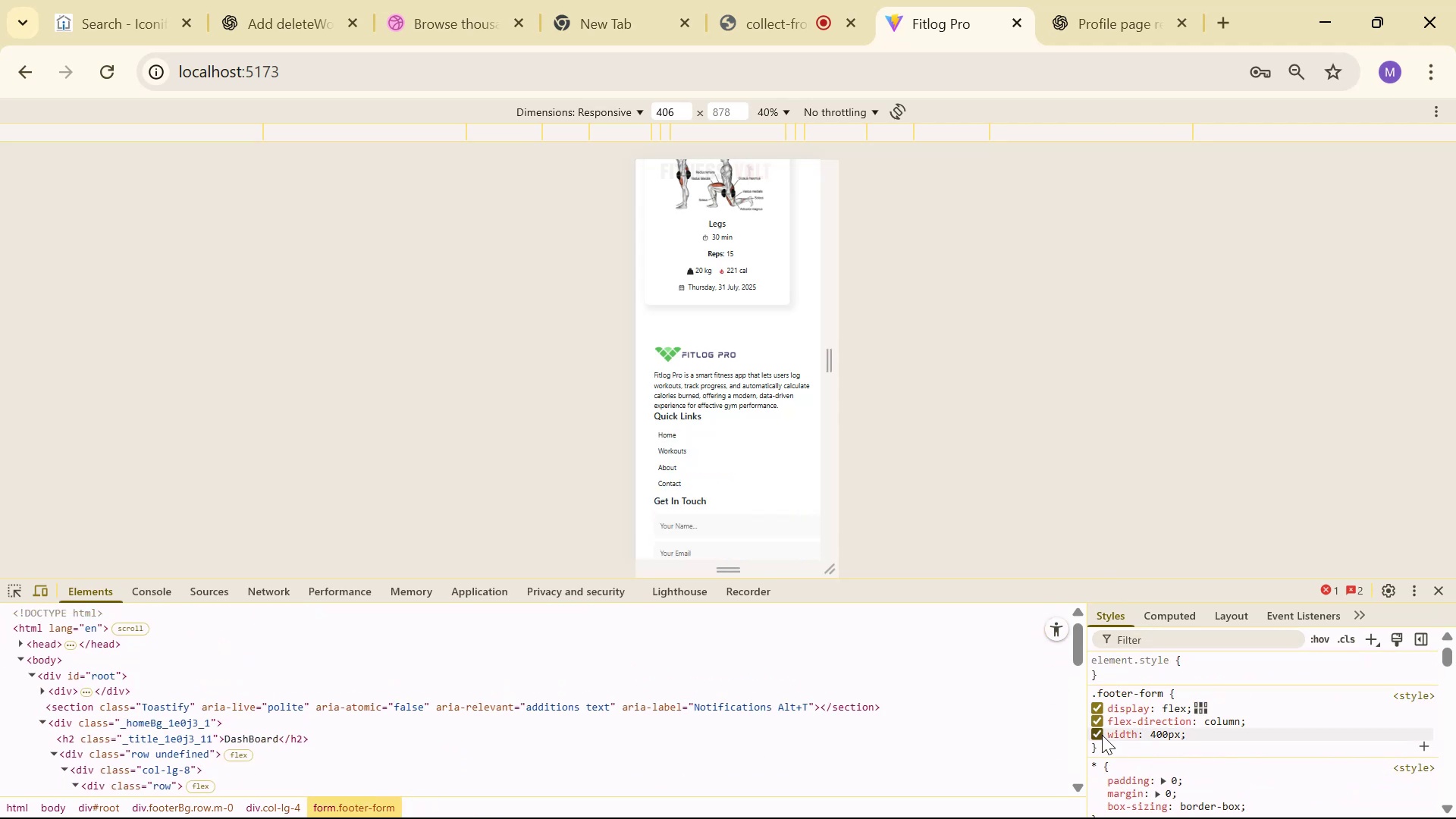 
left_click([1095, 737])
 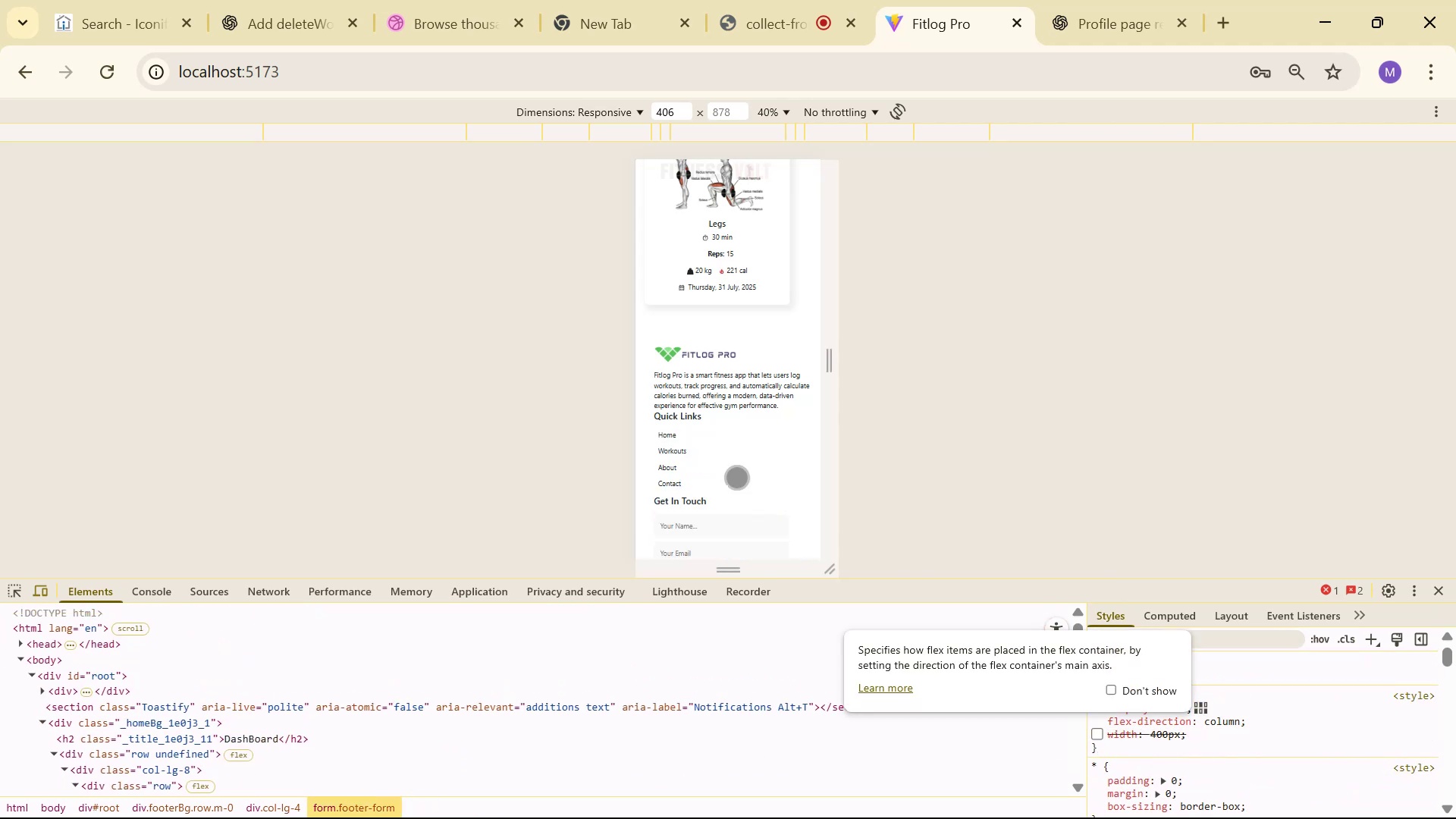 
scroll: coordinate [689, 485], scroll_direction: down, amount: 7.0
 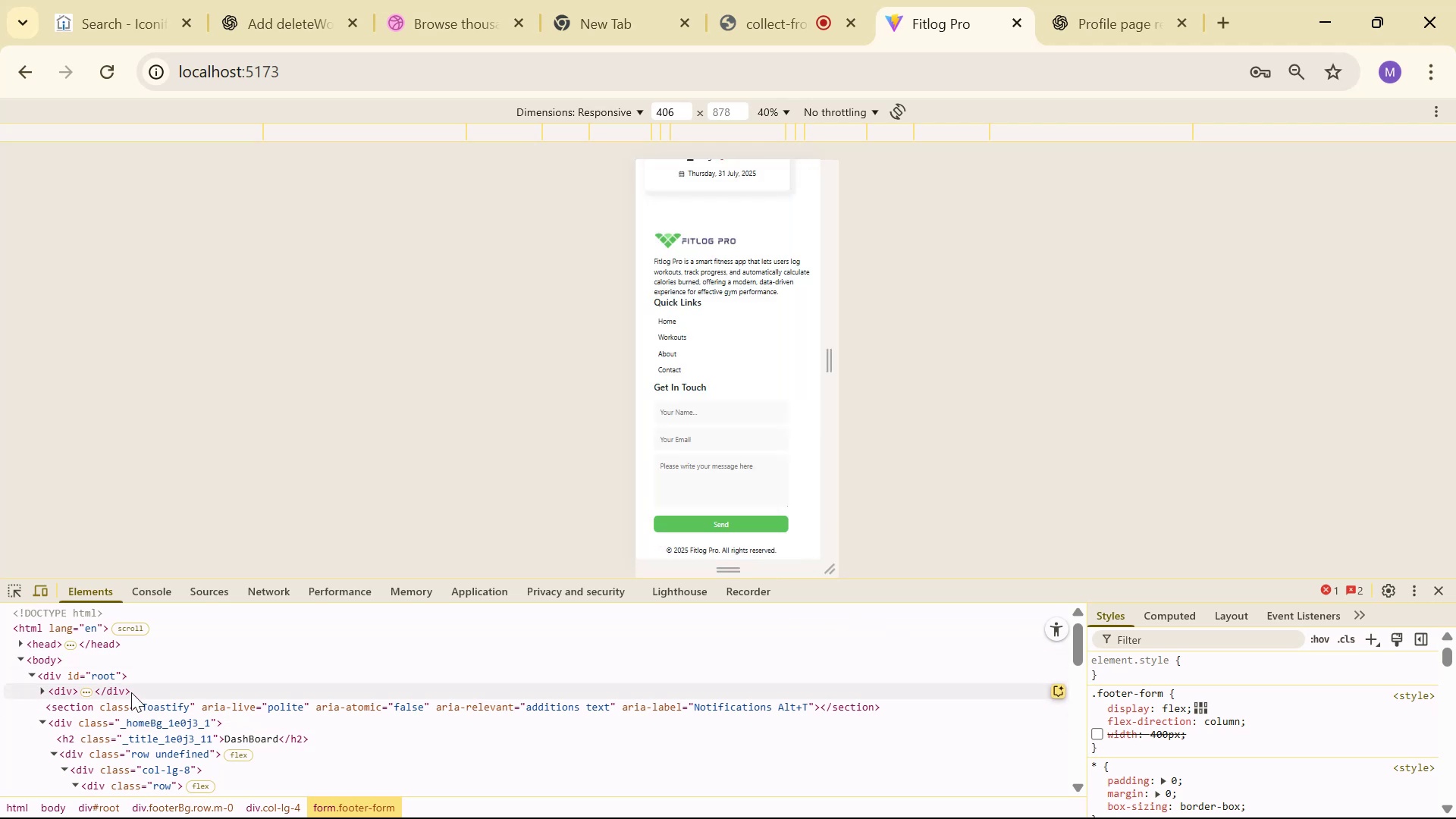 
key(Alt+AltLeft)
 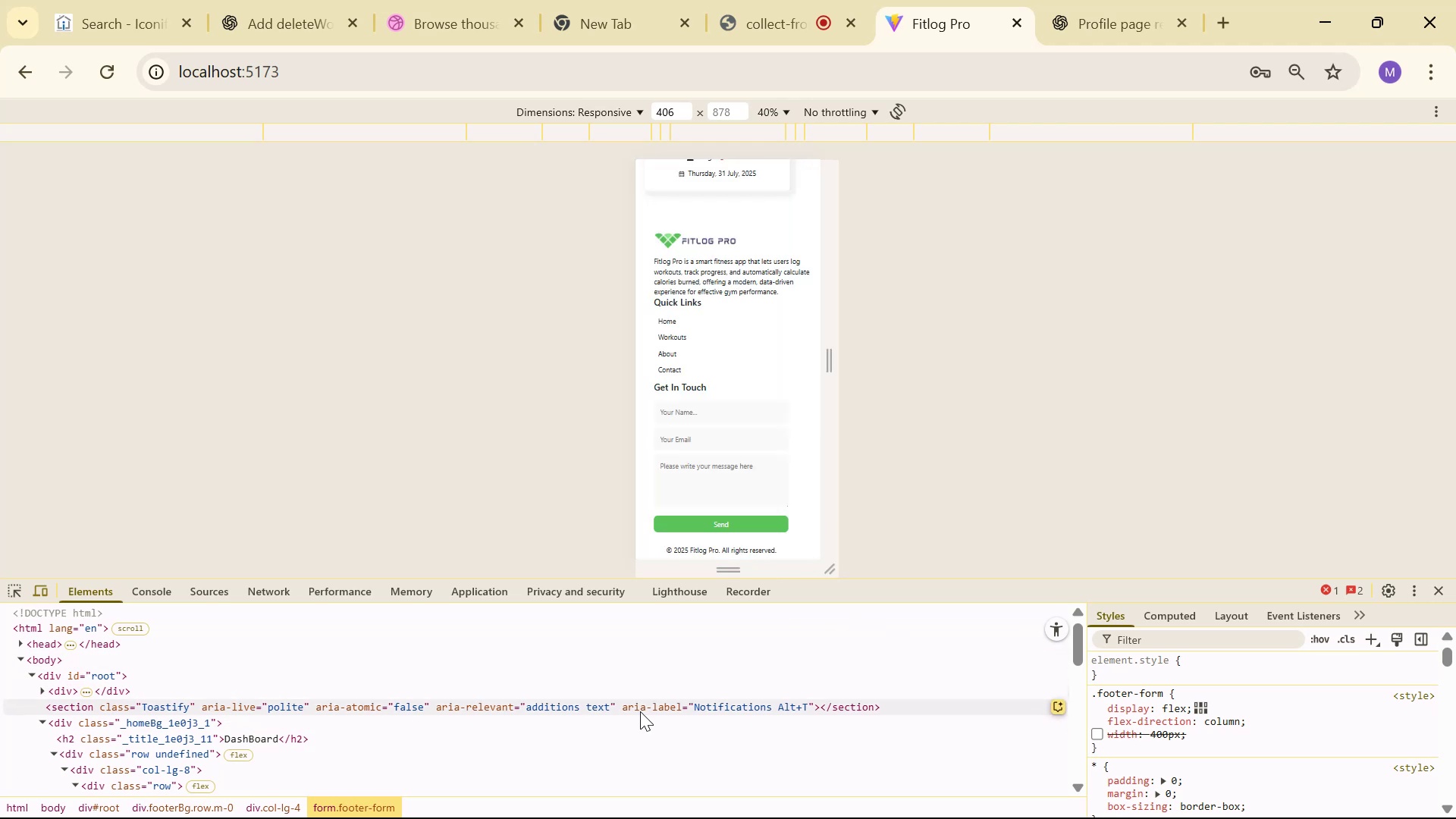 
key(Alt+Tab)
 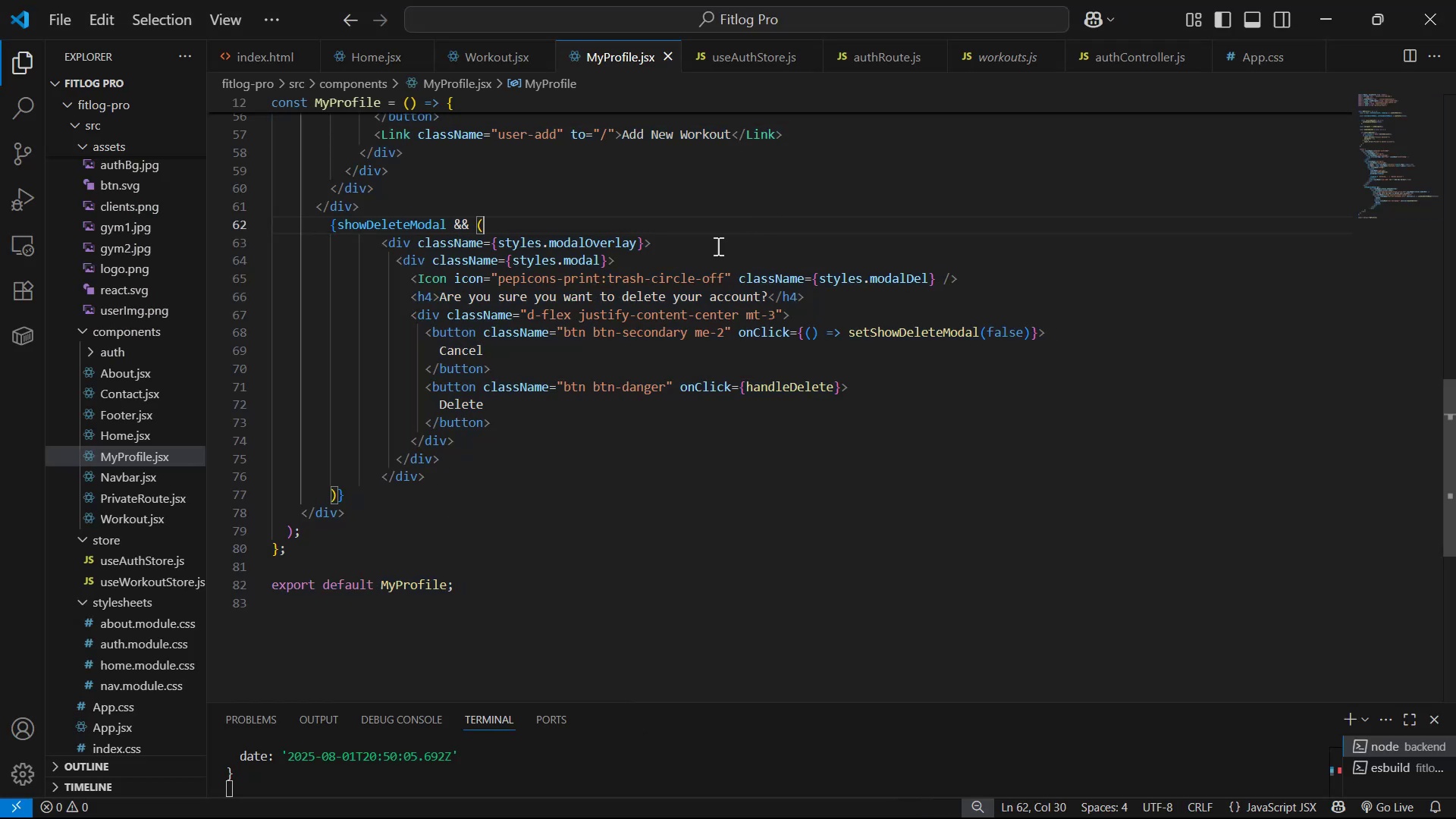 
scroll: coordinate [134, 493], scroll_direction: down, amount: 4.0
 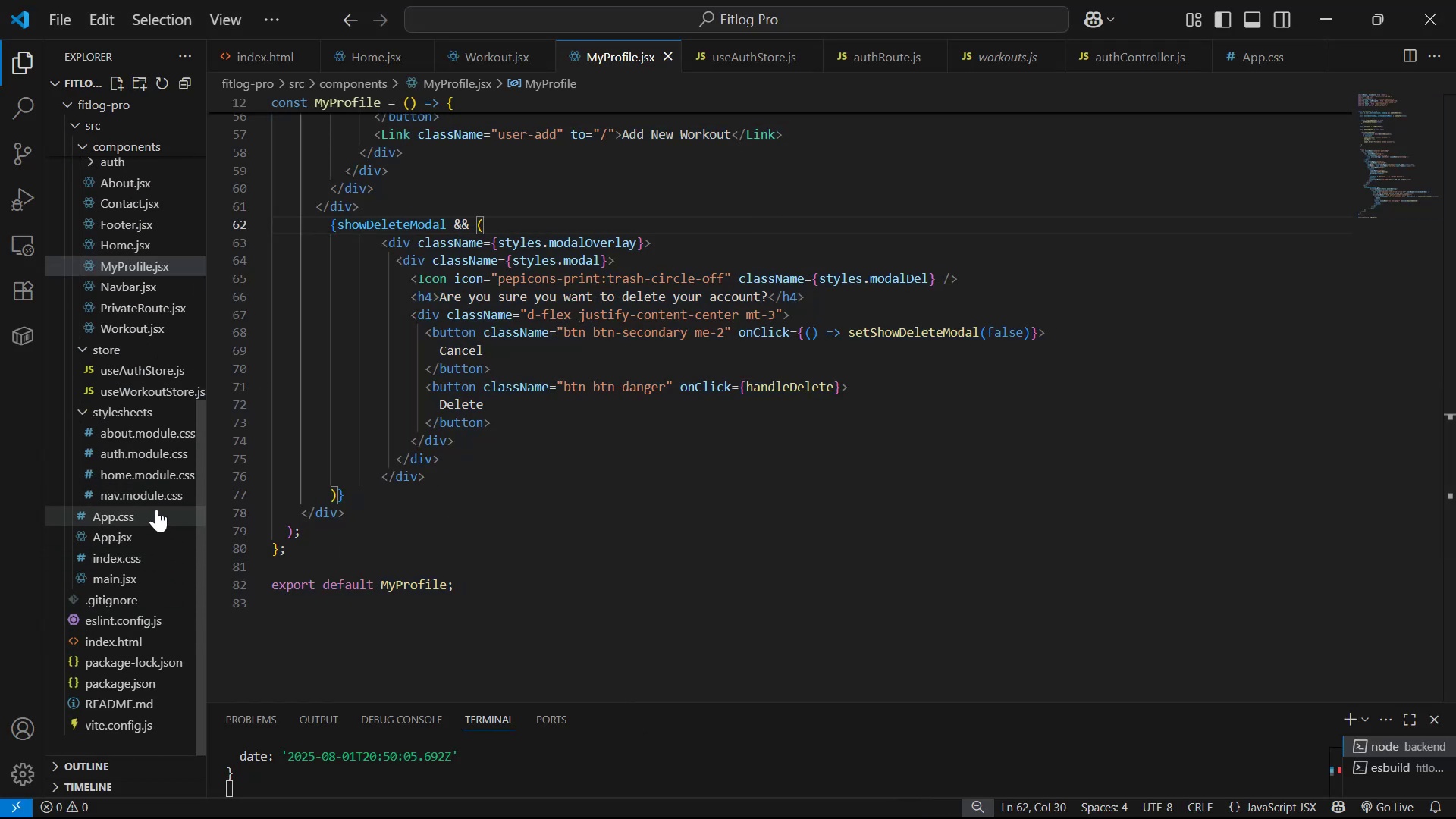 
left_click([156, 508])
 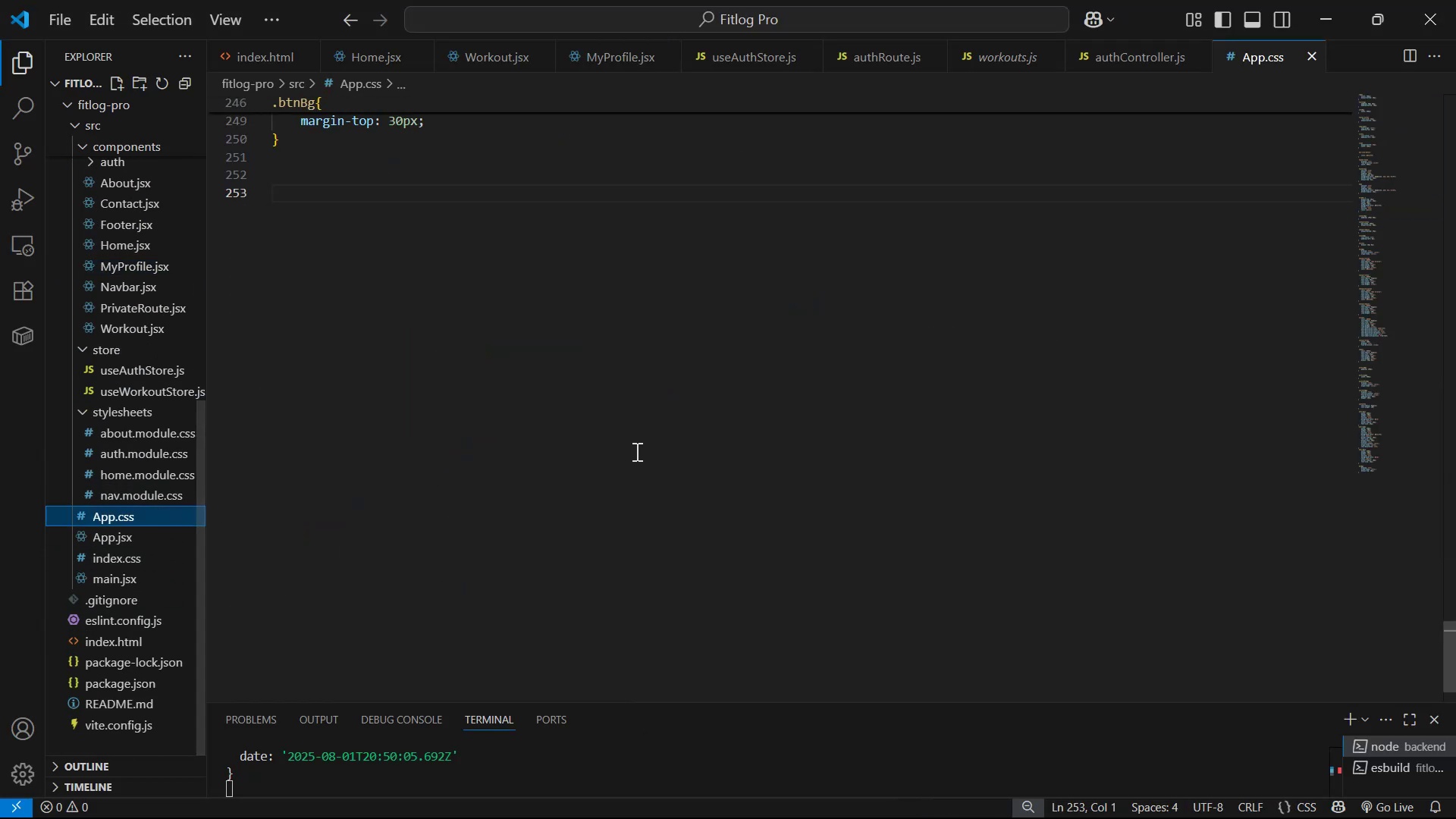 
scroll: coordinate [643, 519], scroll_direction: up, amount: 69.0
 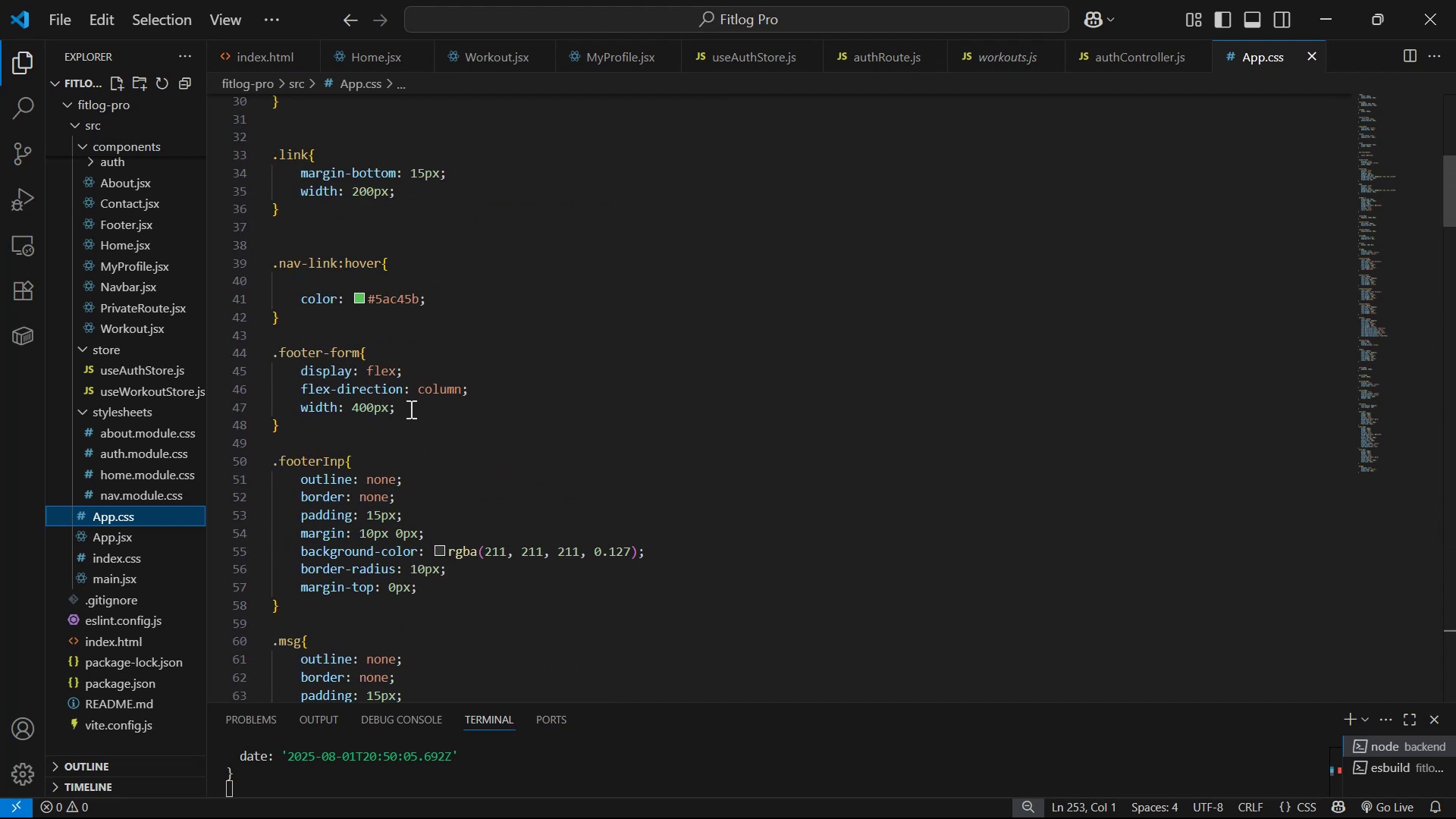 
scroll: coordinate [530, 490], scroll_direction: down, amount: 68.0
 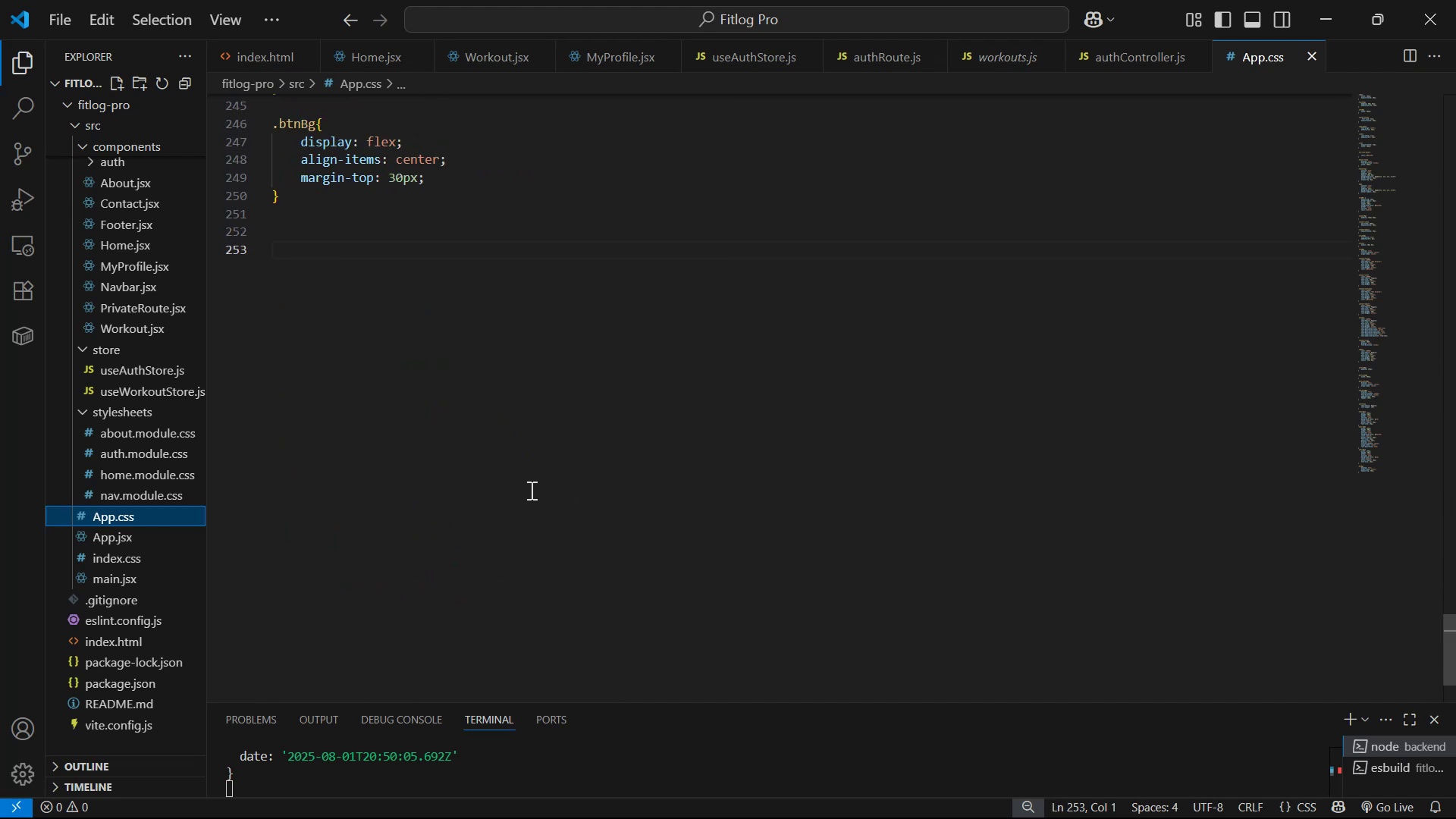 
key(Alt+AltLeft)
 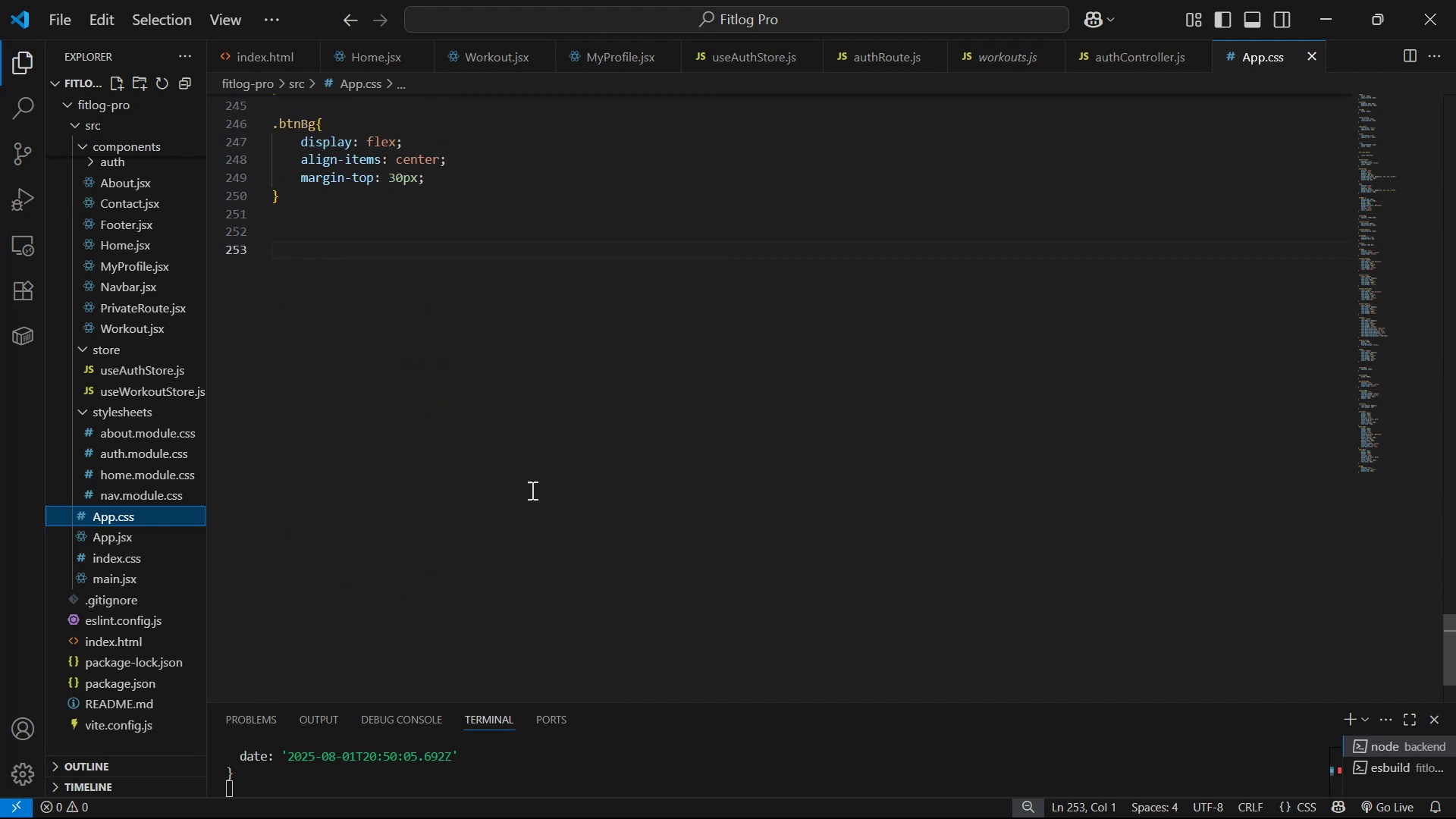 
key(Alt+Tab)
 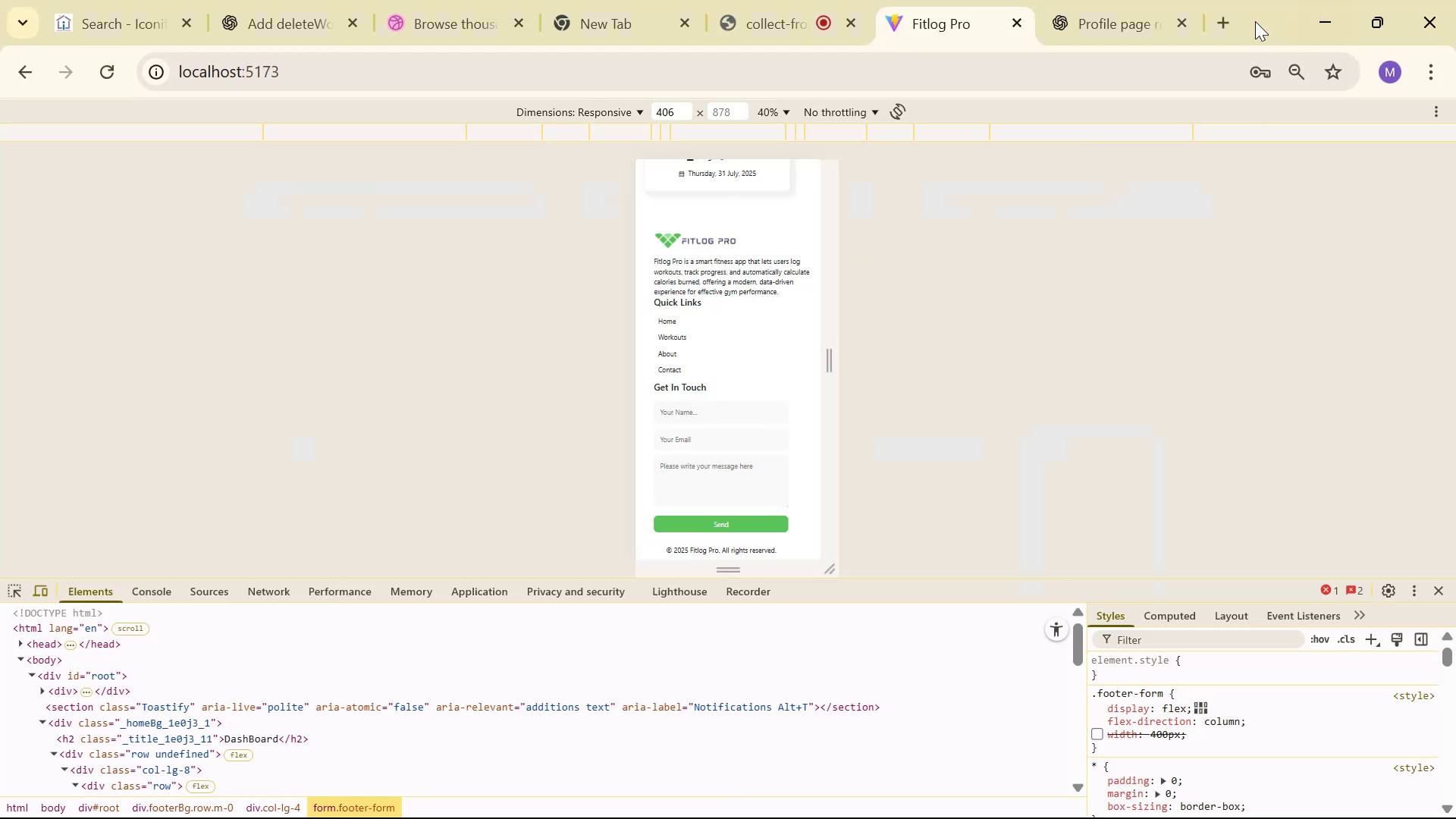 
left_click([1224, 24])
 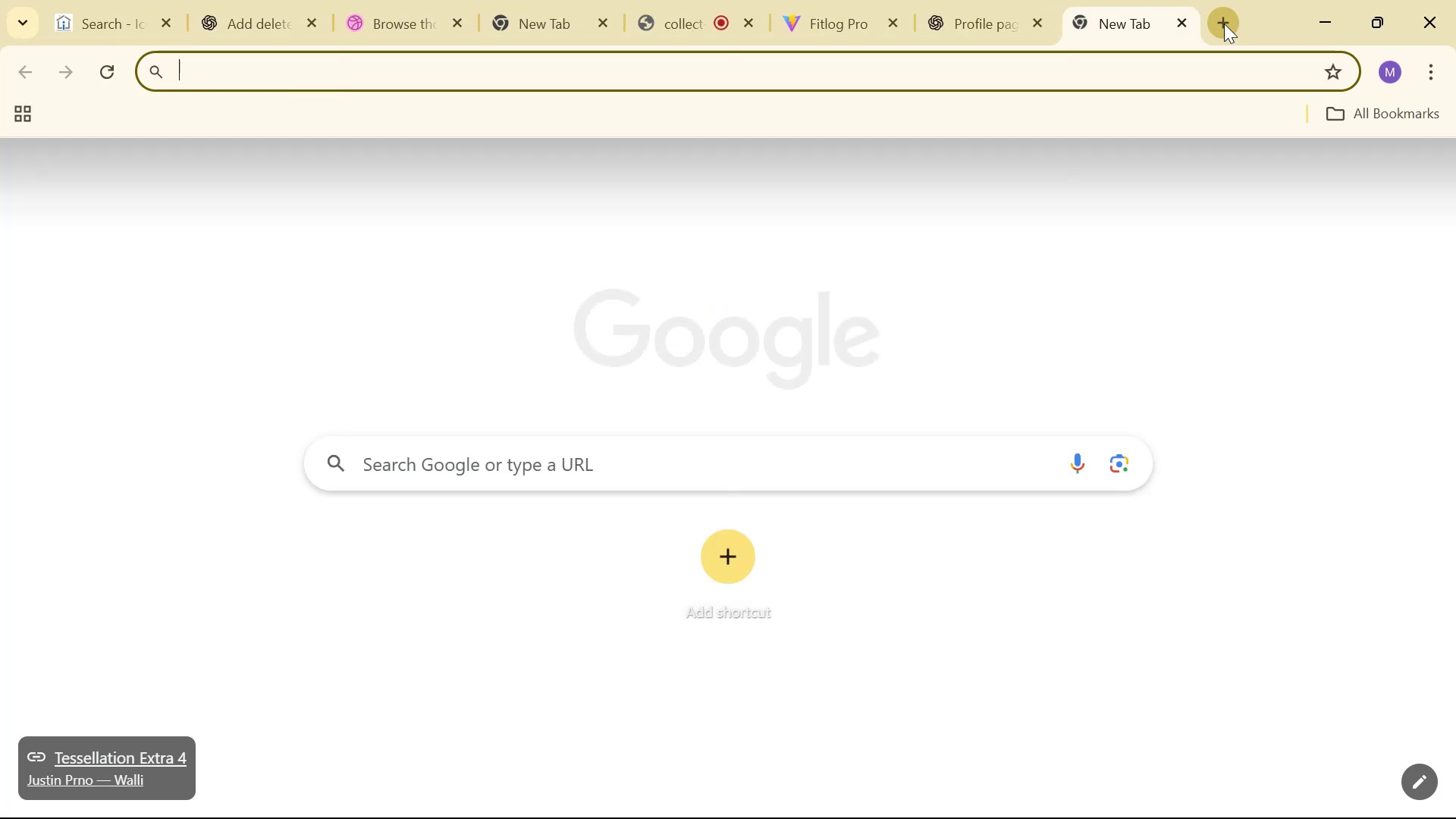 
type(media )
 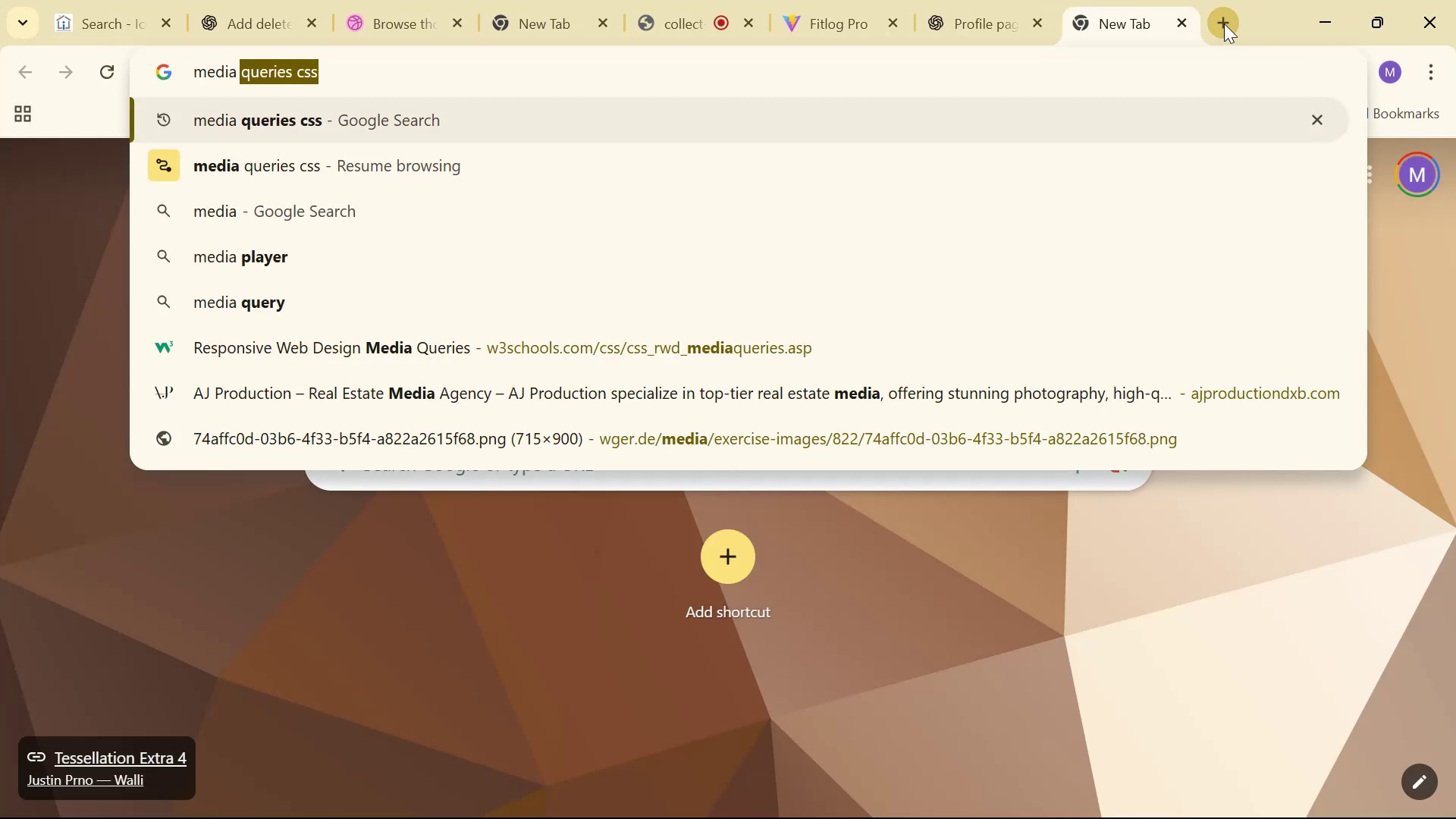 
key(Enter)
 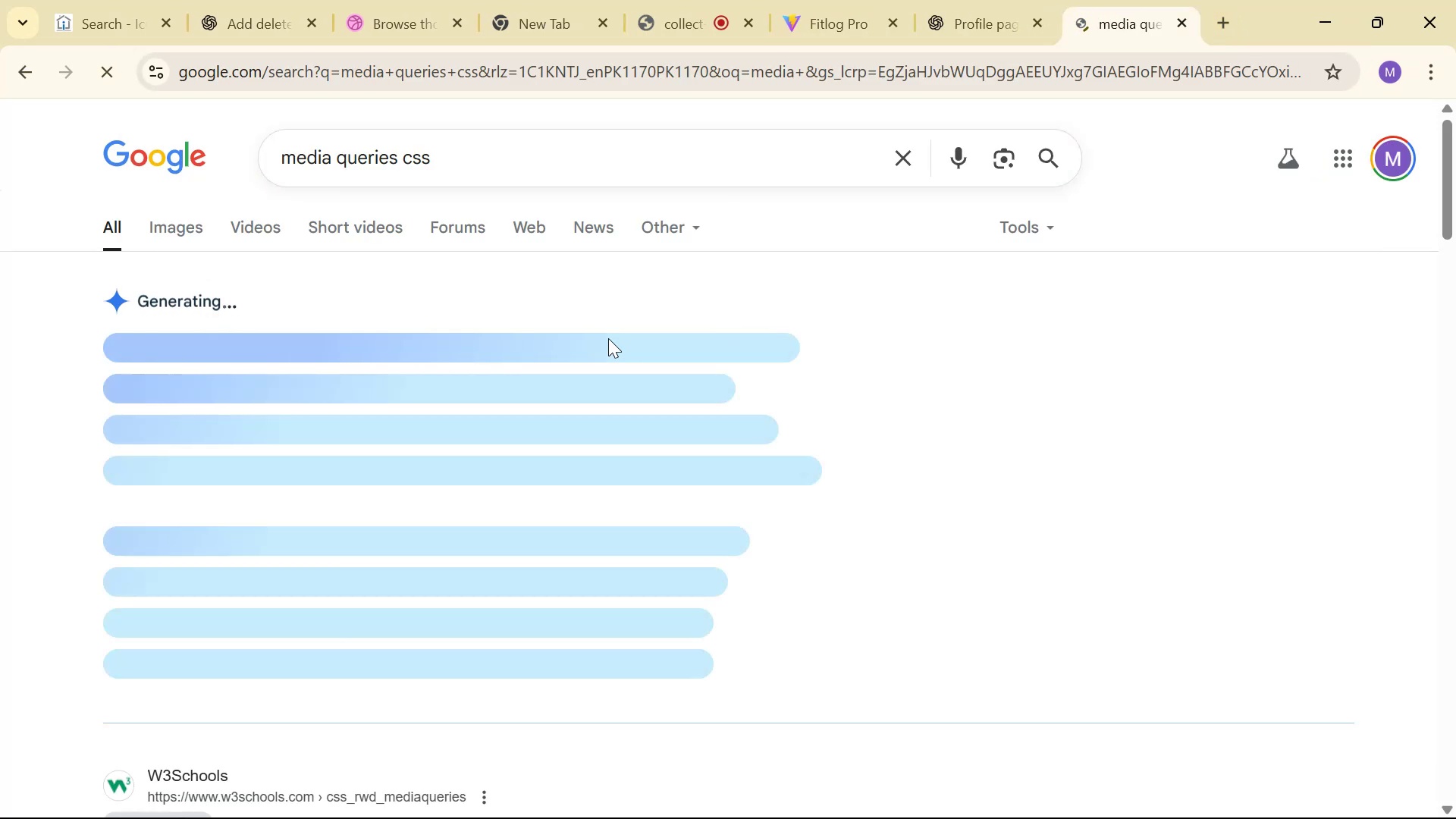 
scroll: coordinate [699, 251], scroll_direction: down, amount: 2.0
 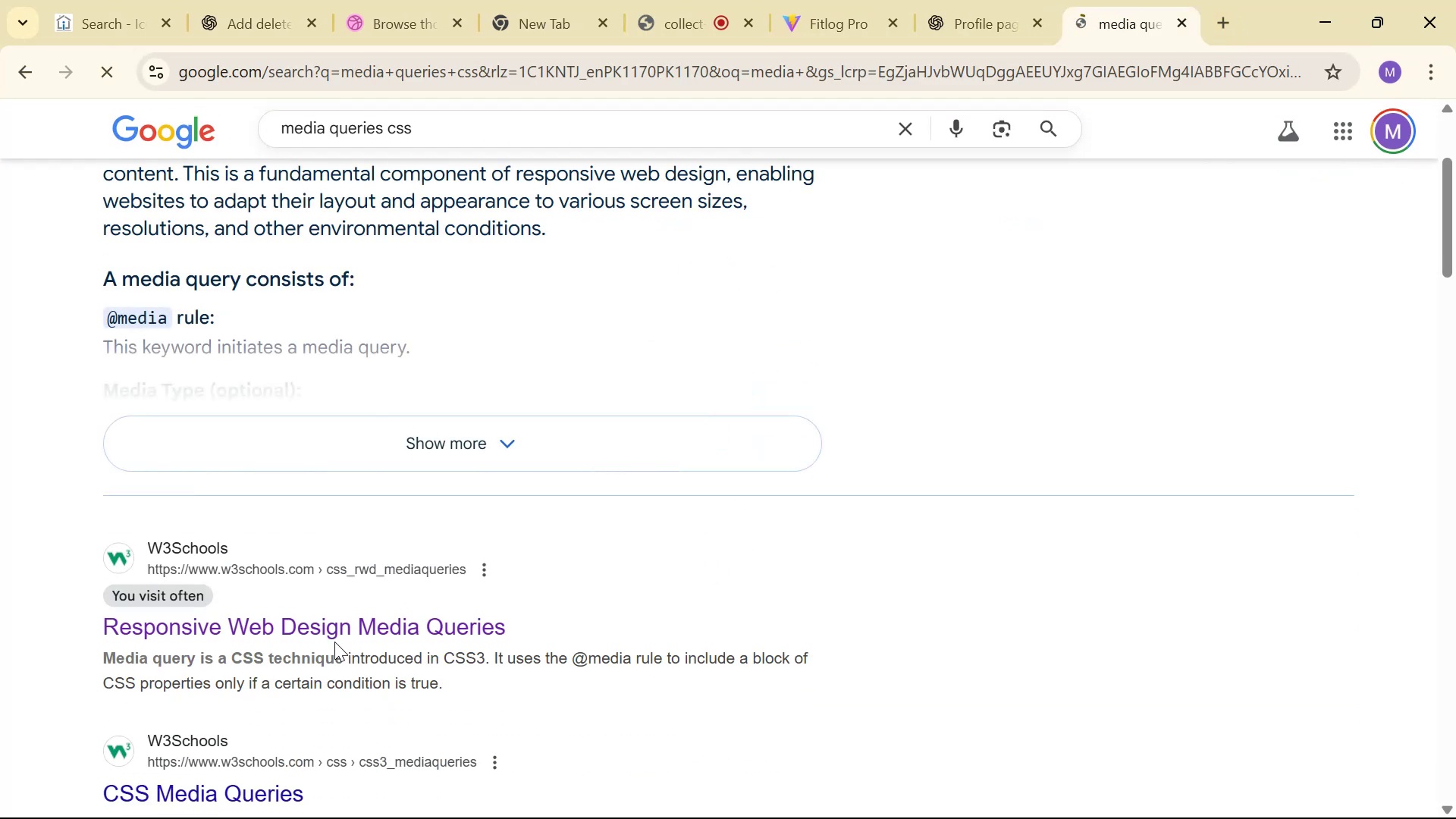 
left_click([337, 636])
 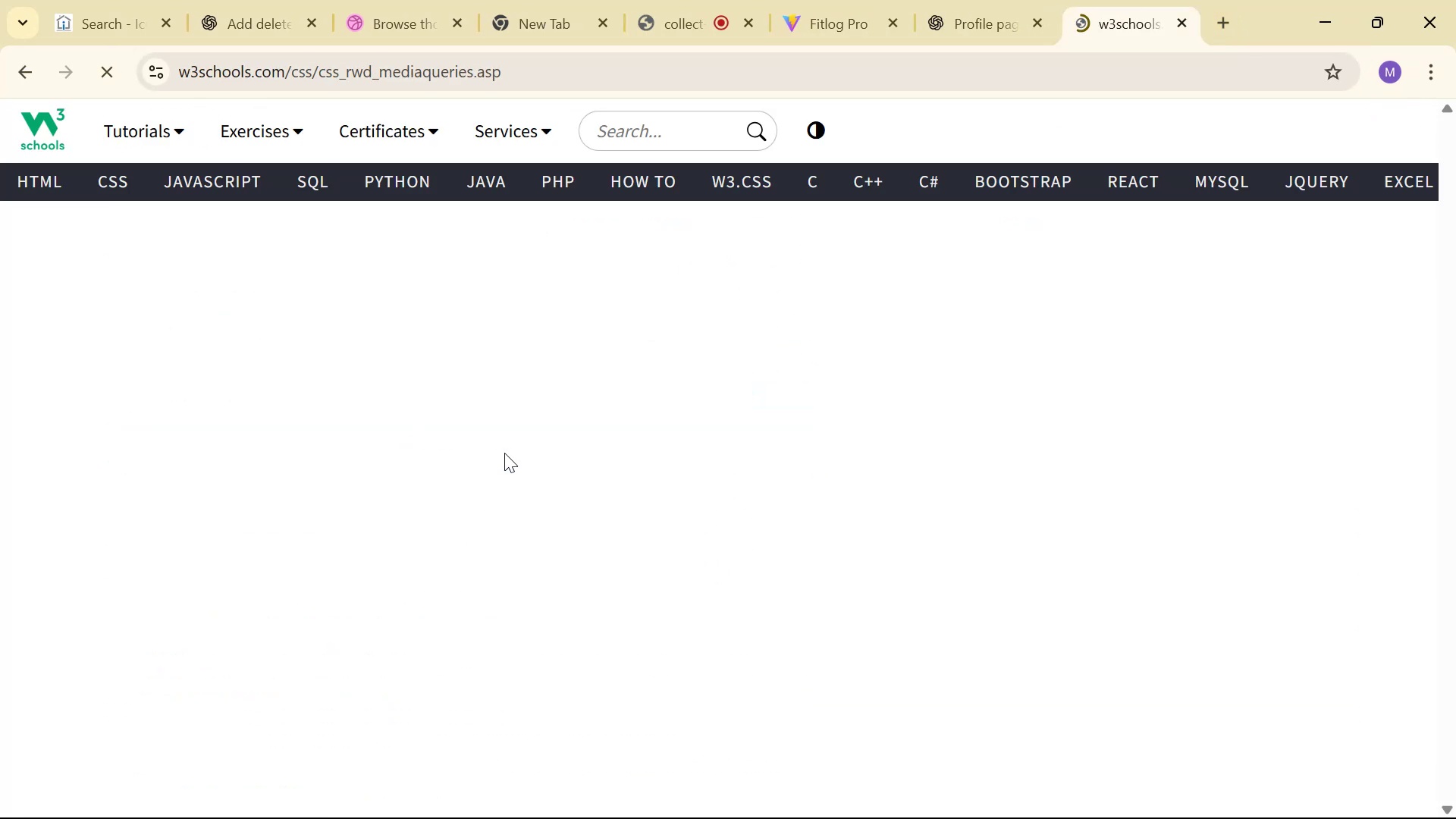 
scroll: coordinate [521, 464], scroll_direction: down, amount: 13.0
 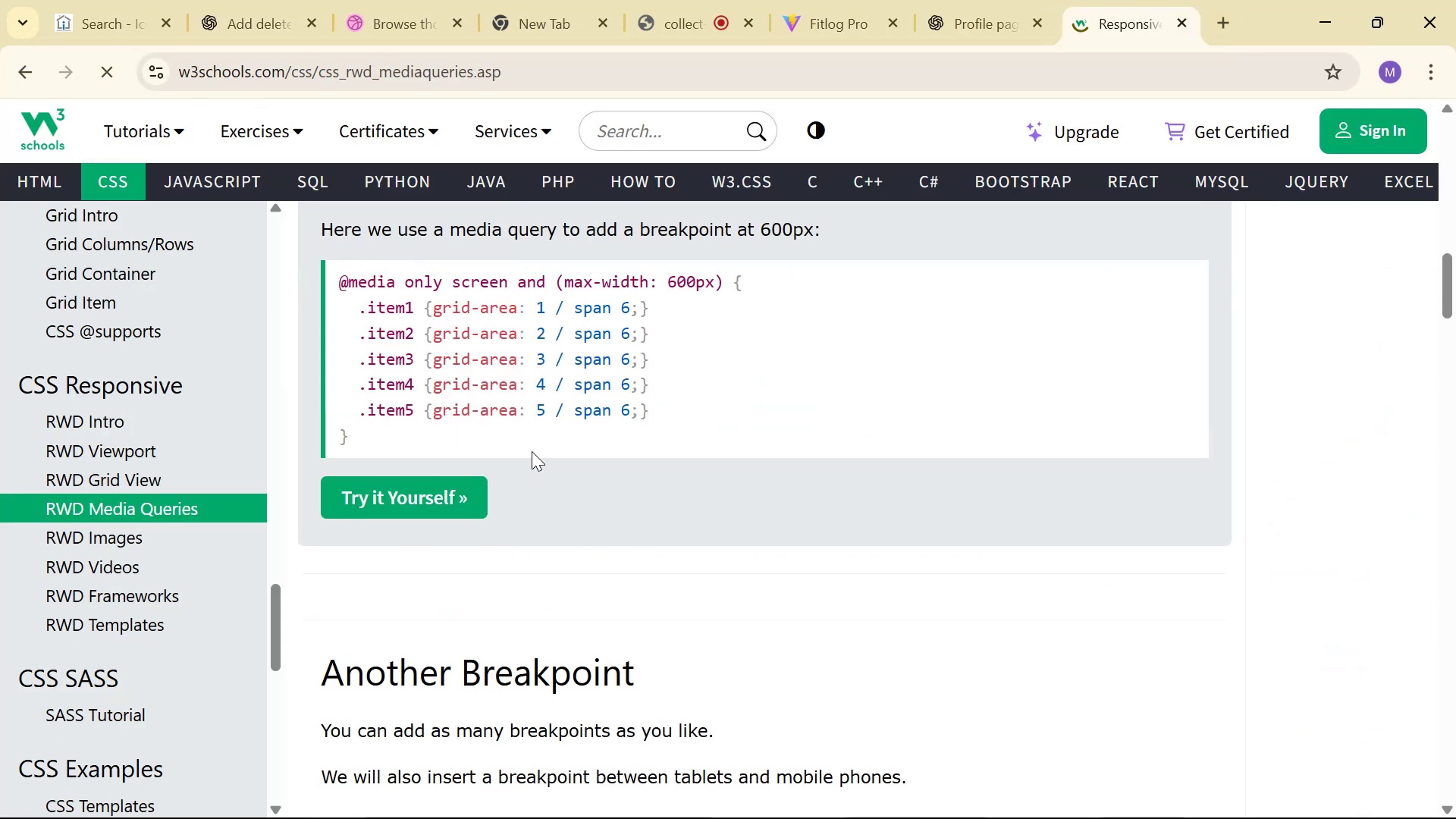 
scroll: coordinate [522, 463], scroll_direction: up, amount: 2.0
 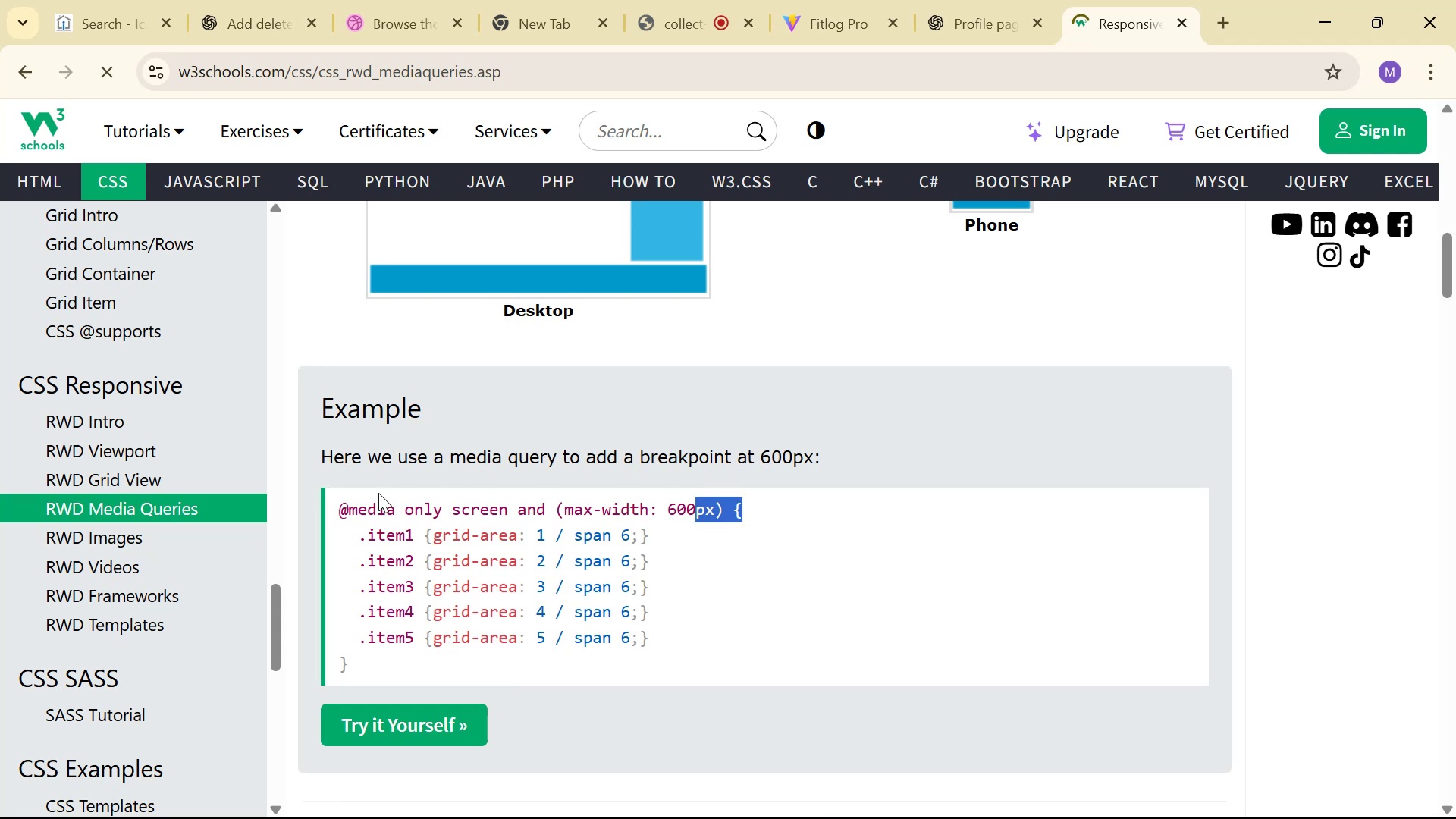 
key(Control+C)
 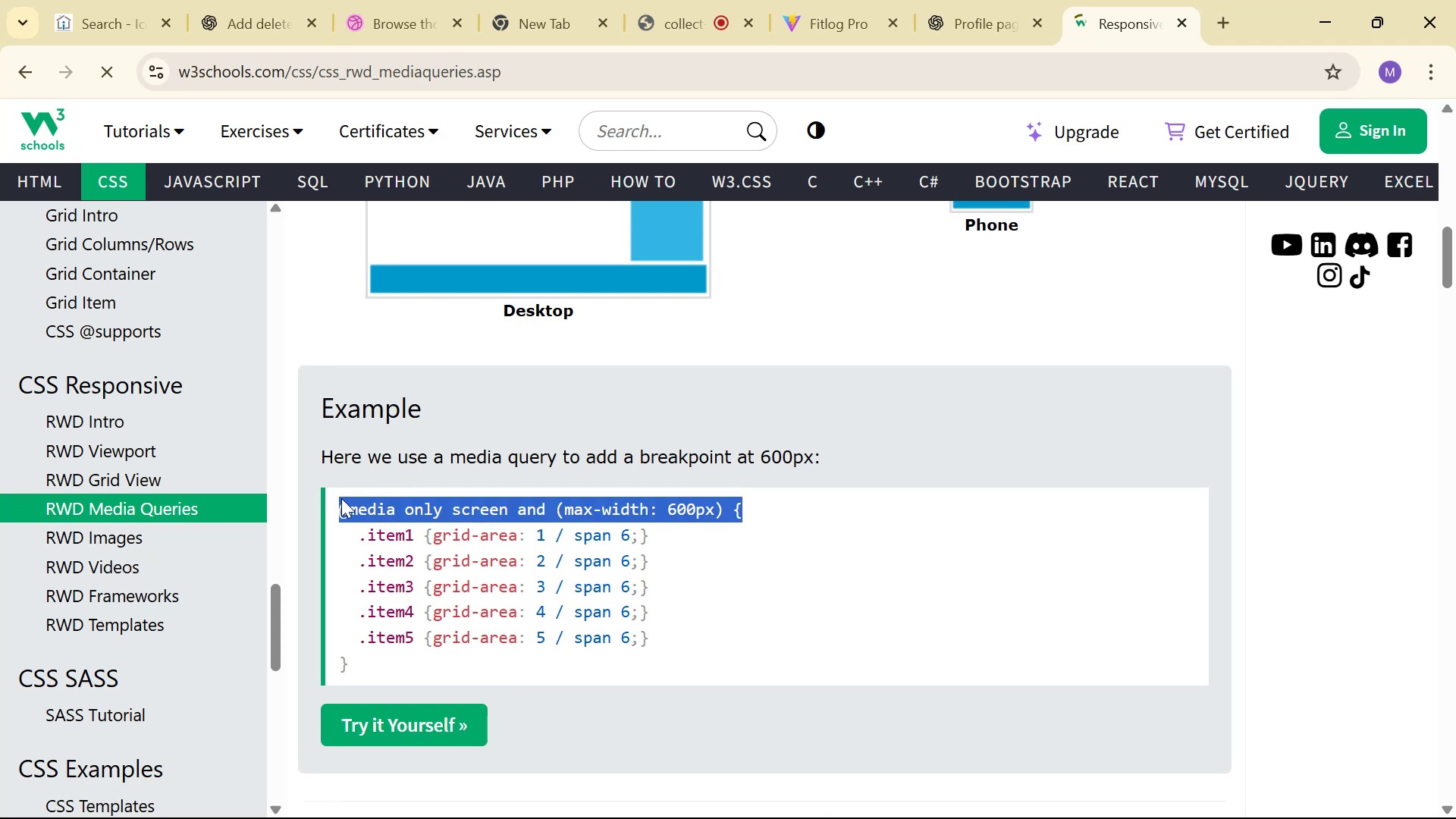 
key(Alt+AltLeft)
 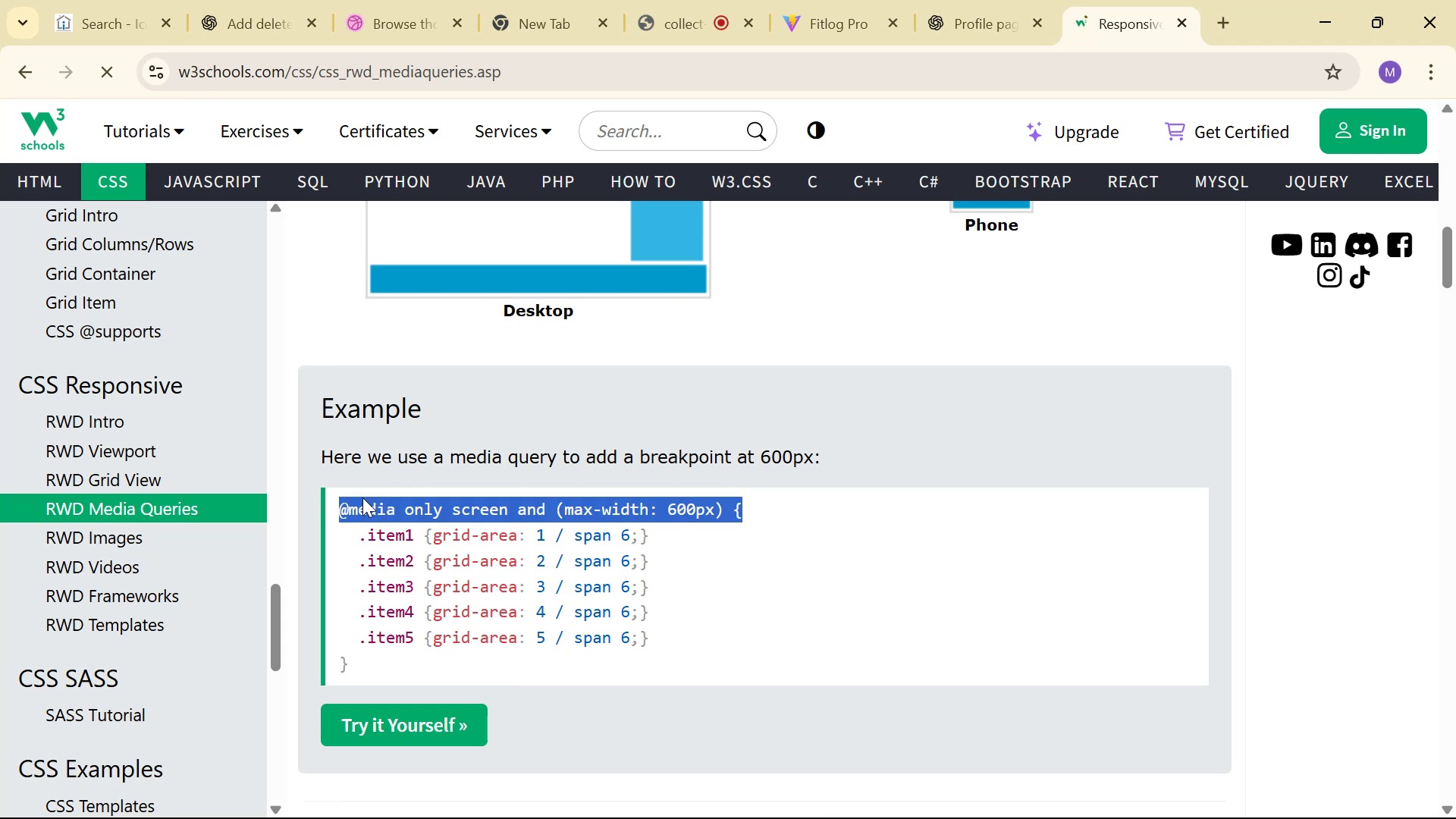 
key(Alt+Tab)
 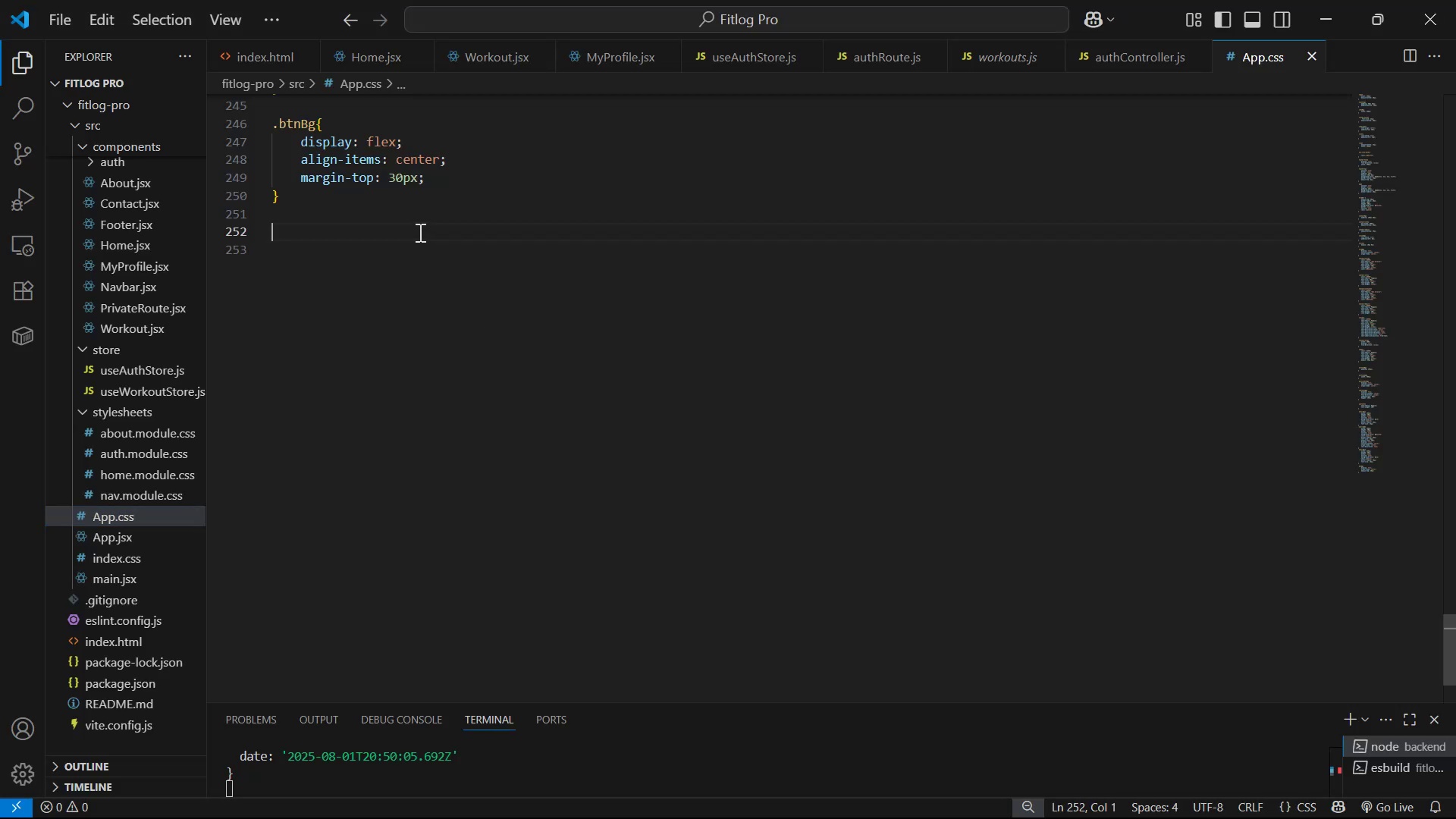 
key(Enter)
 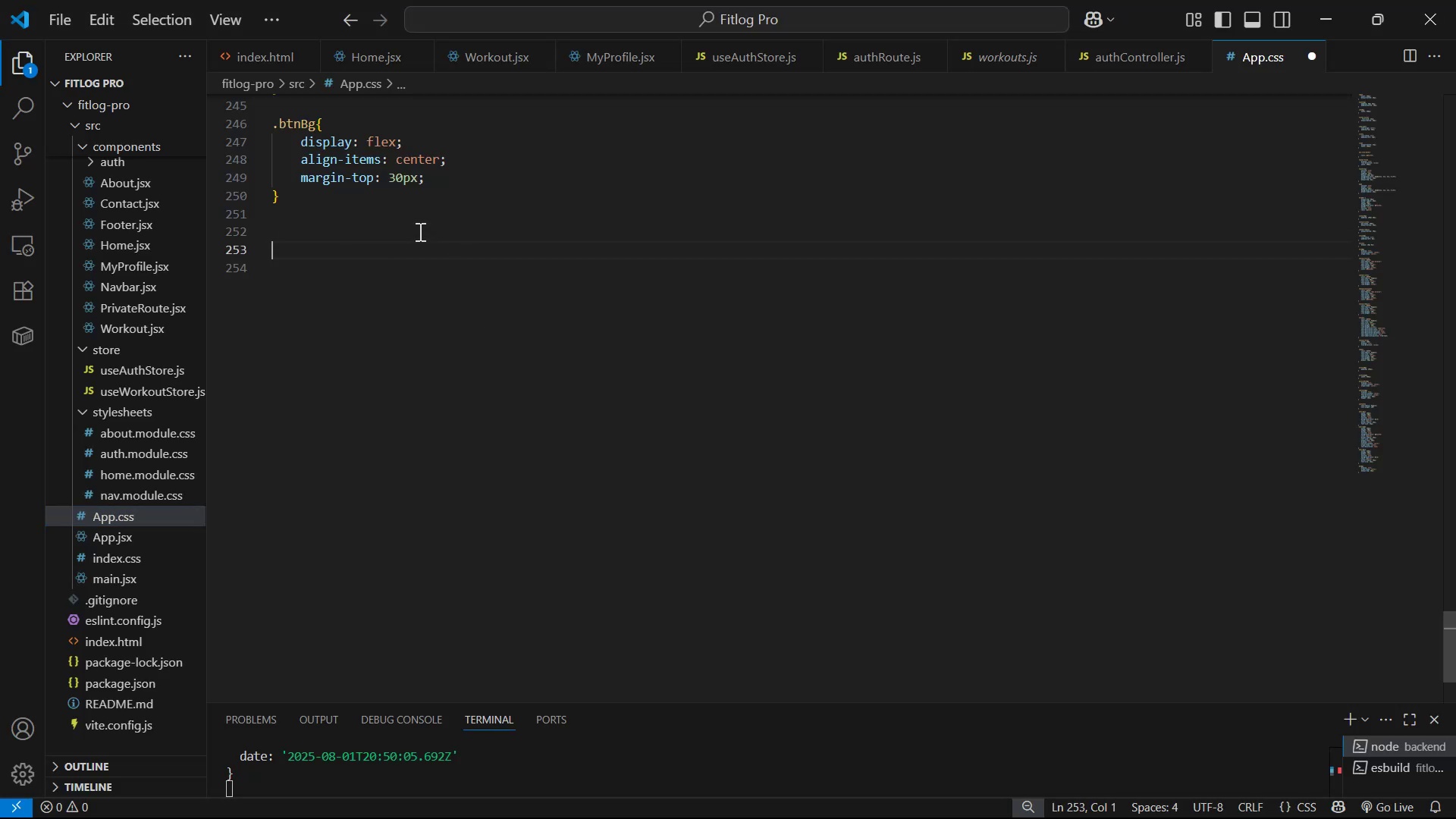 
key(Control+V)
 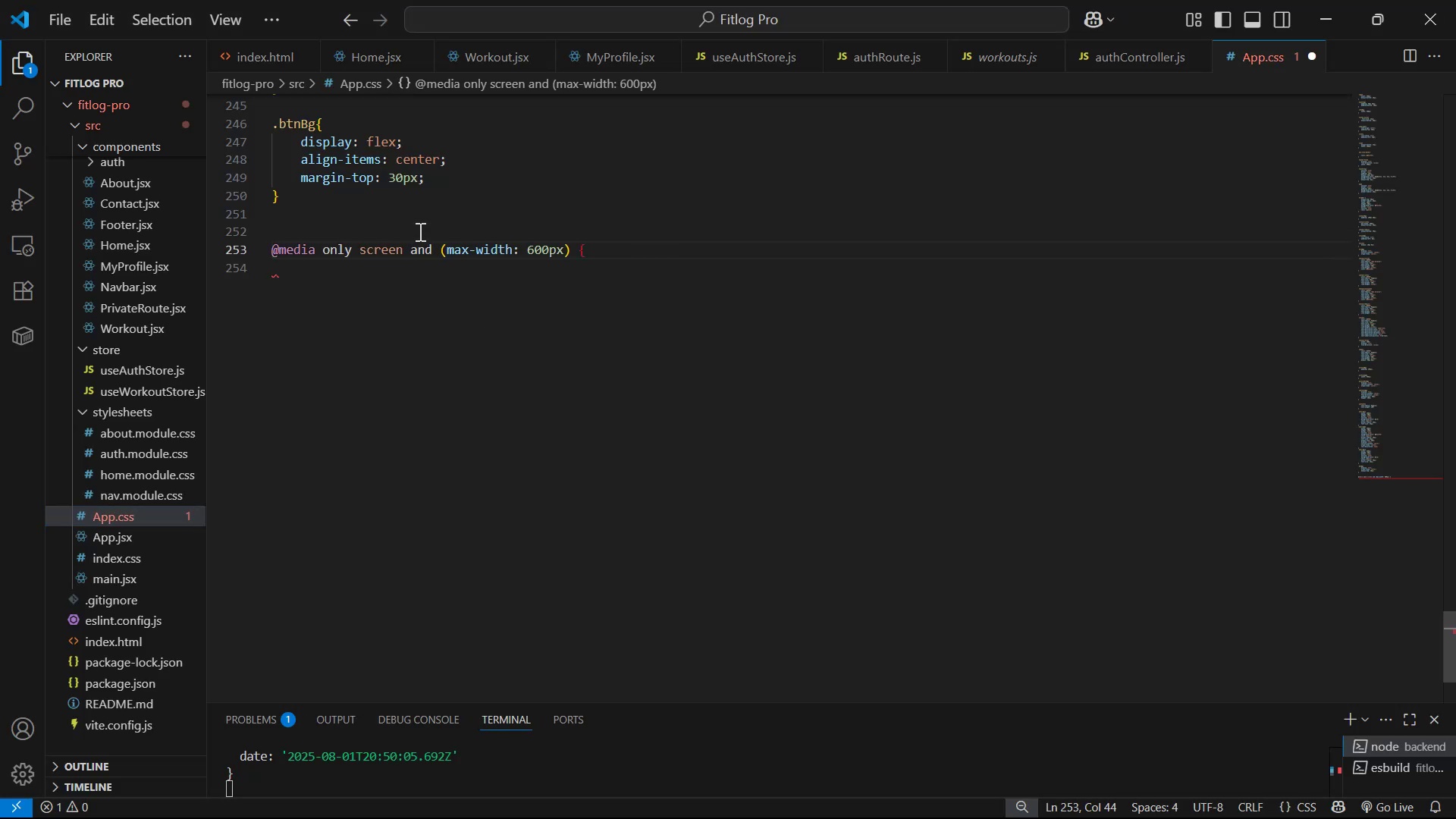 
key(Shift+BracketRight)
 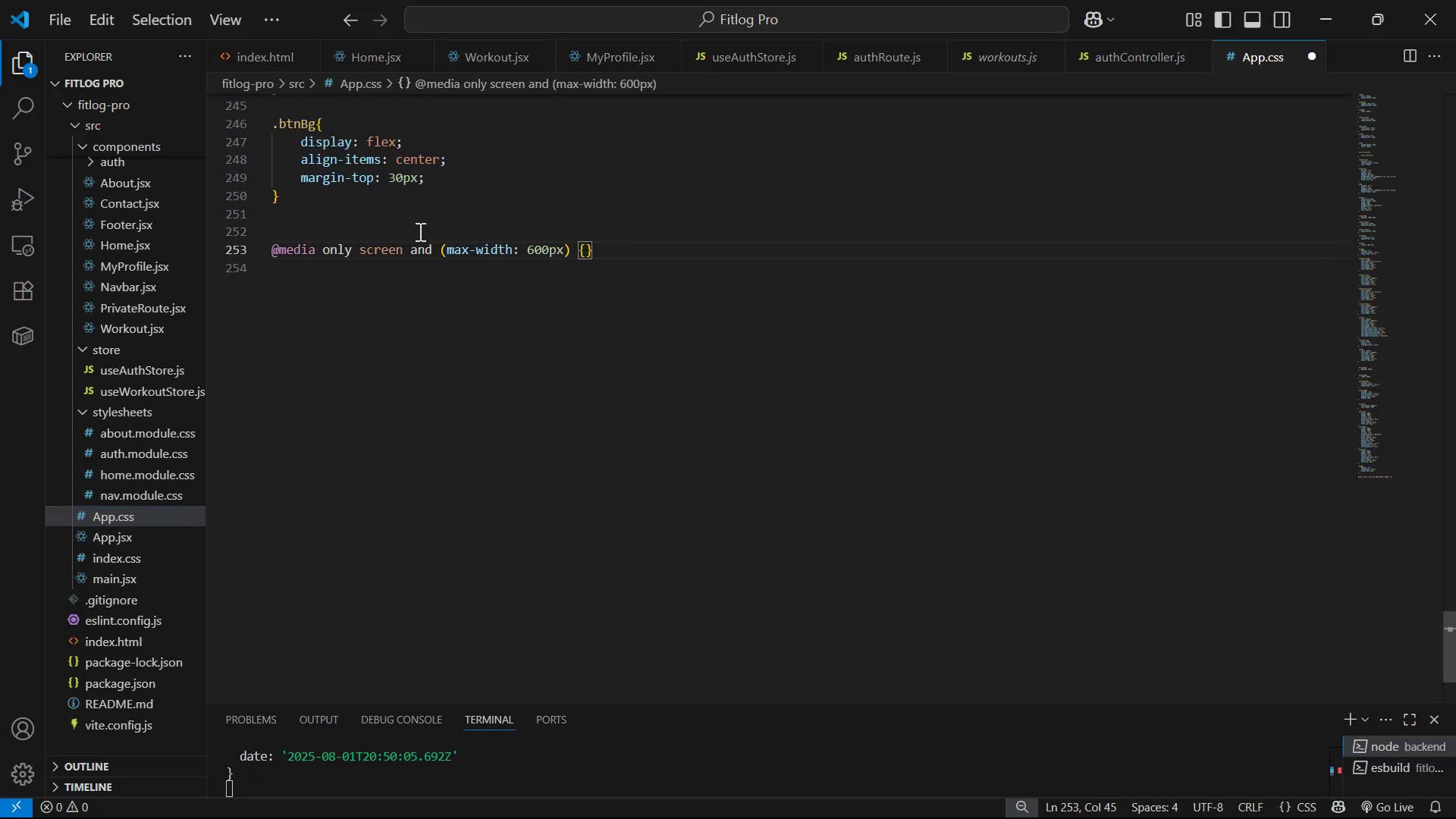 
hold_key(key=ArrowLeft, duration=0.39)
 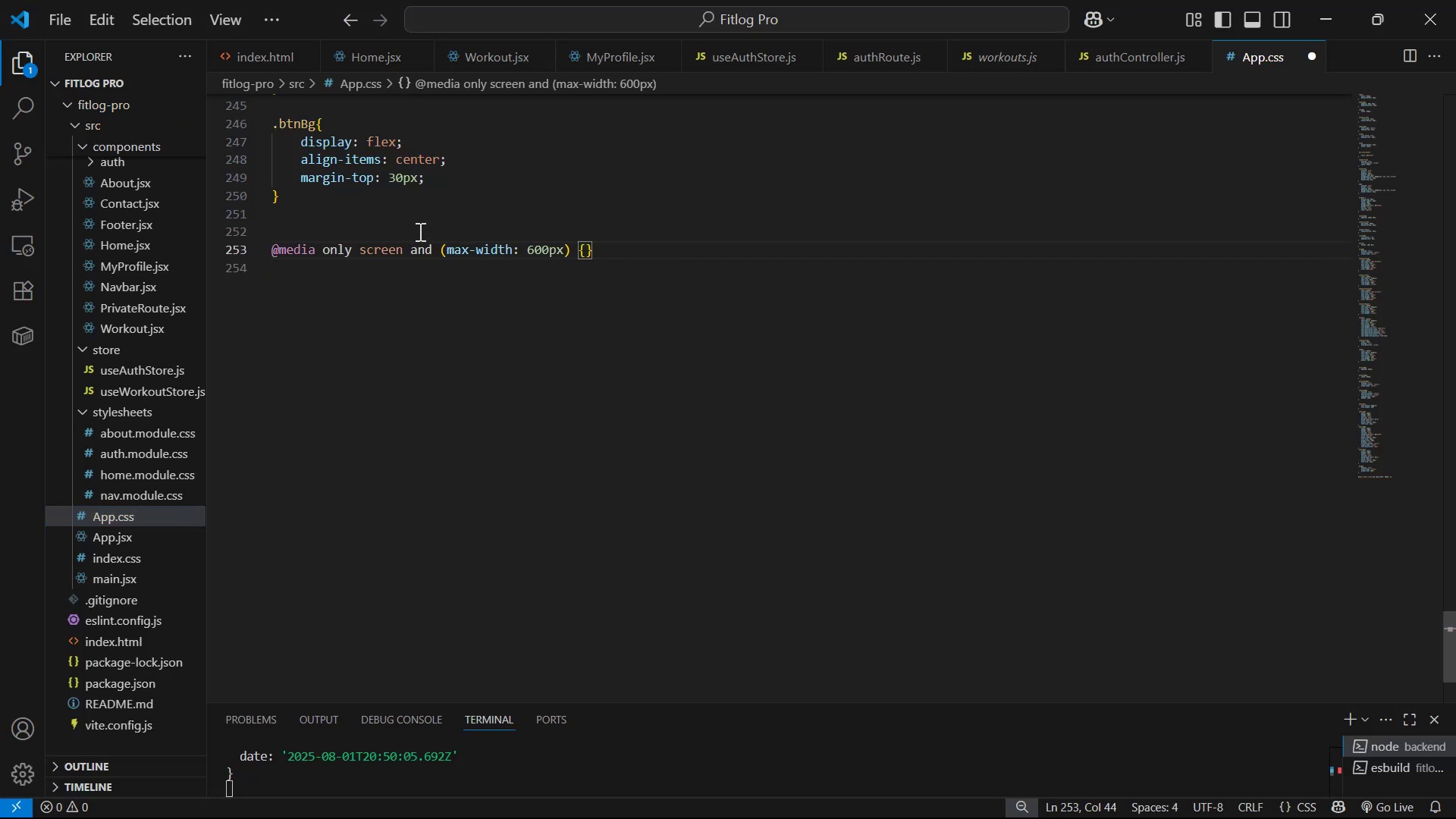 
key(ArrowRight)
 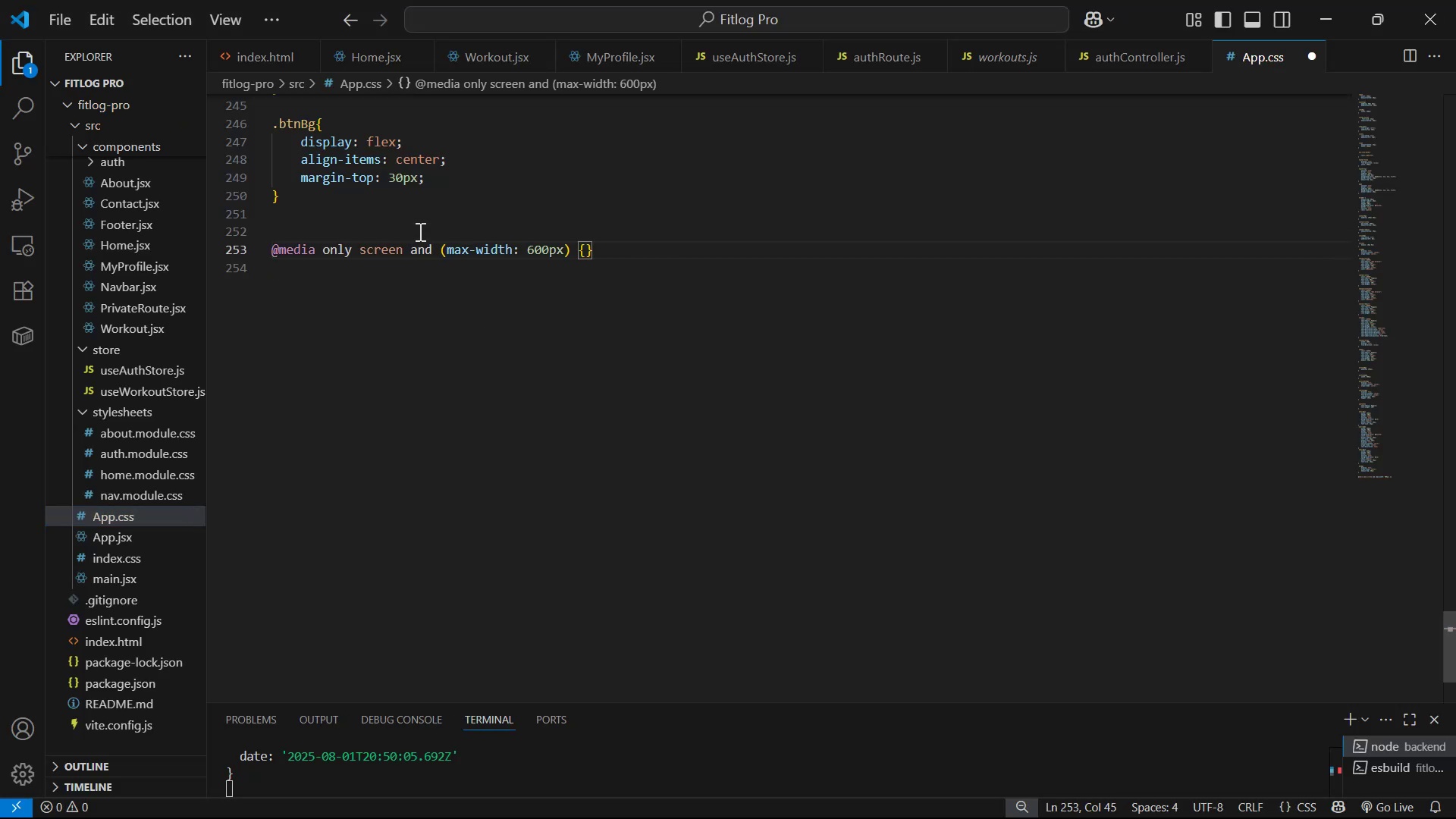 
key(ArrowLeft)
 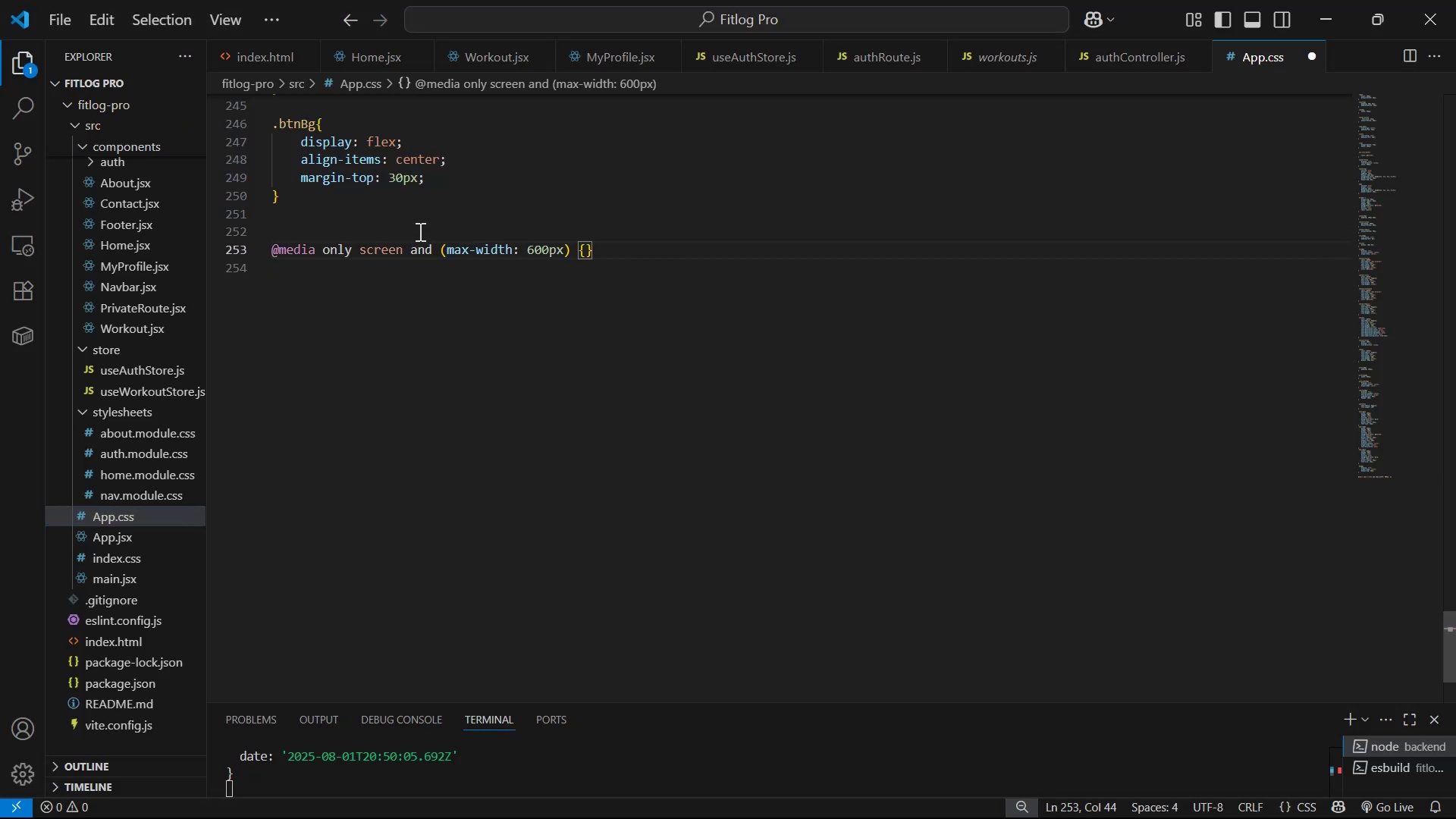 
key(Enter)
 